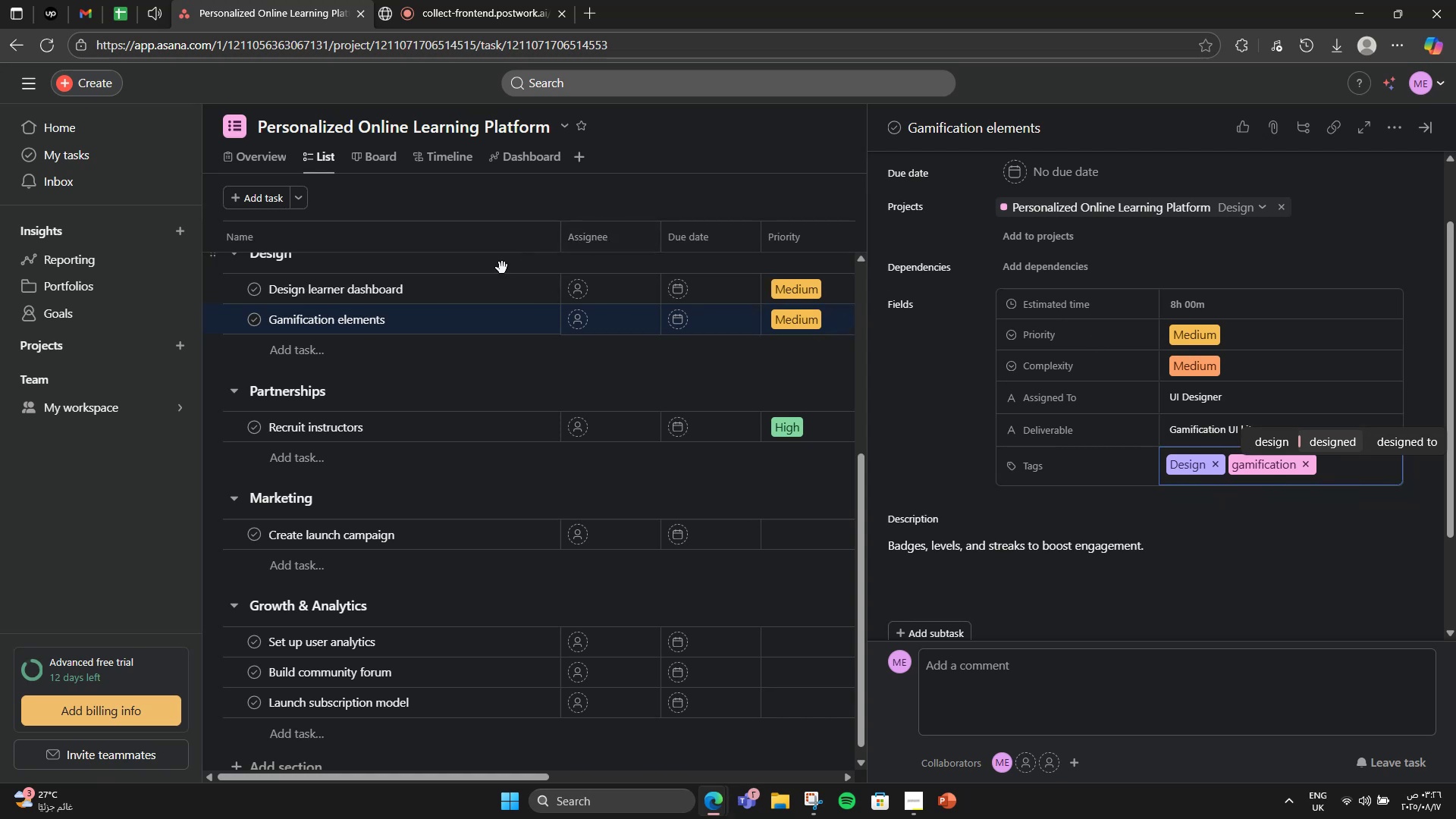 
left_click([431, 294])
 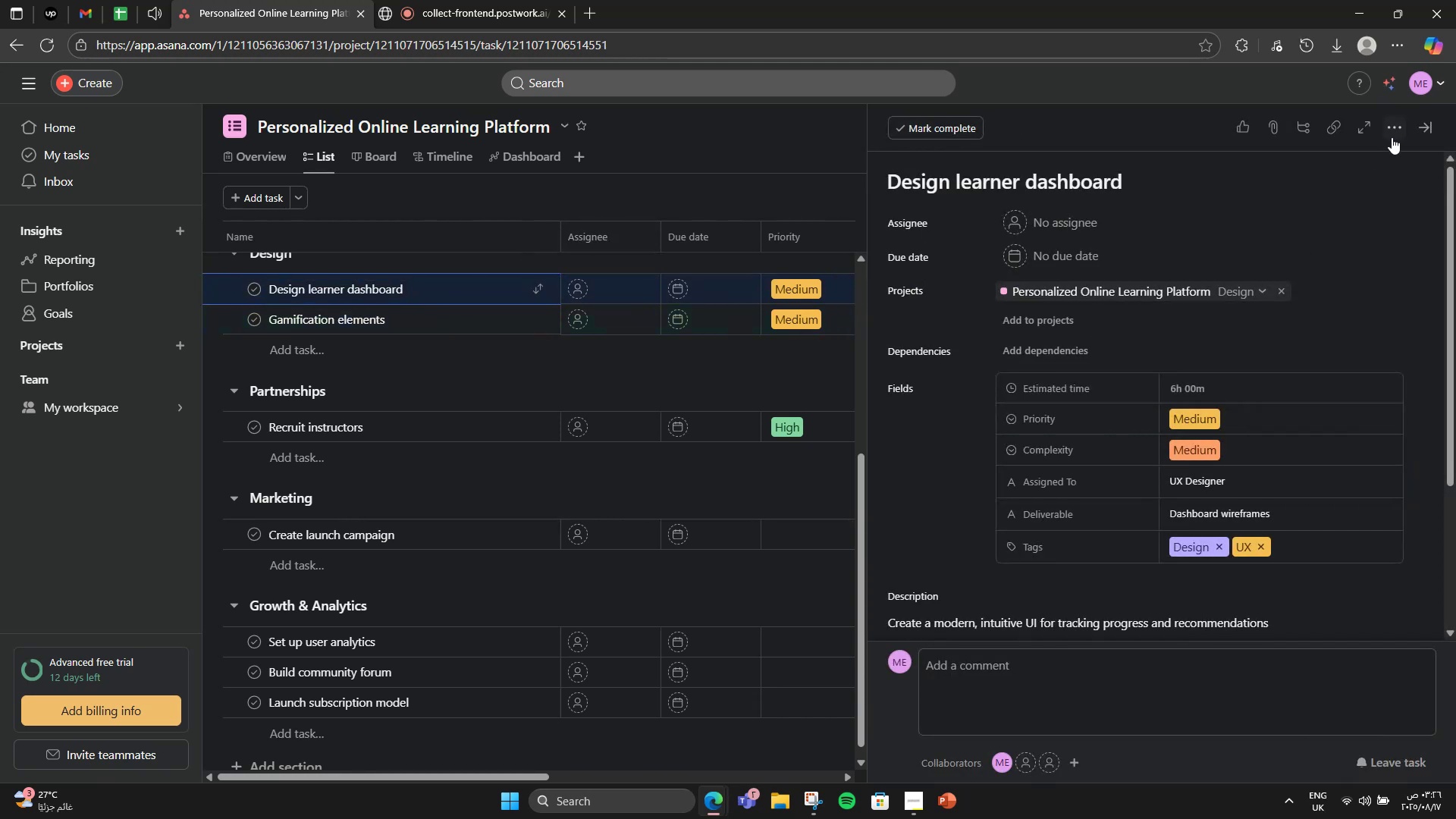 
left_click([1414, 121])
 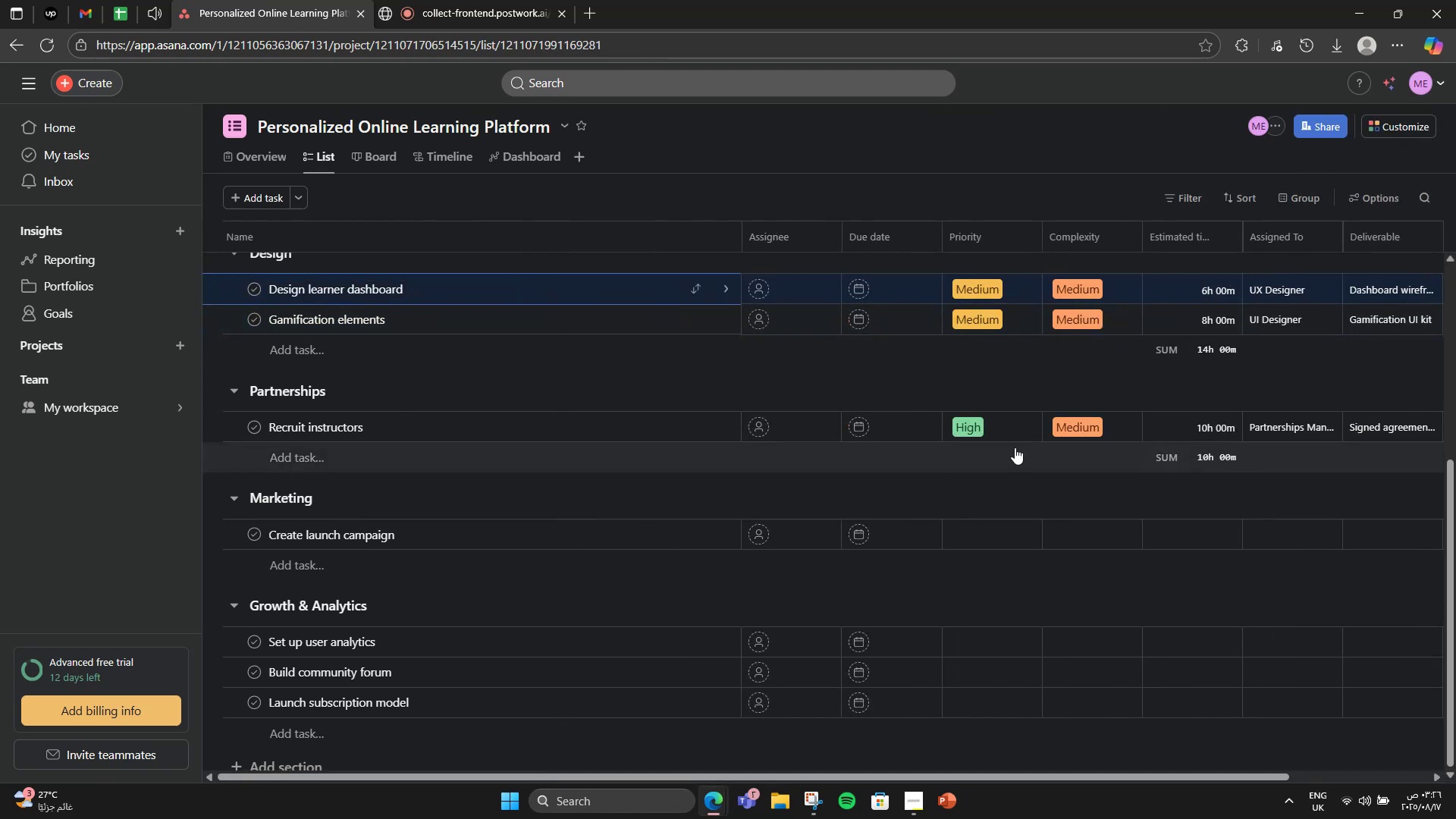 
left_click([545, 538])
 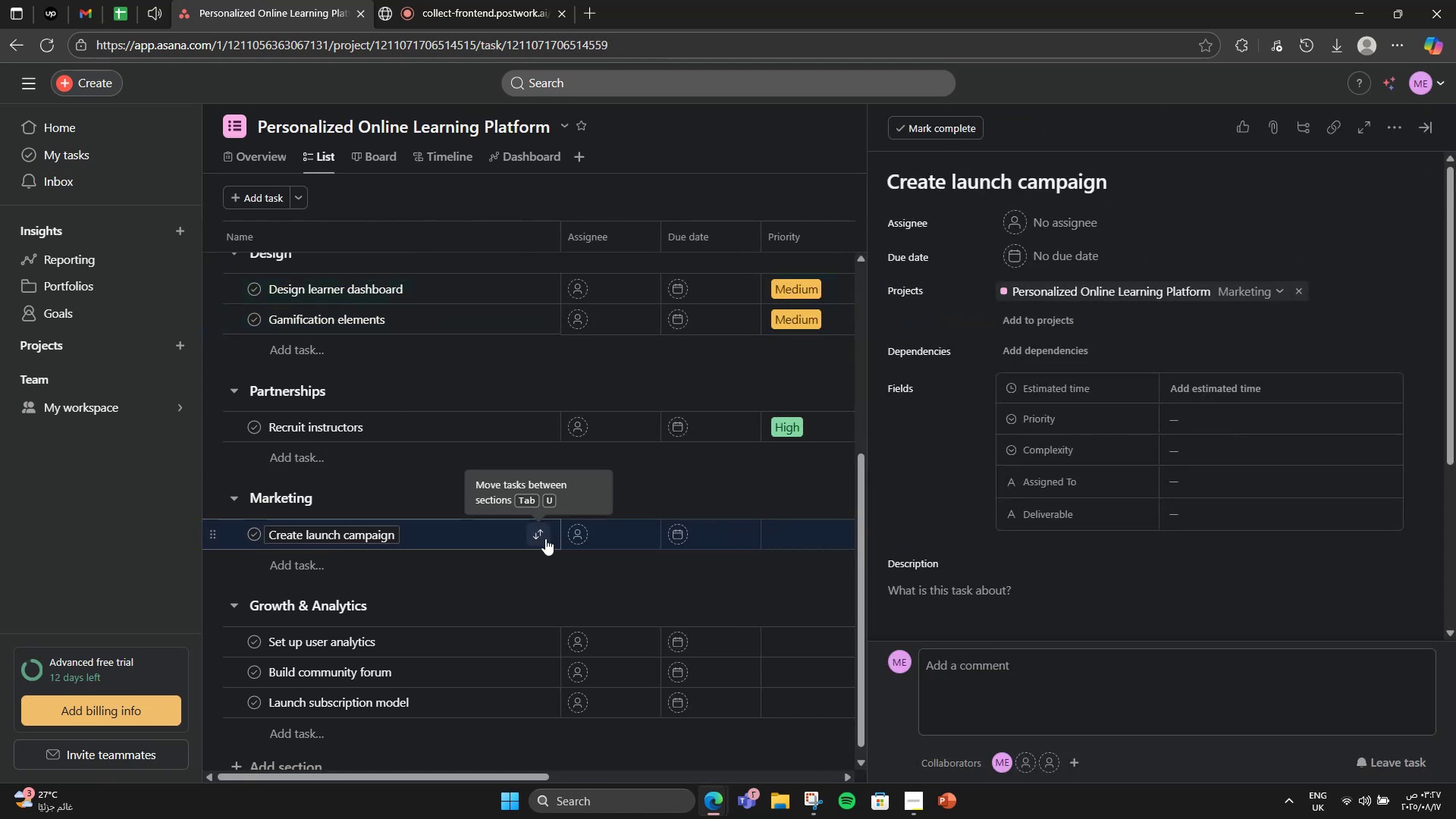 
wait(8.39)
 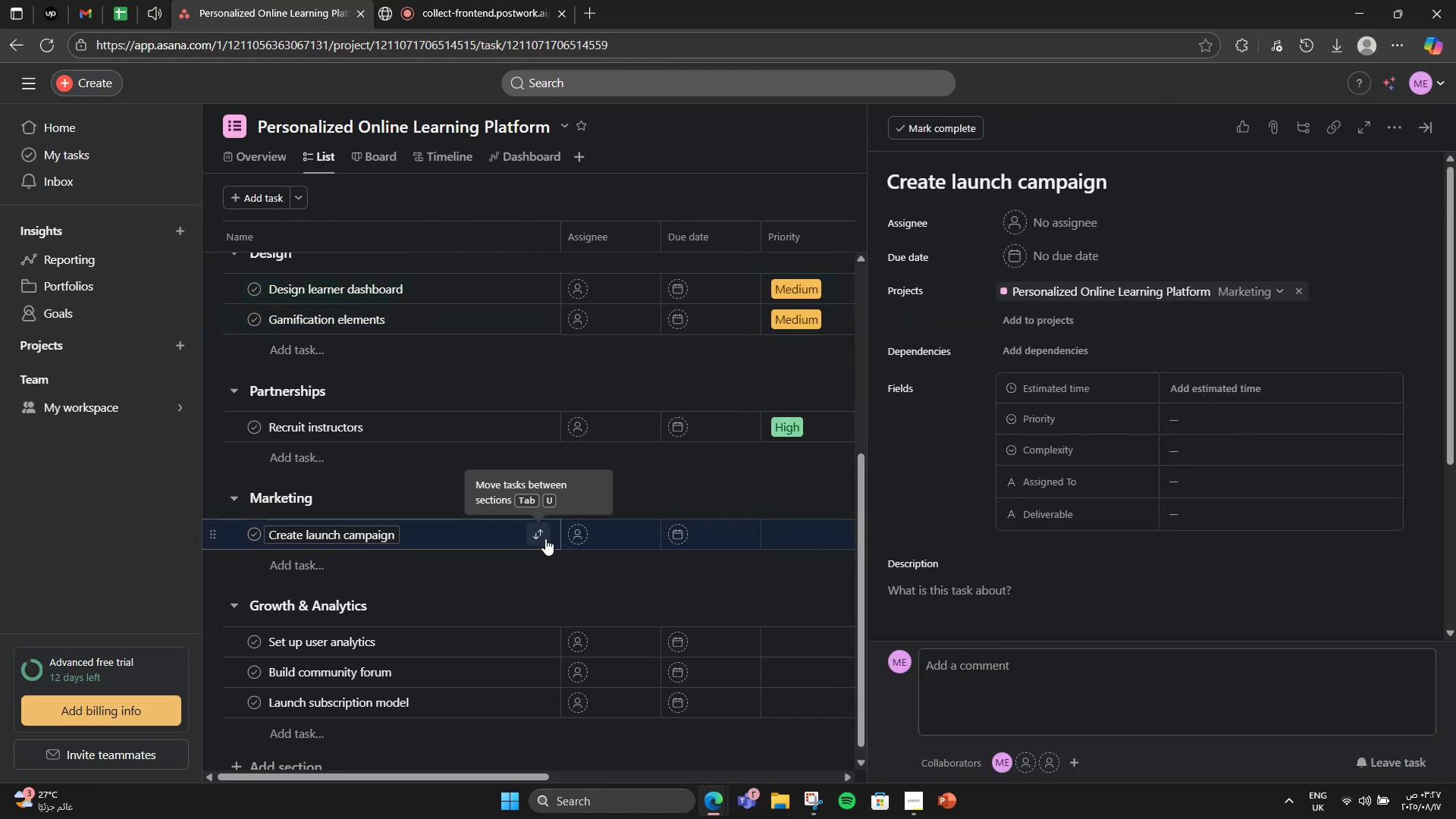 
left_click([995, 581])
 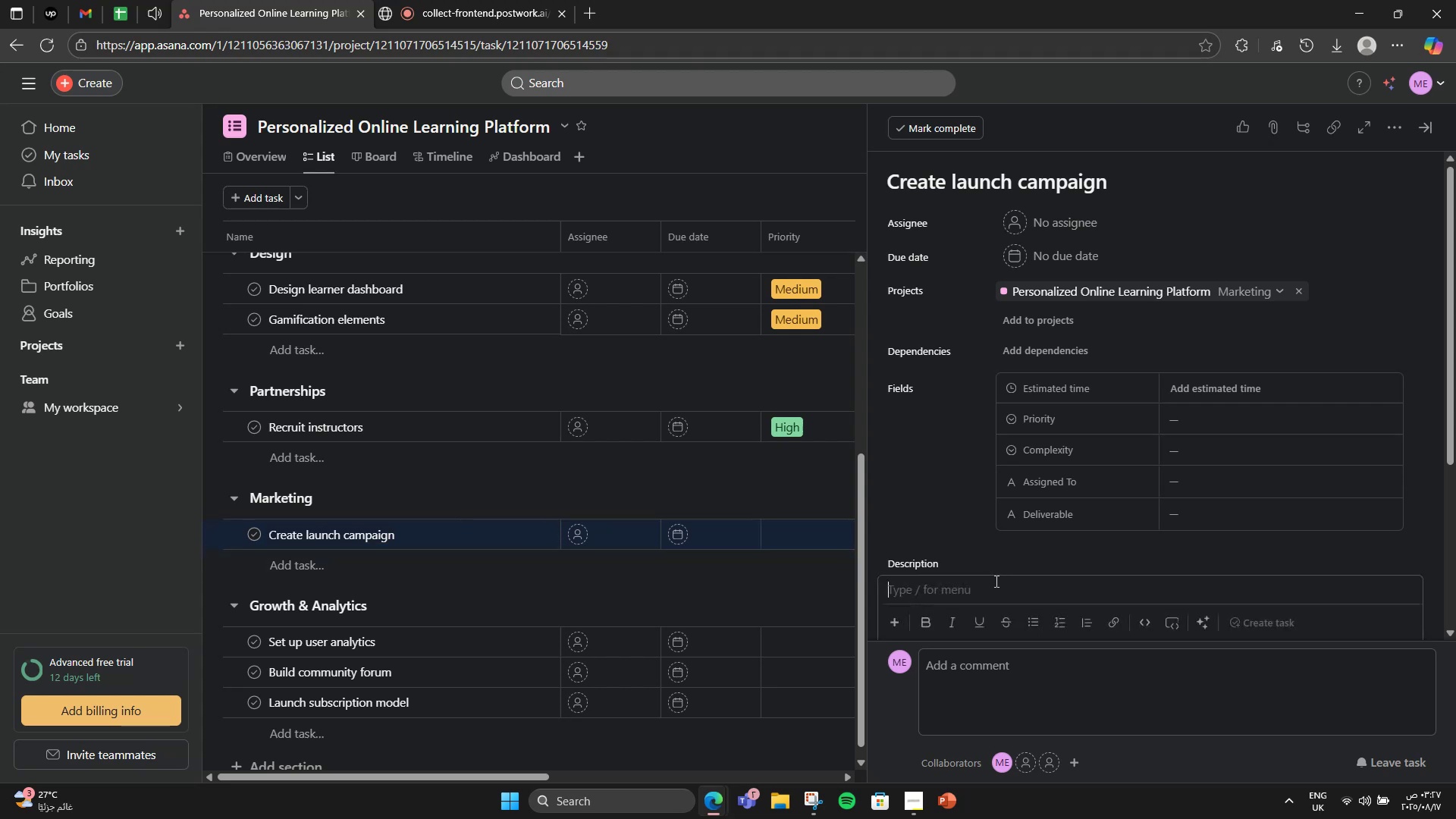 
type(Develop launch strategy with ads, social media, and n)
key(Backspace)
type(influencer partnerships.)
 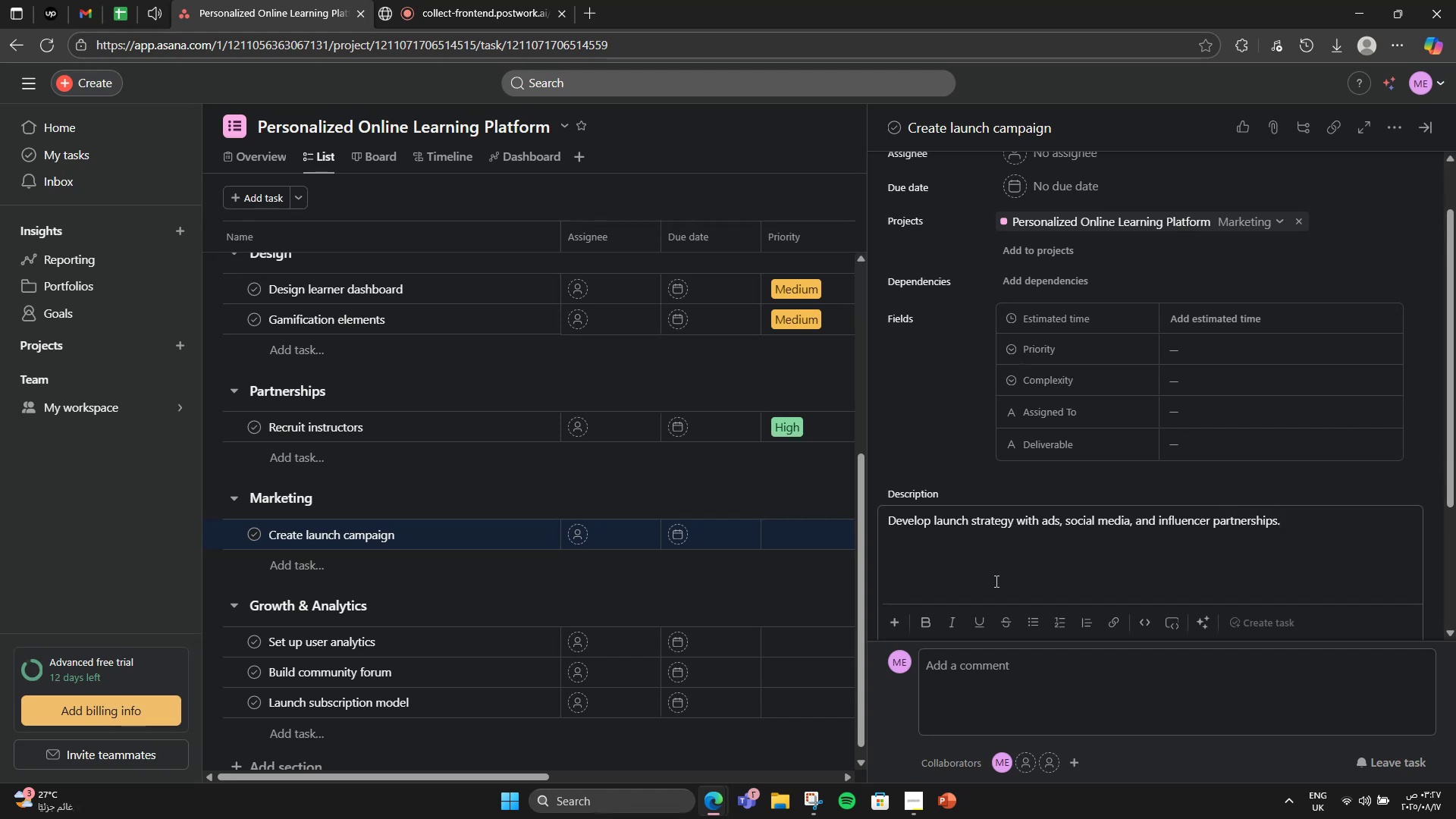 
wait(5.43)
 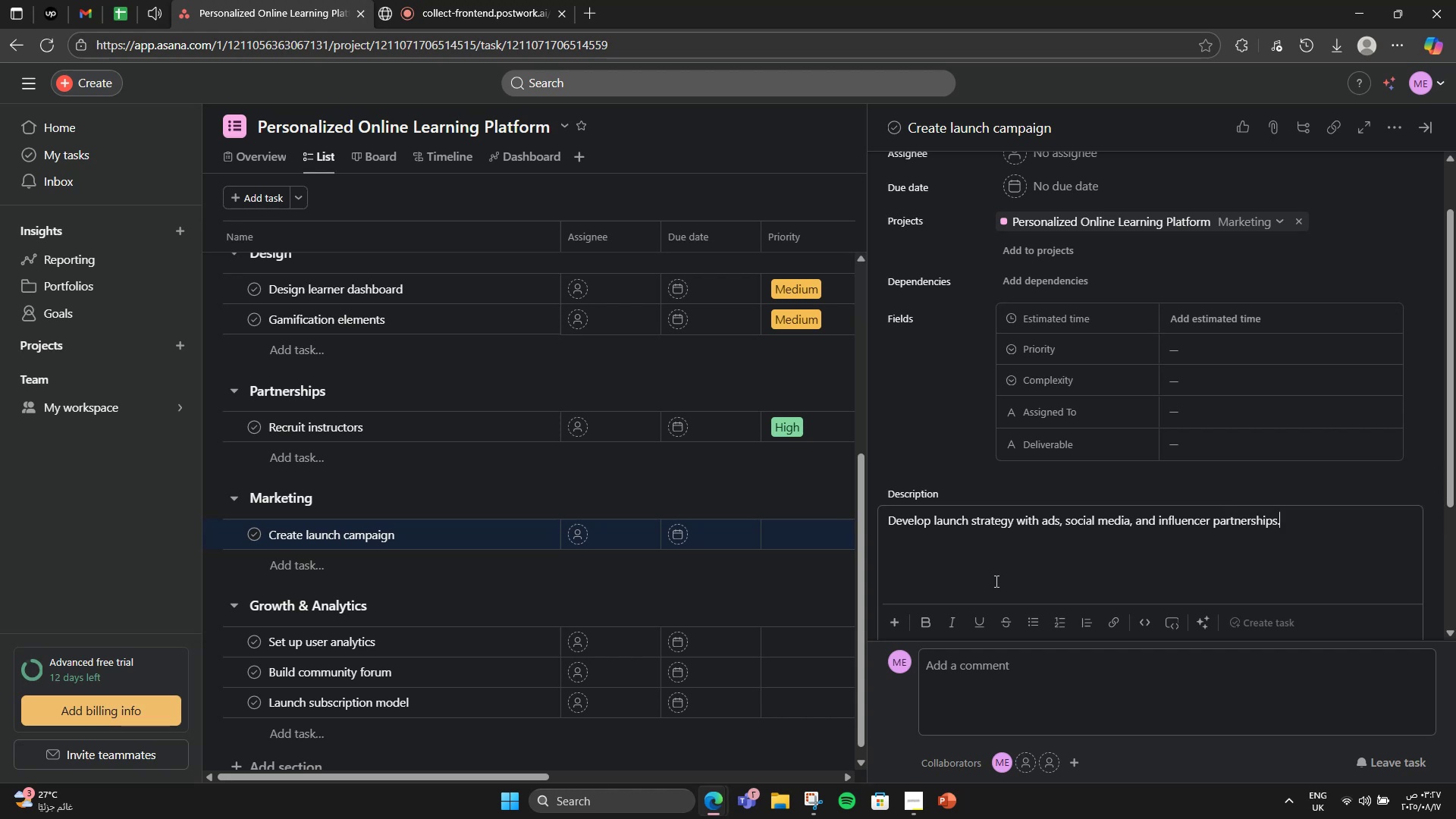 
left_click([1259, 344])
 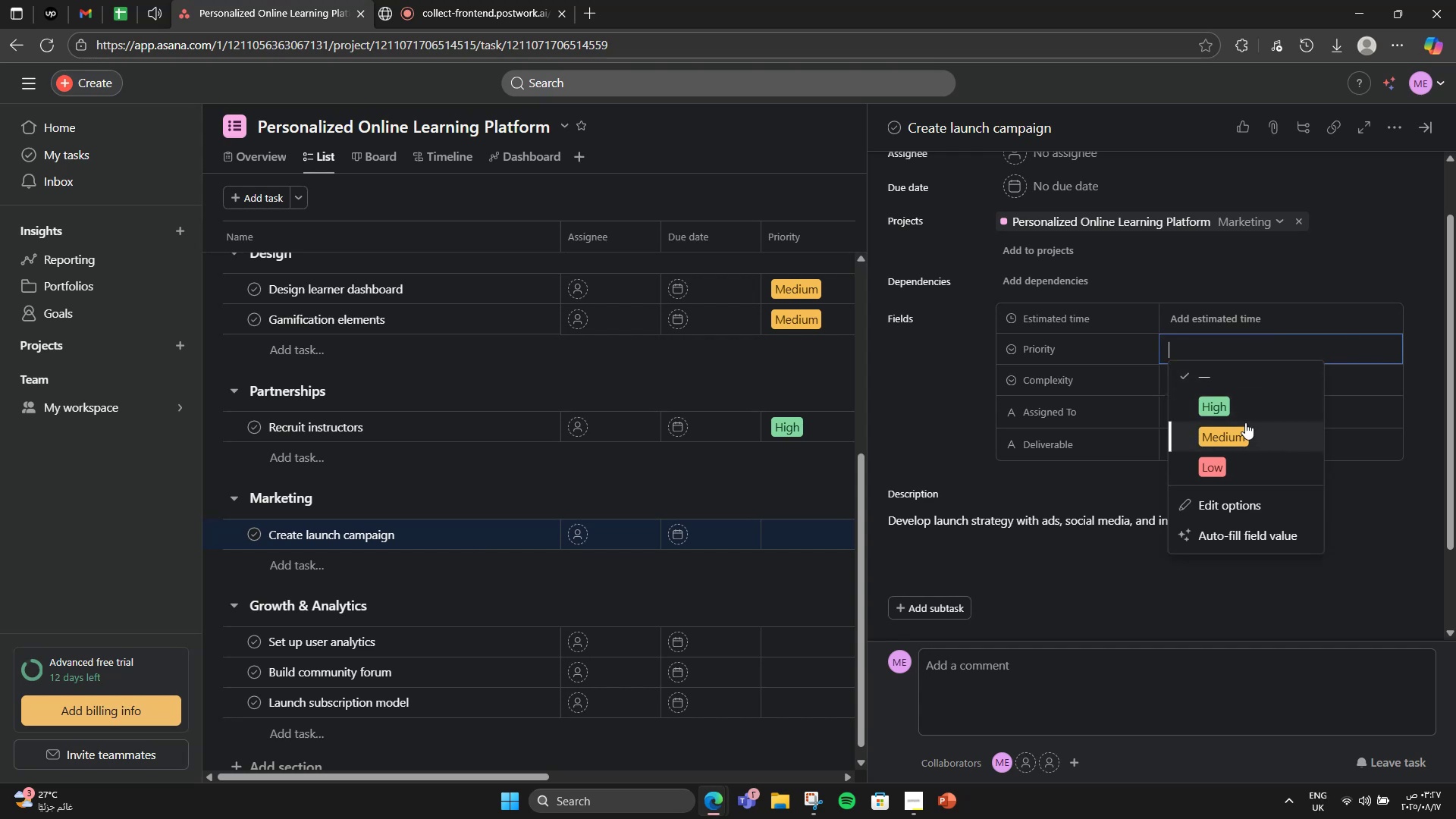 
left_click([1245, 424])
 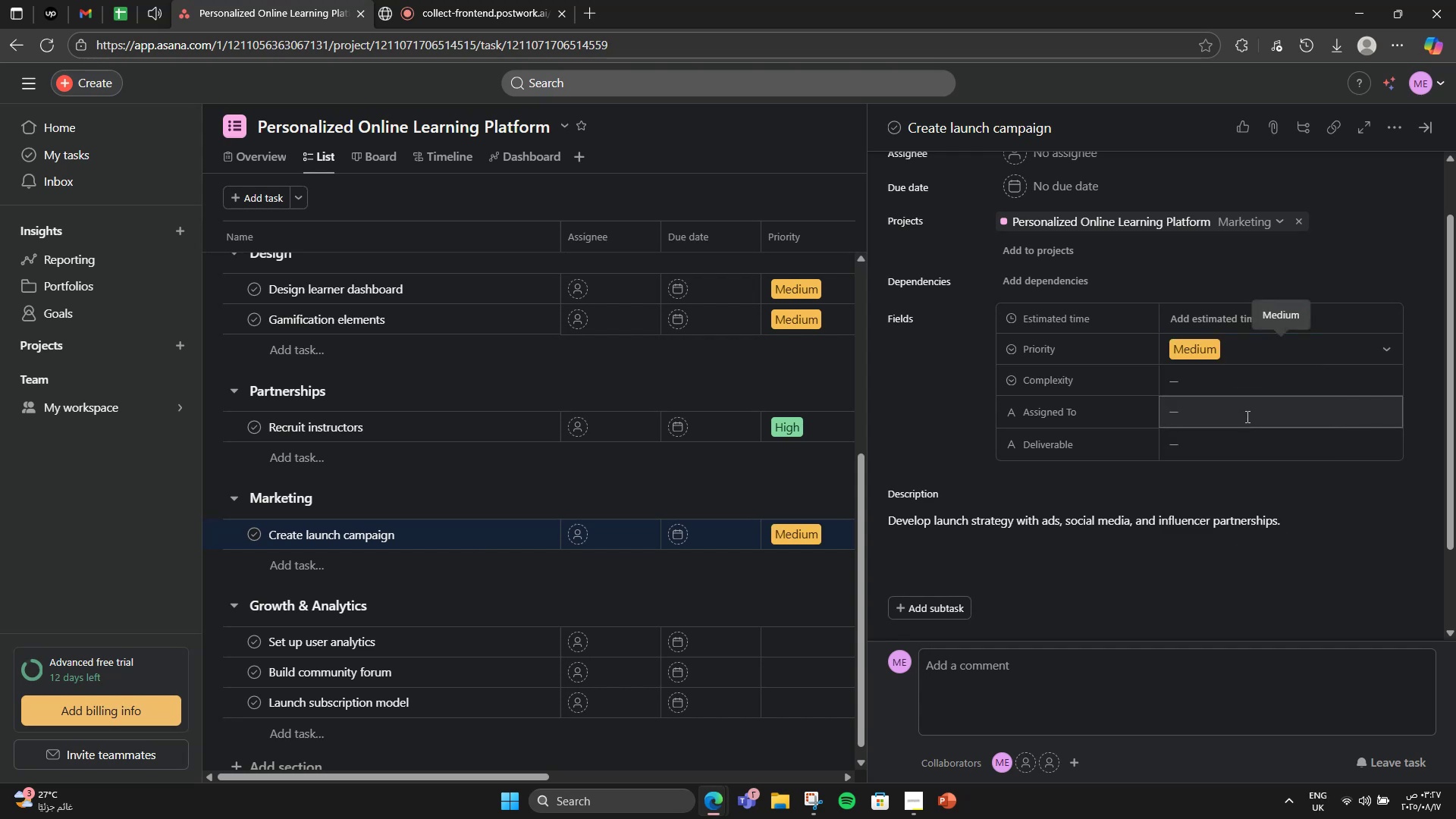 
left_click([1249, 410])
 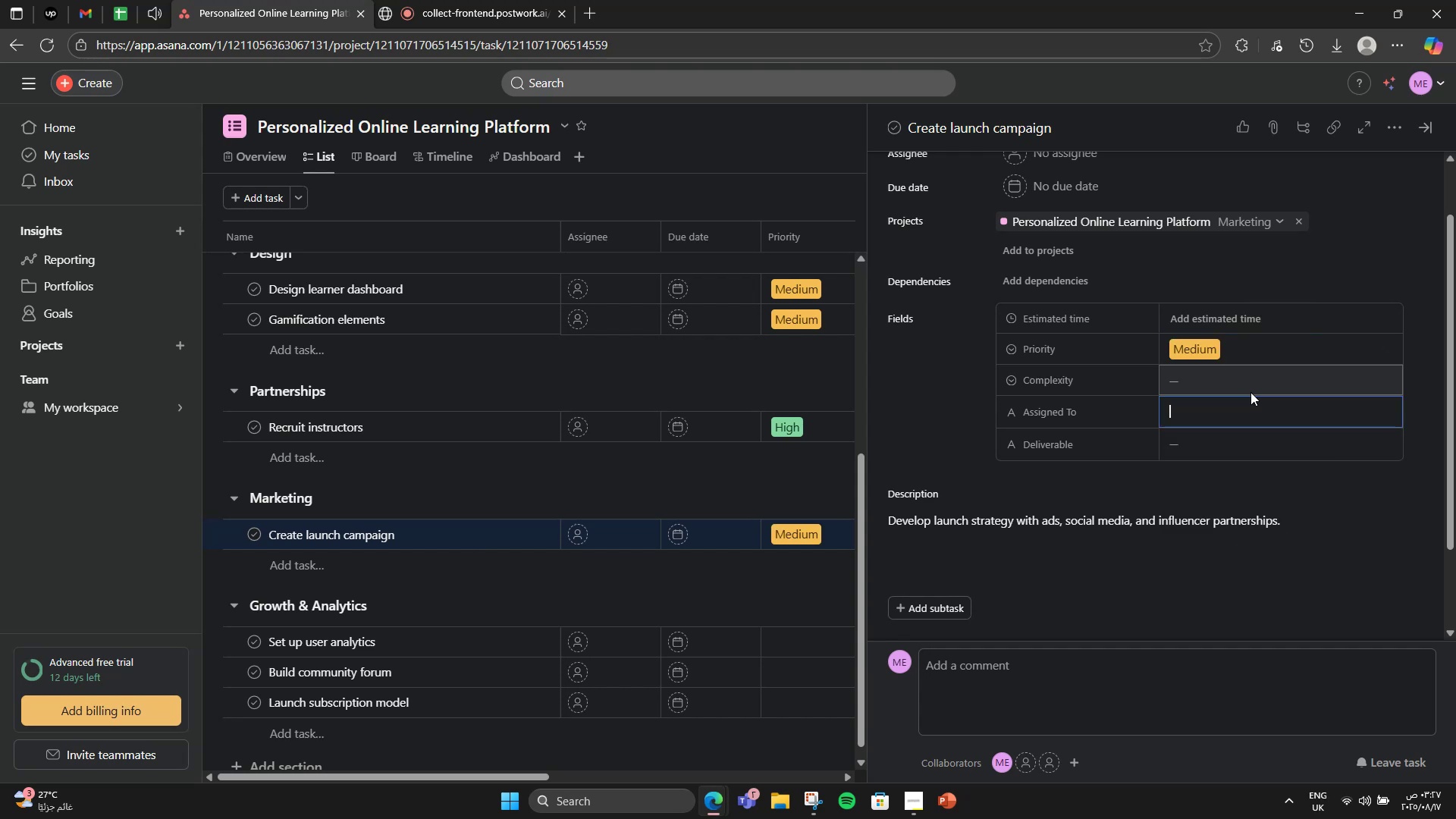 
left_click([1251, 390])
 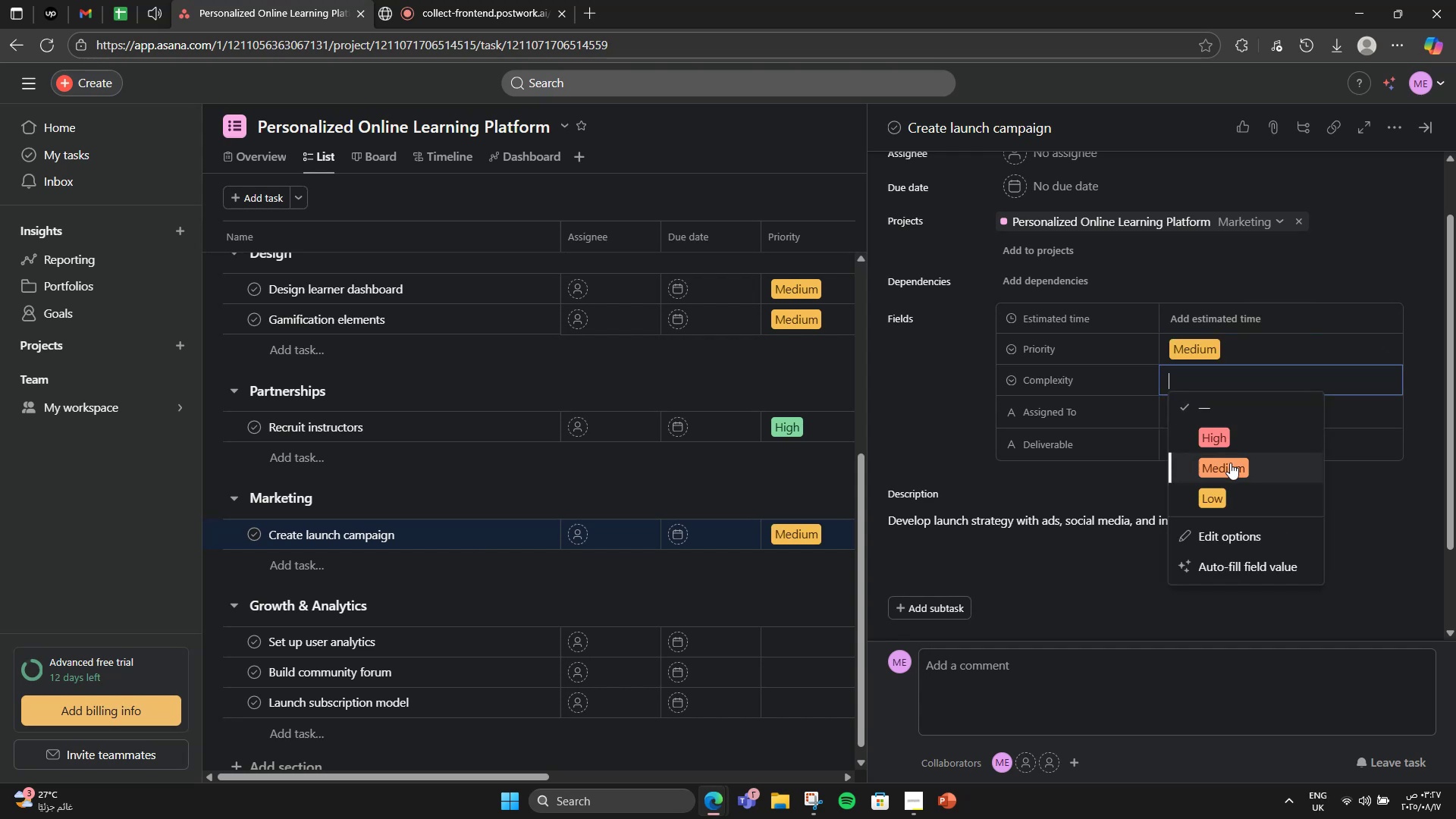 
left_click([1229, 465])
 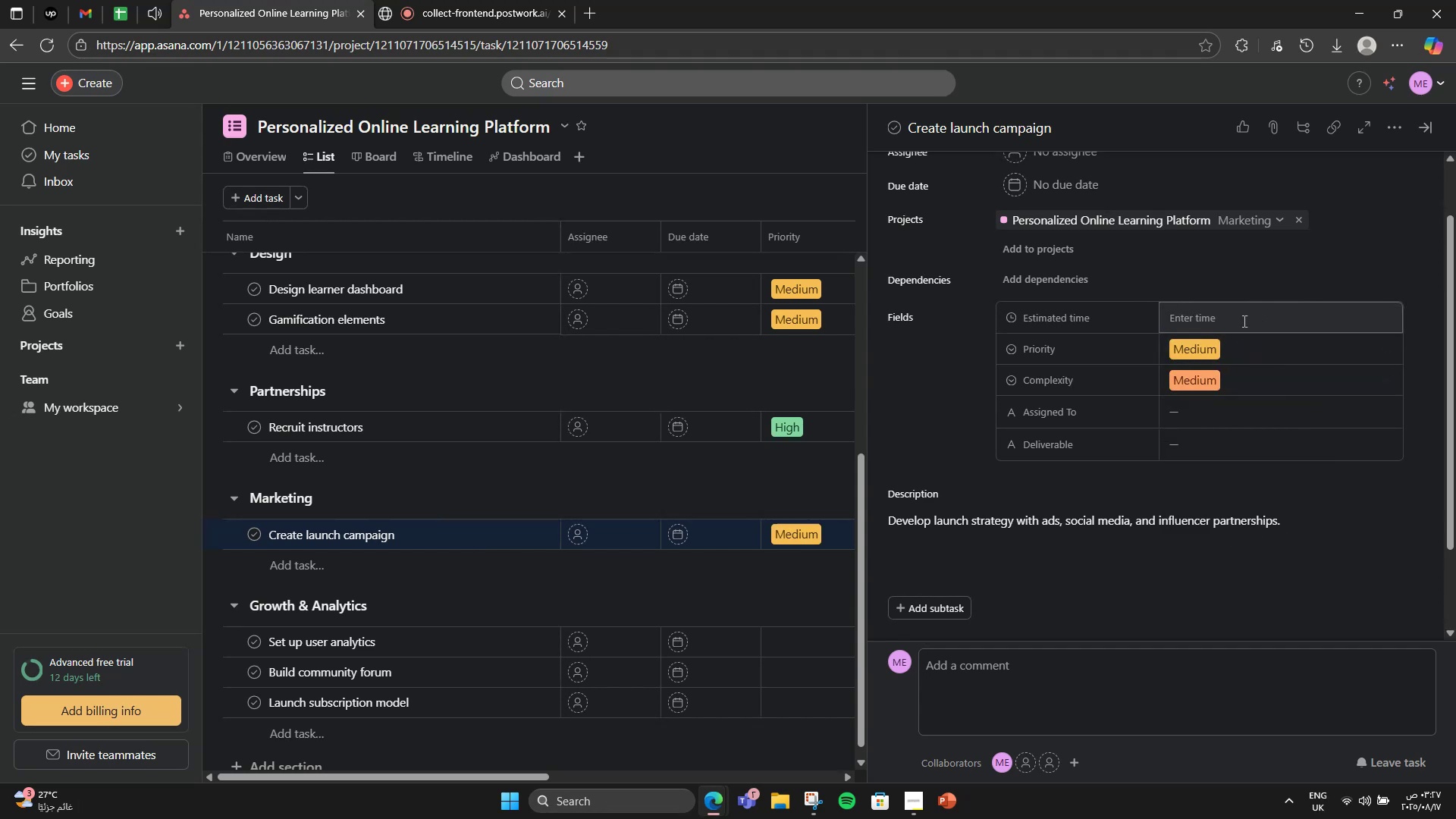 
double_click([1243, 321])
 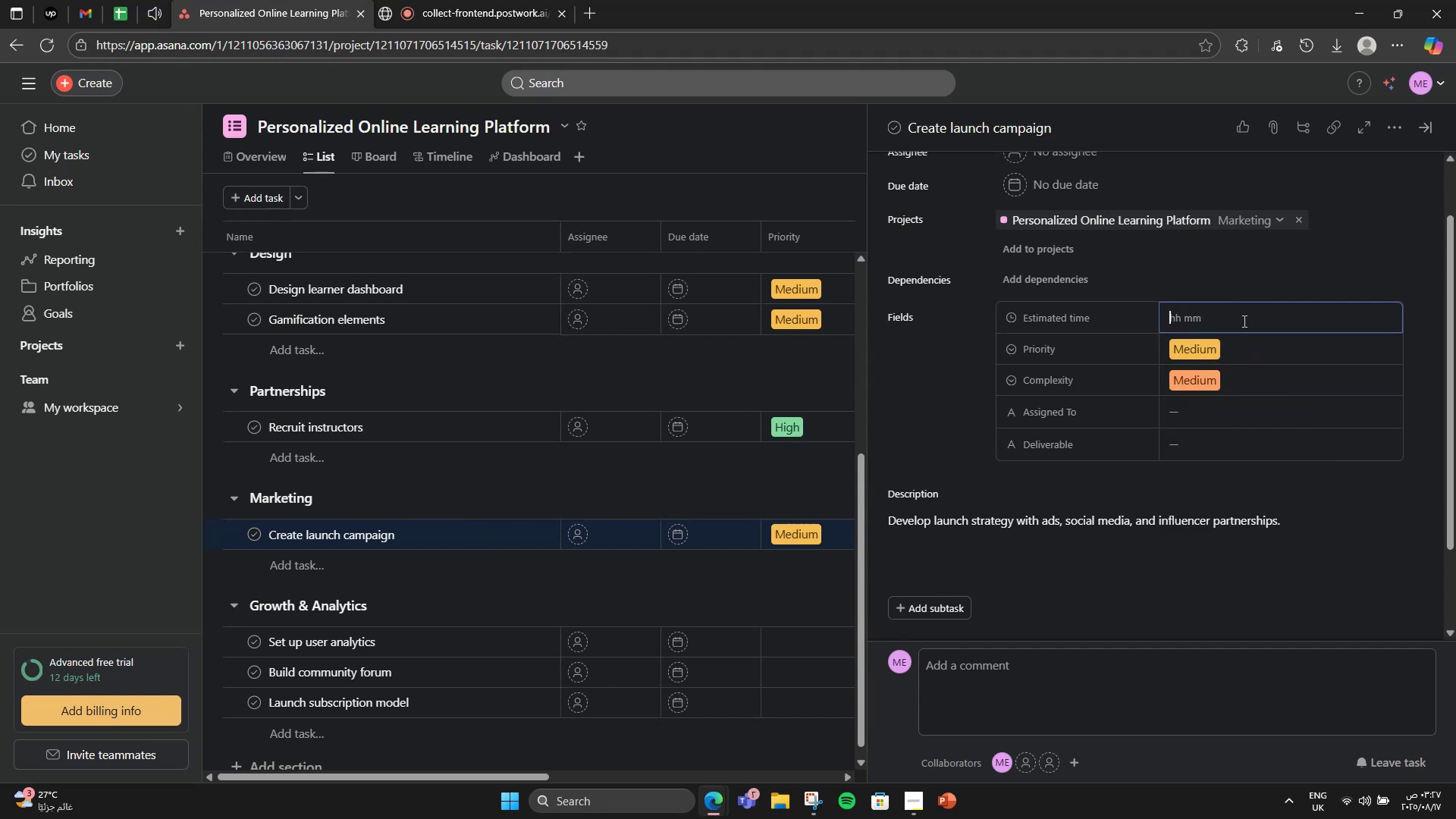 
key(Numpad7)
 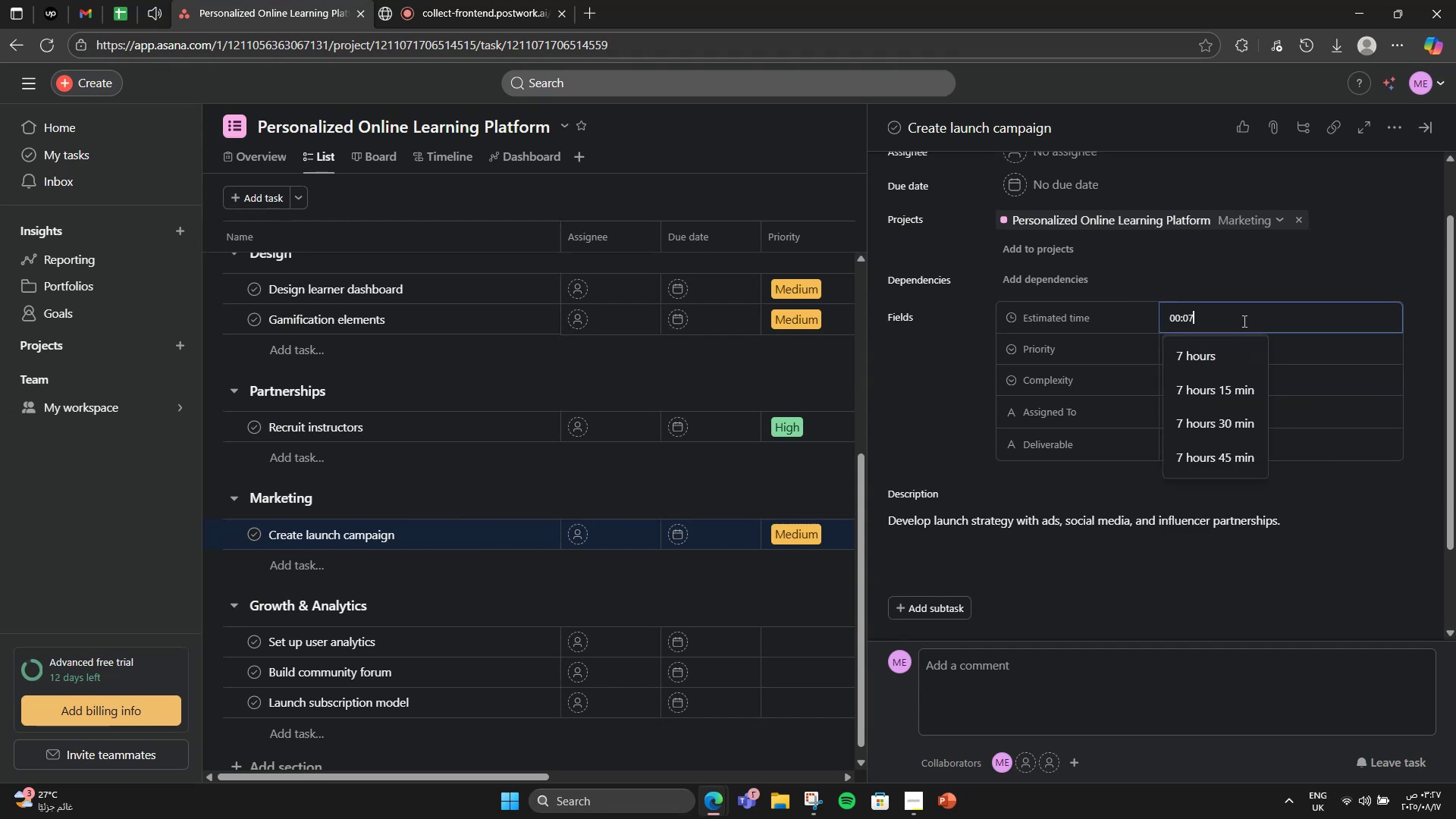 
key(Numpad0)
 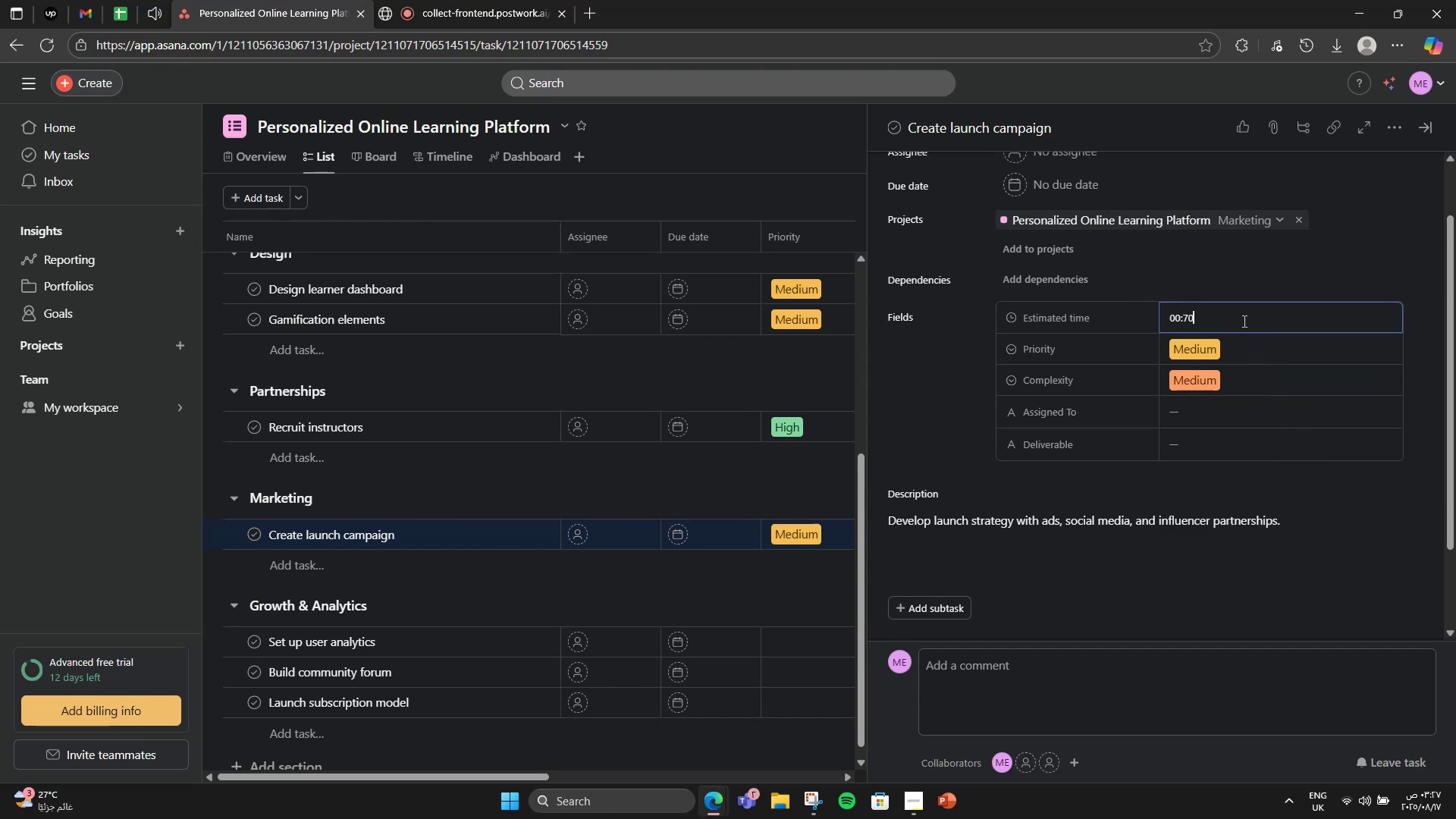 
key(Numpad0)
 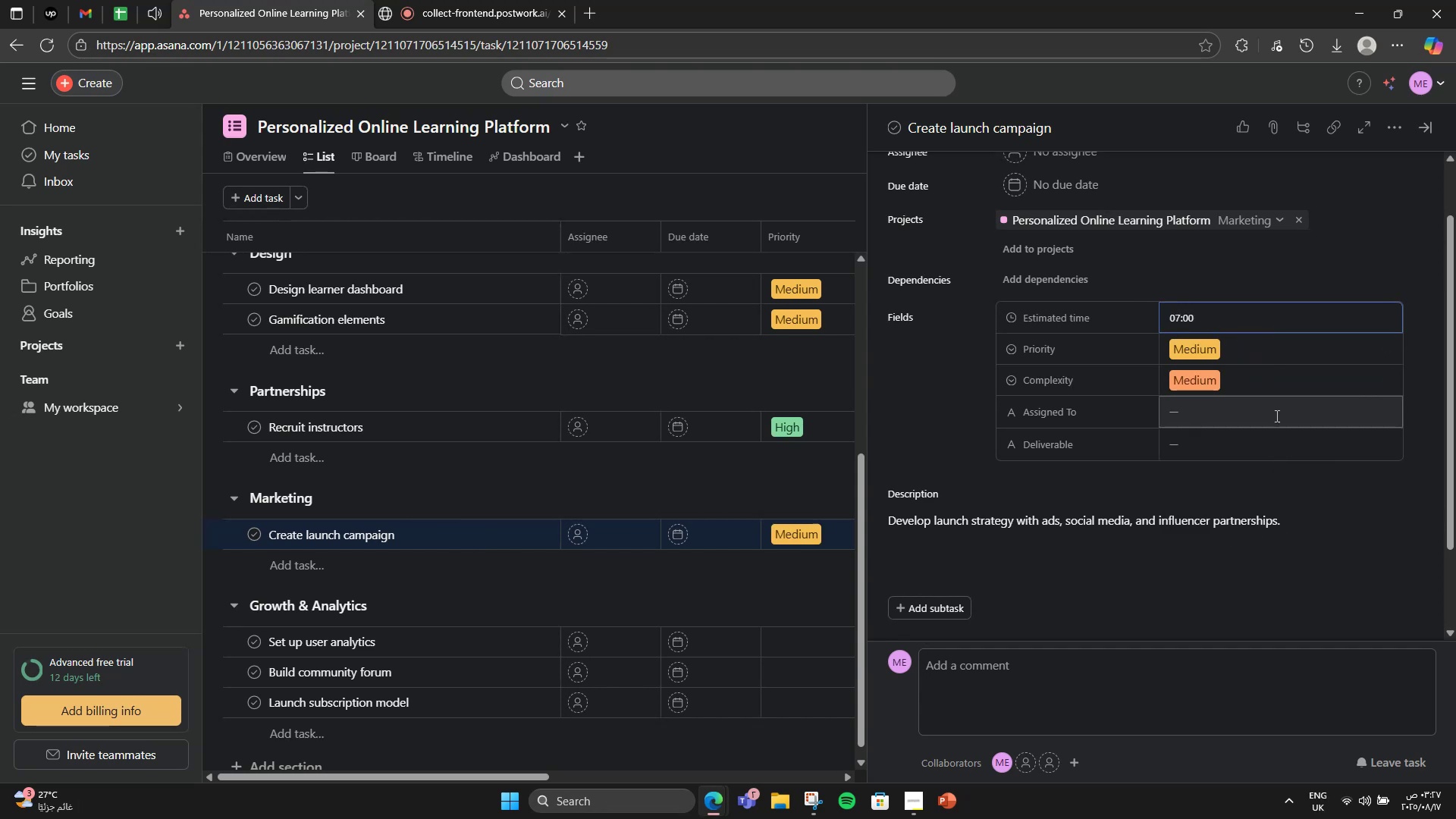 
left_click([1276, 416])
 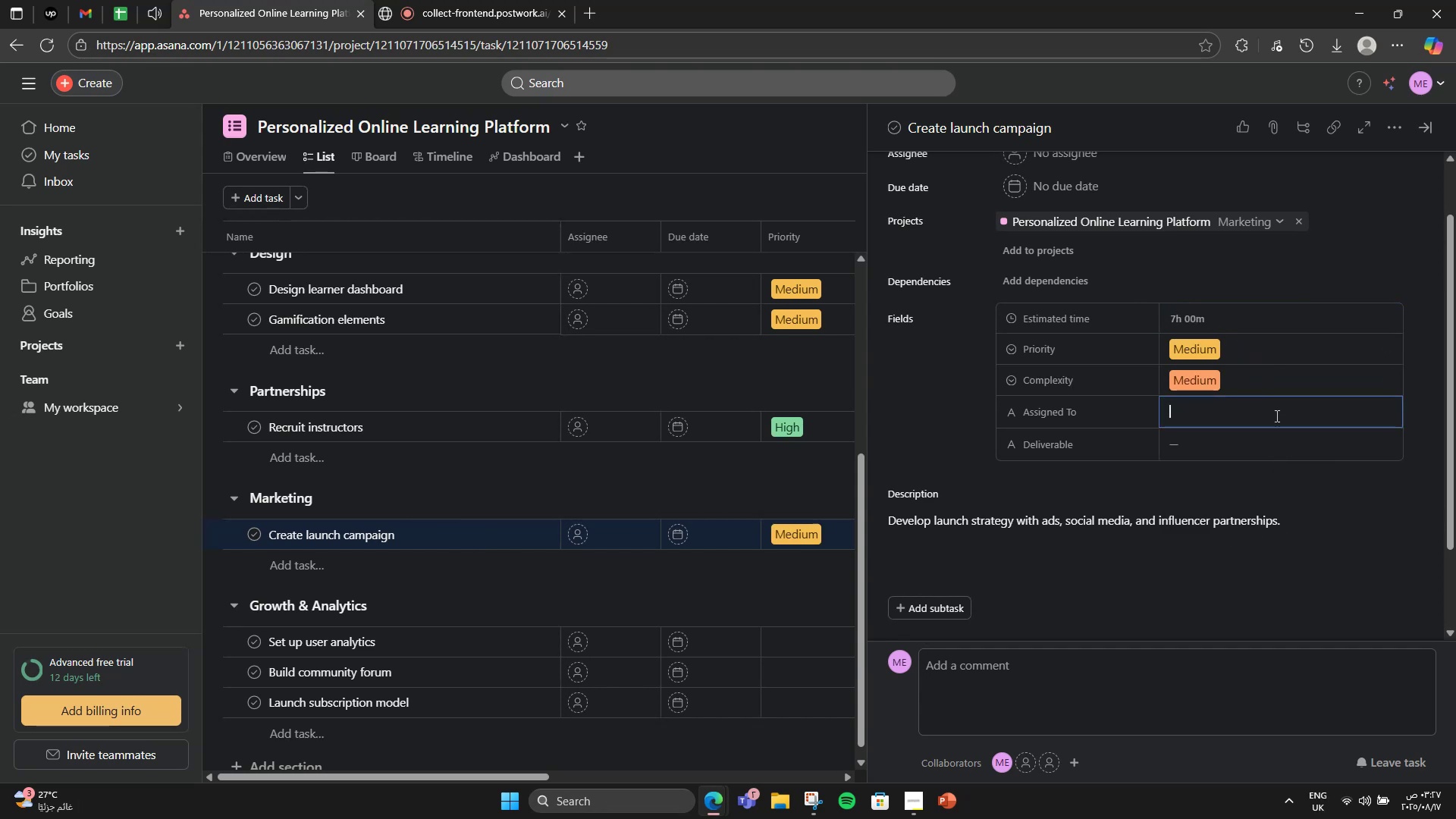 
type(Marketing Specialist)
 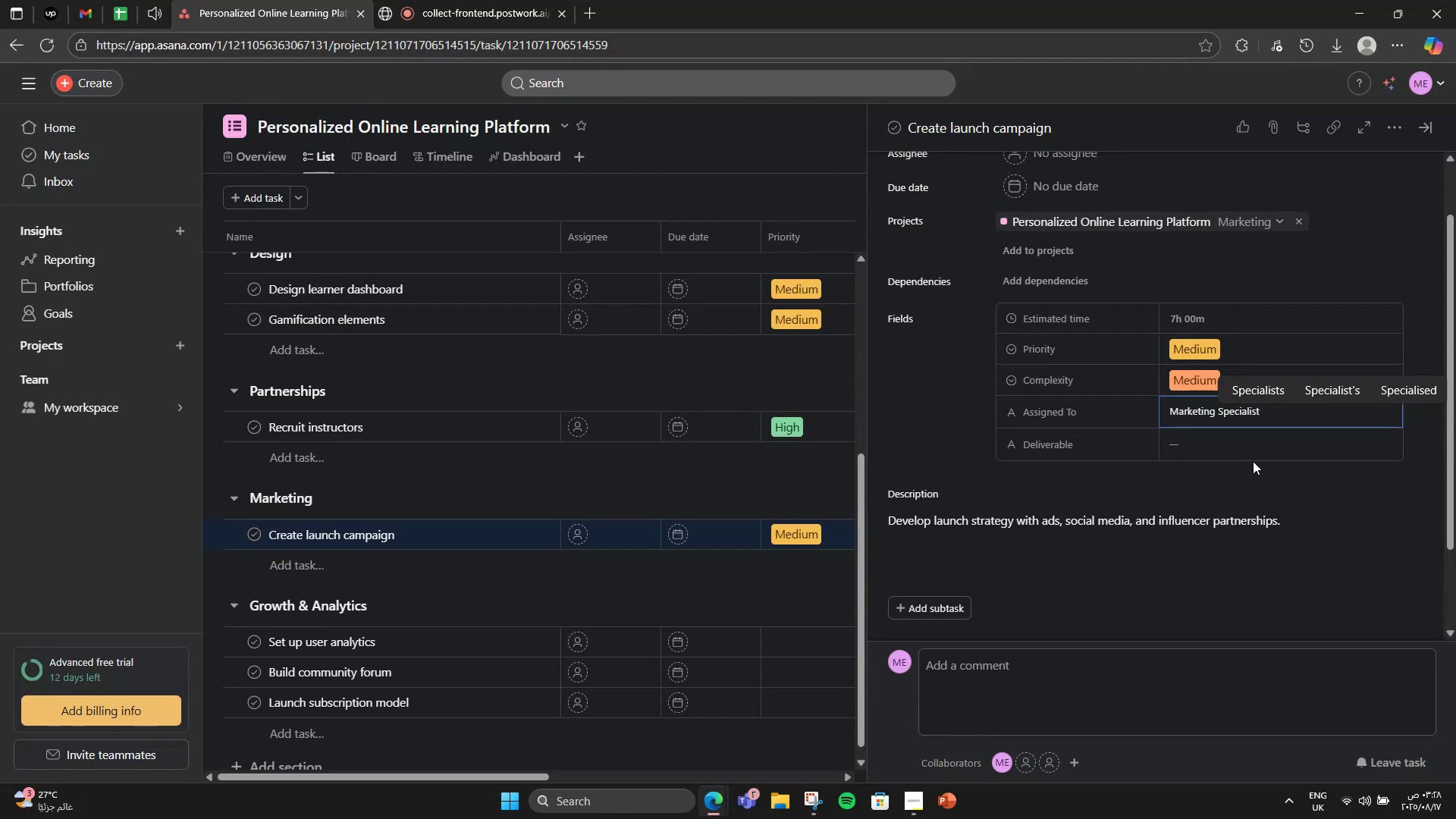 
left_click([1243, 456])
 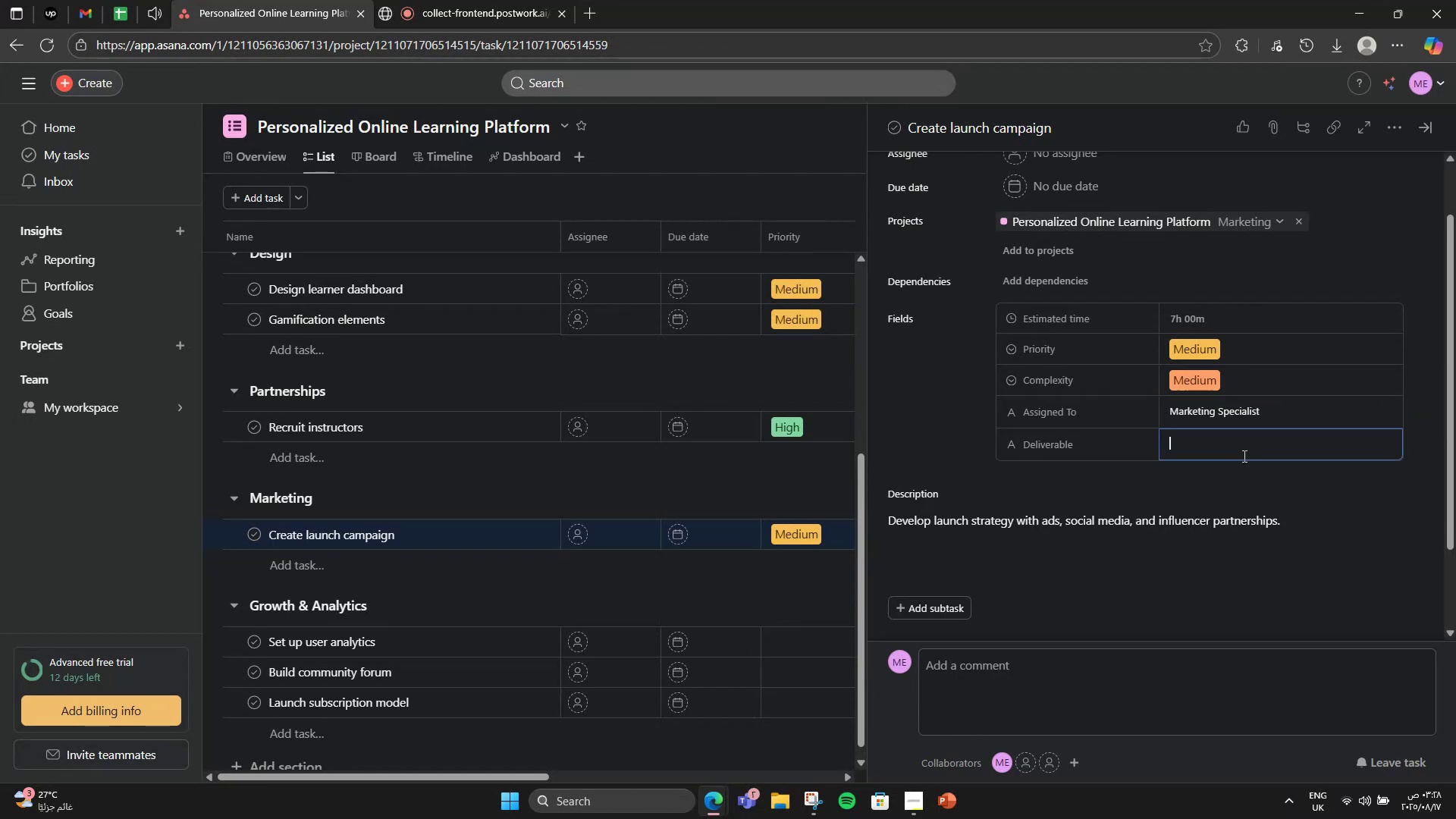 
wait(8.6)
 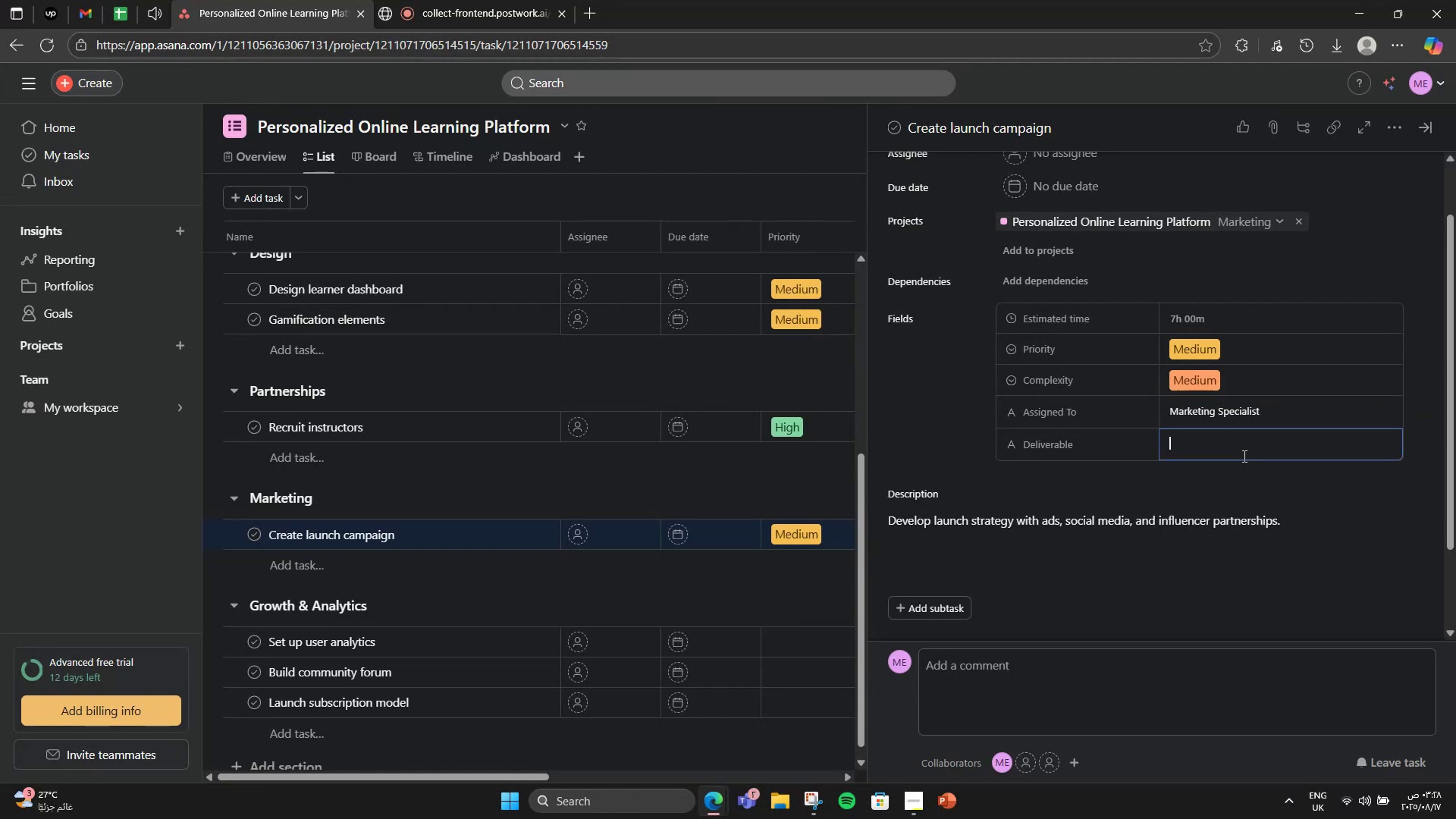 
type(Campaign assets)
 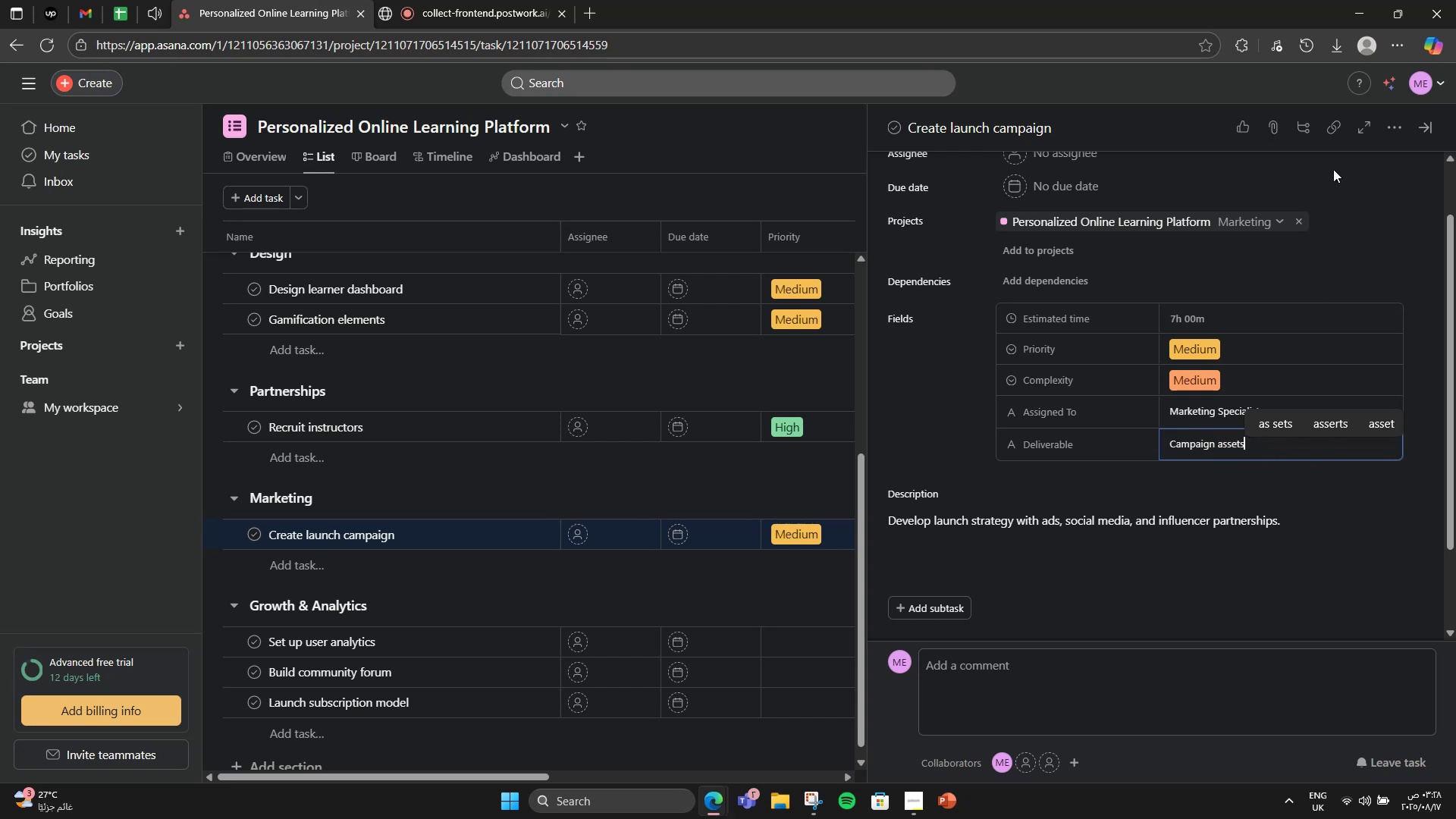 
left_click([1389, 128])
 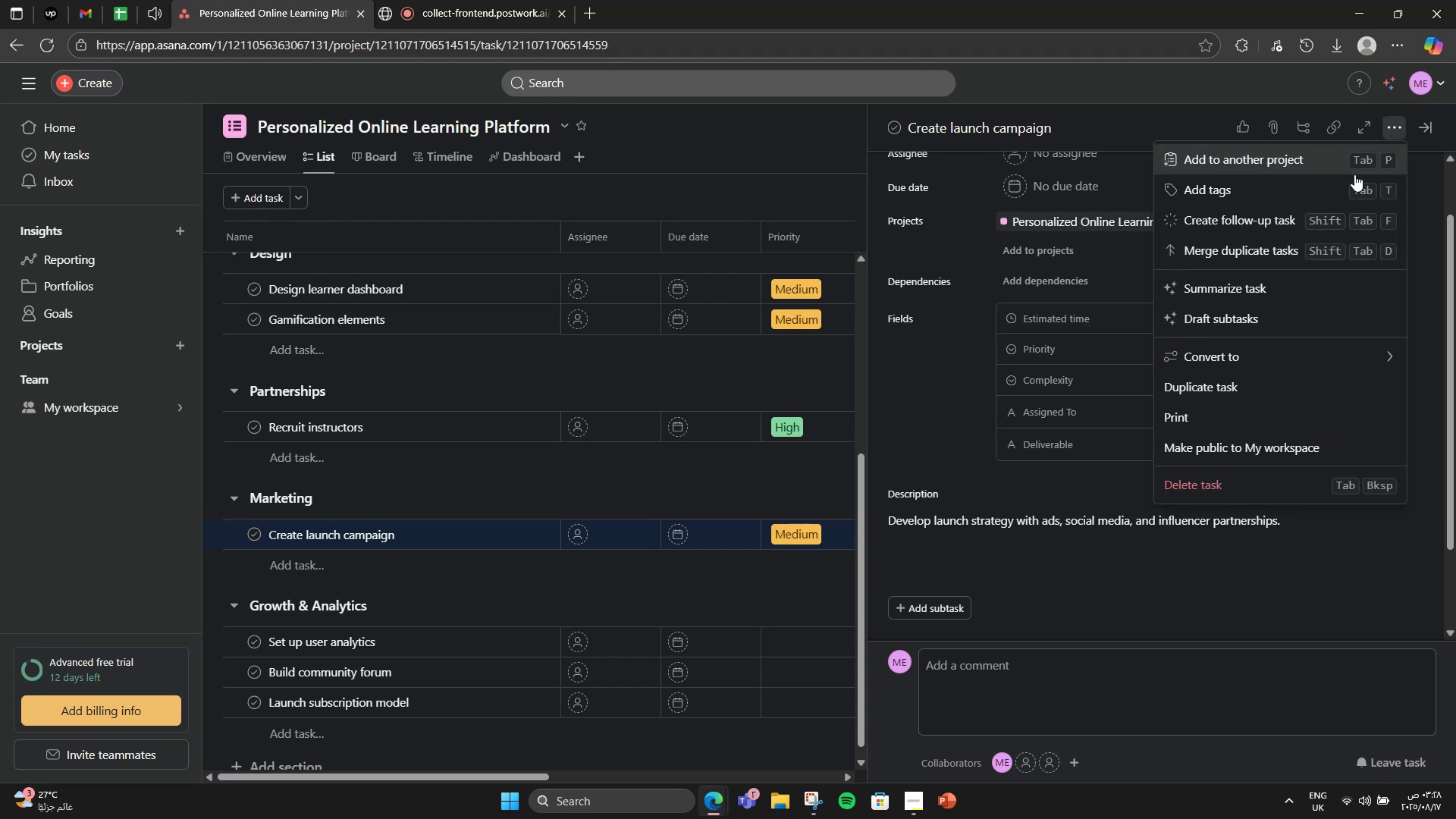 
left_click([1348, 182])
 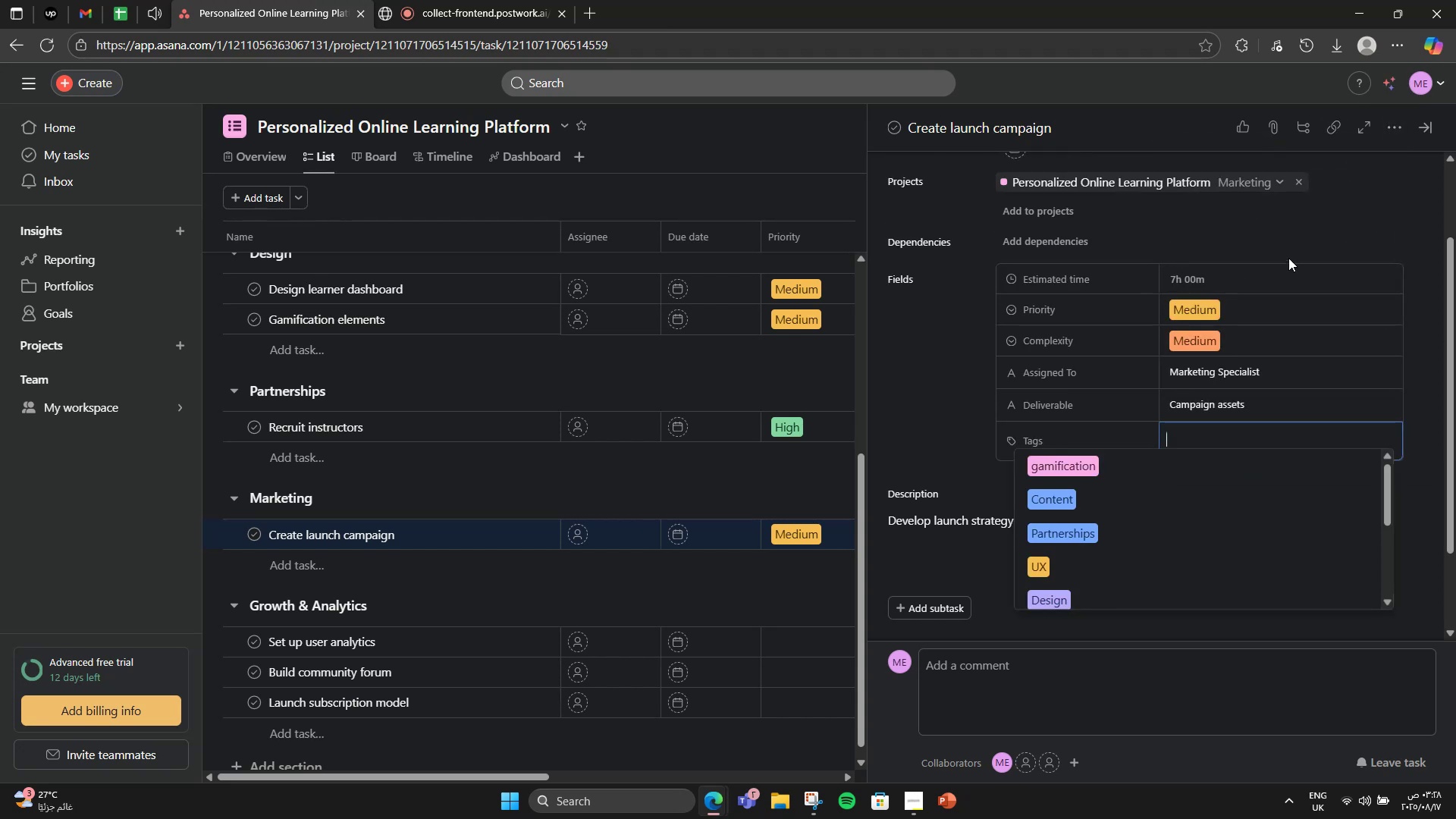 
type(mar)
 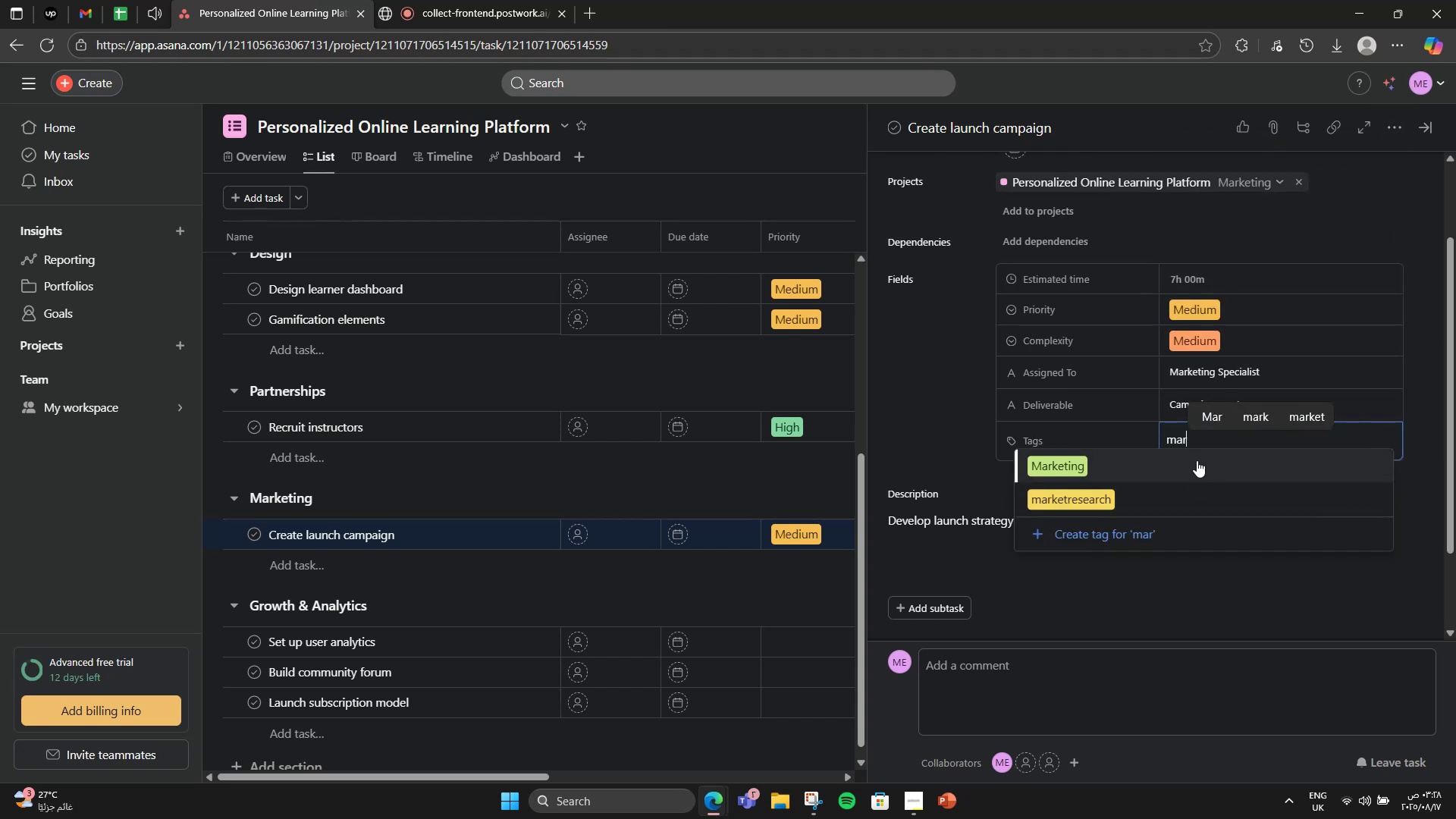 
left_click([1405, 129])
 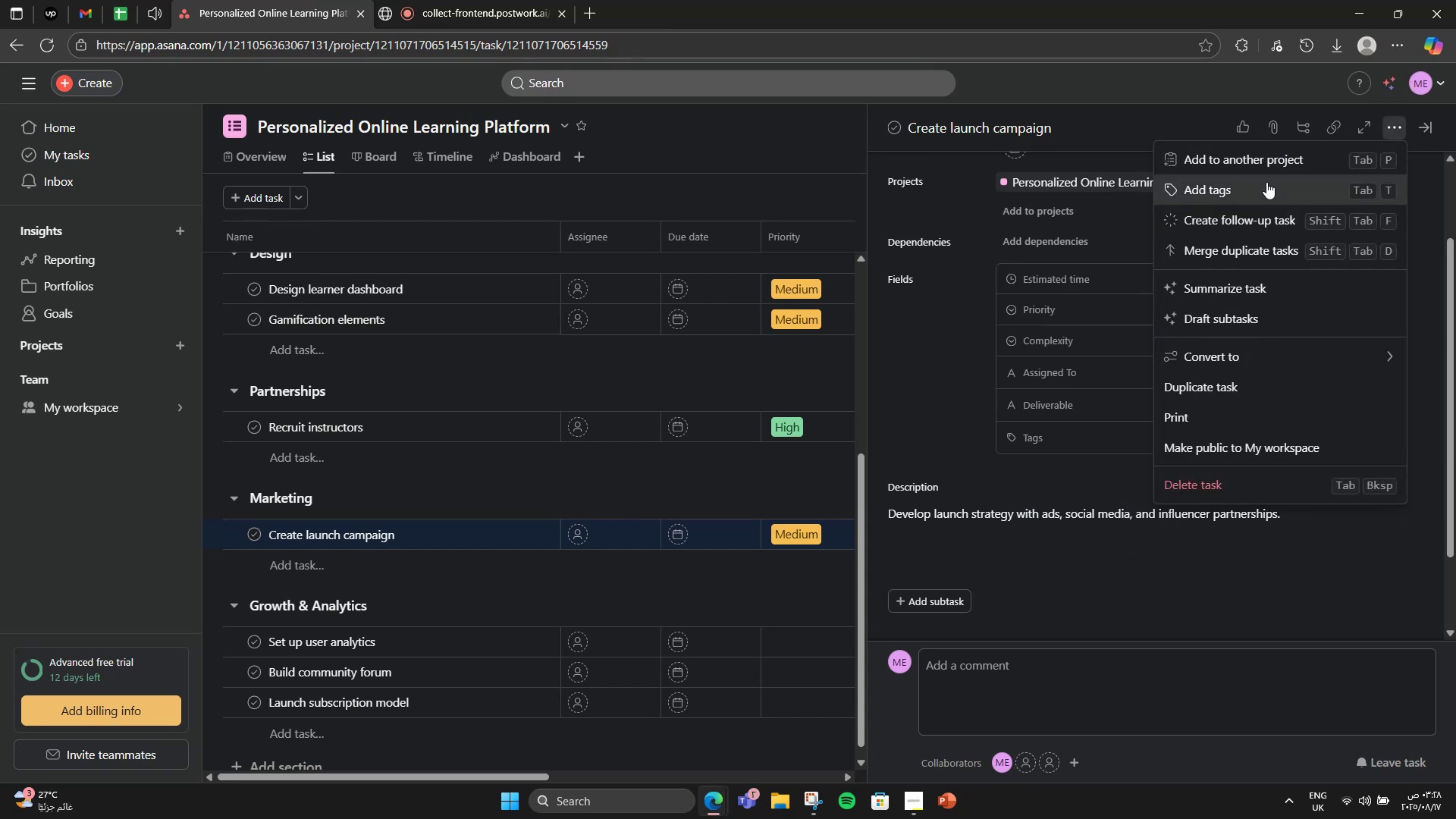 
left_click([1266, 182])
 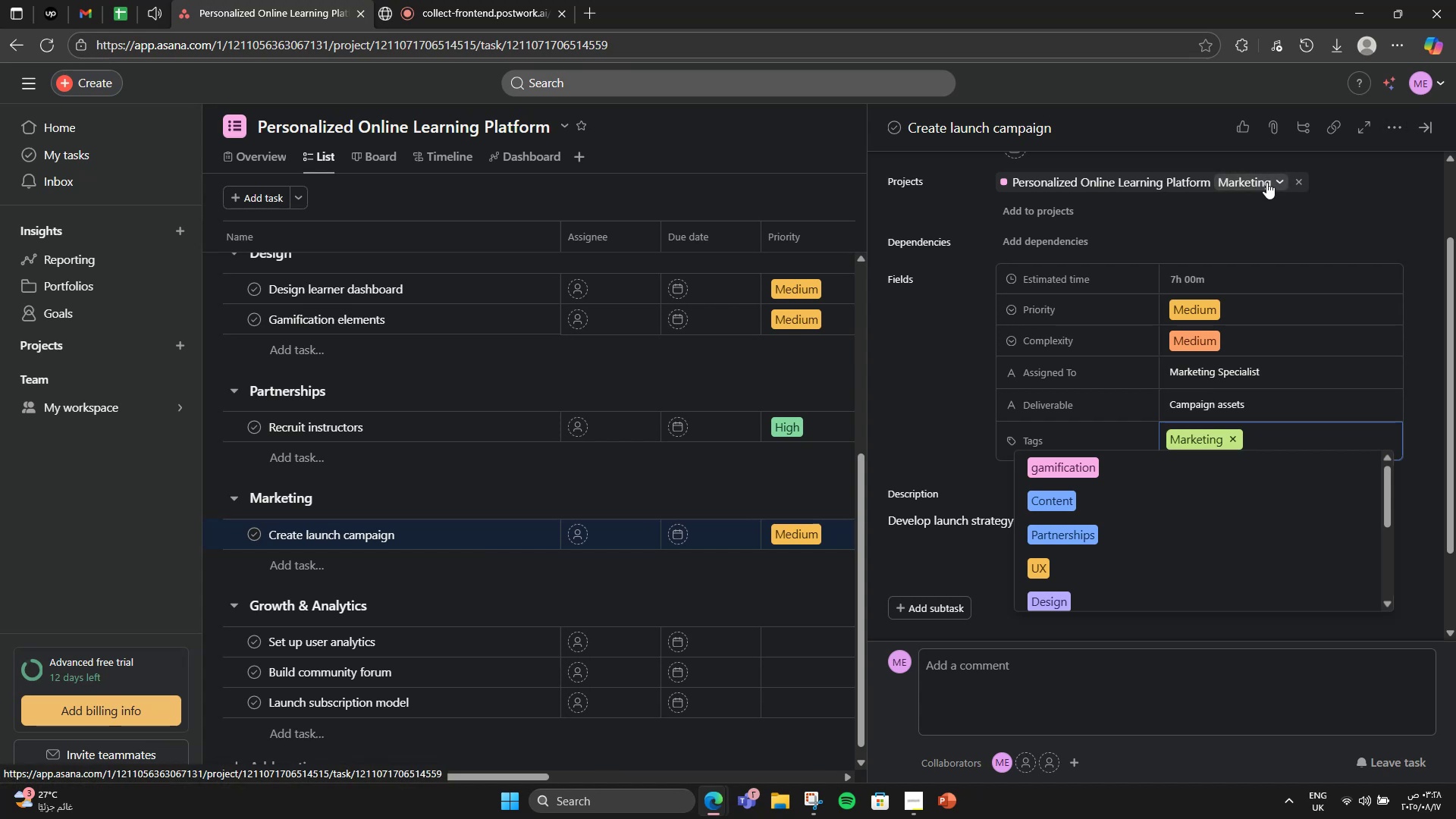 
type(laun)
 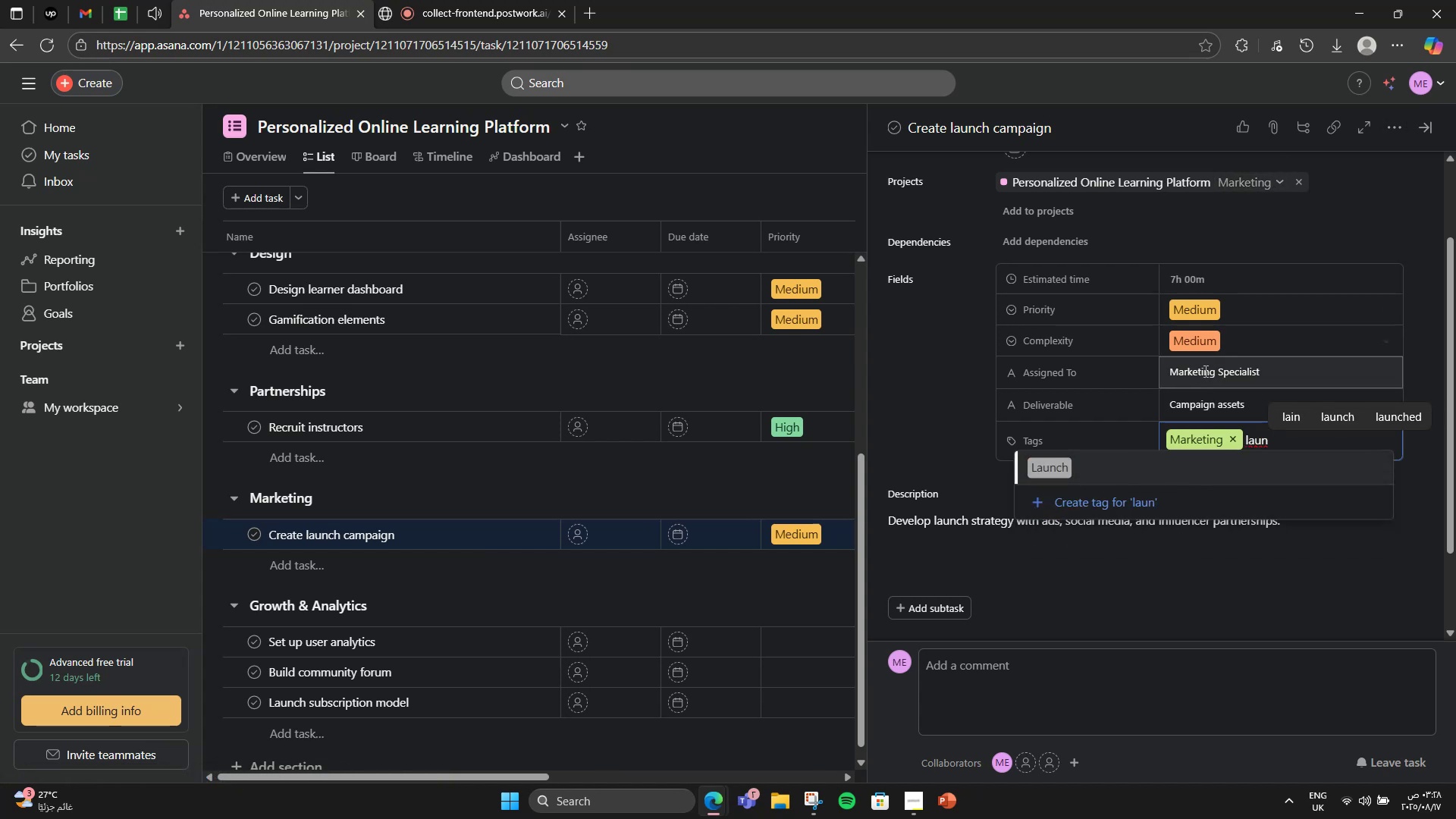 
left_click([1170, 469])
 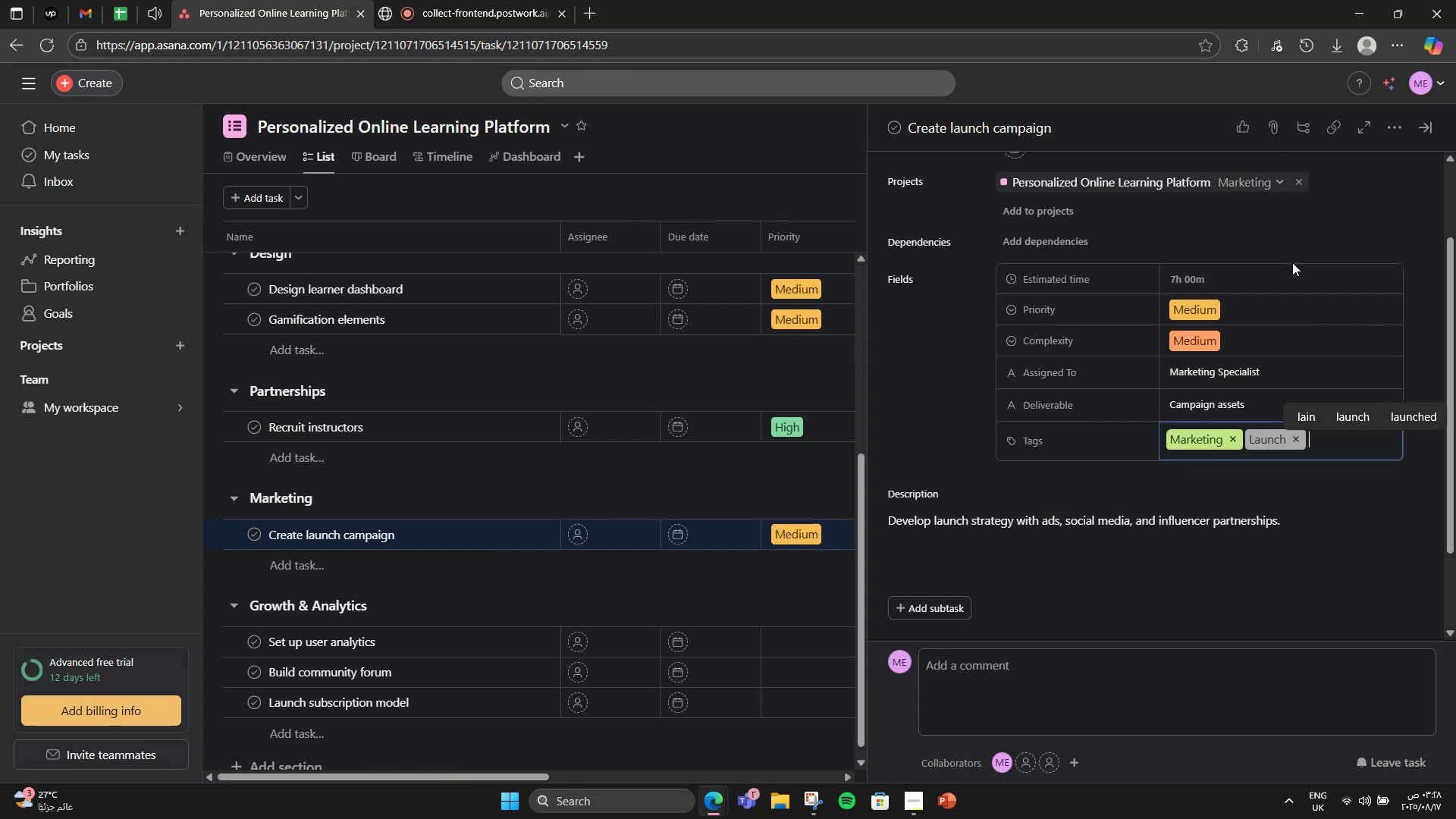 
left_click([1300, 253])
 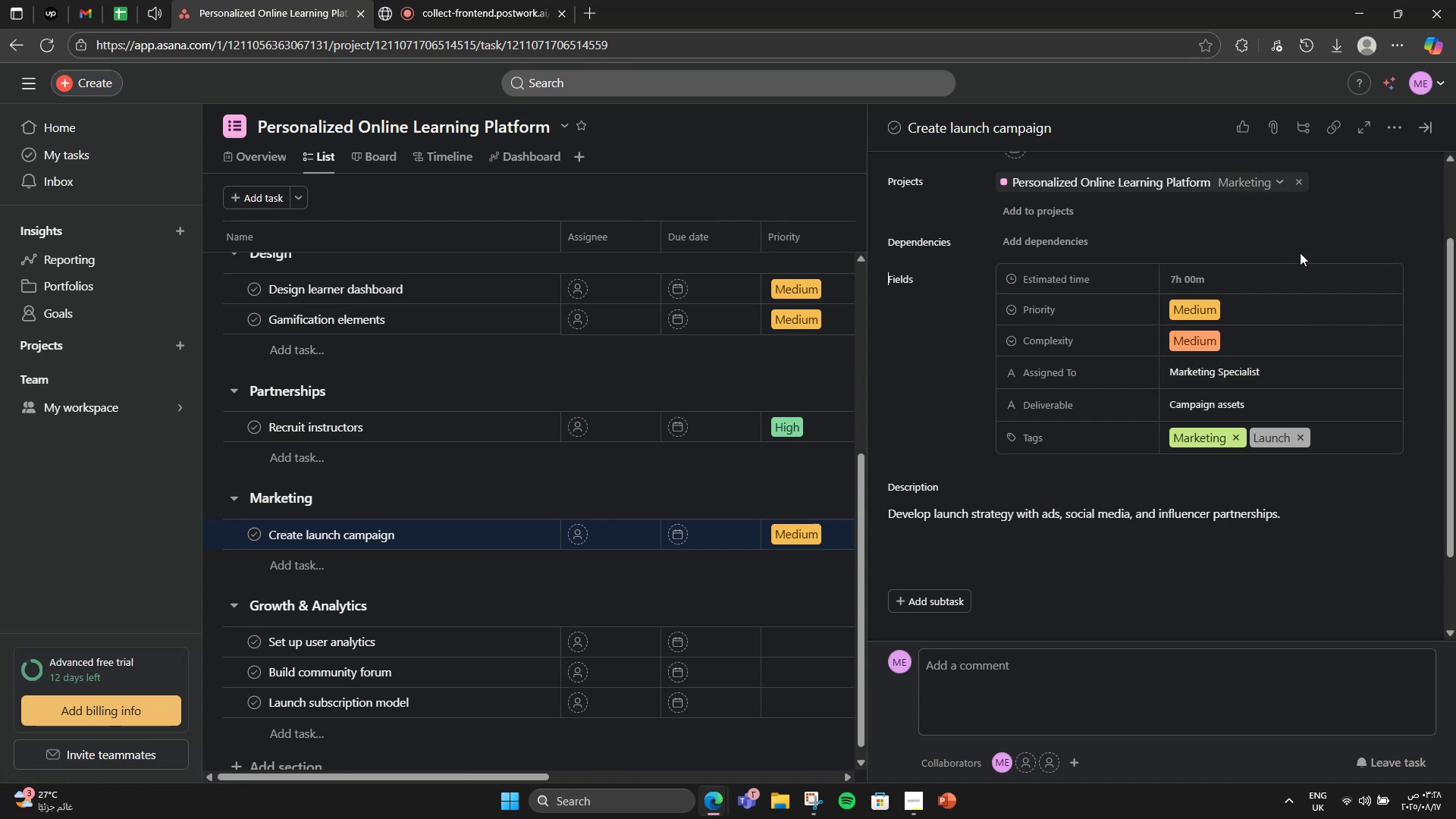 
scroll: coordinate [1300, 253], scroll_direction: down, amount: 5.0
 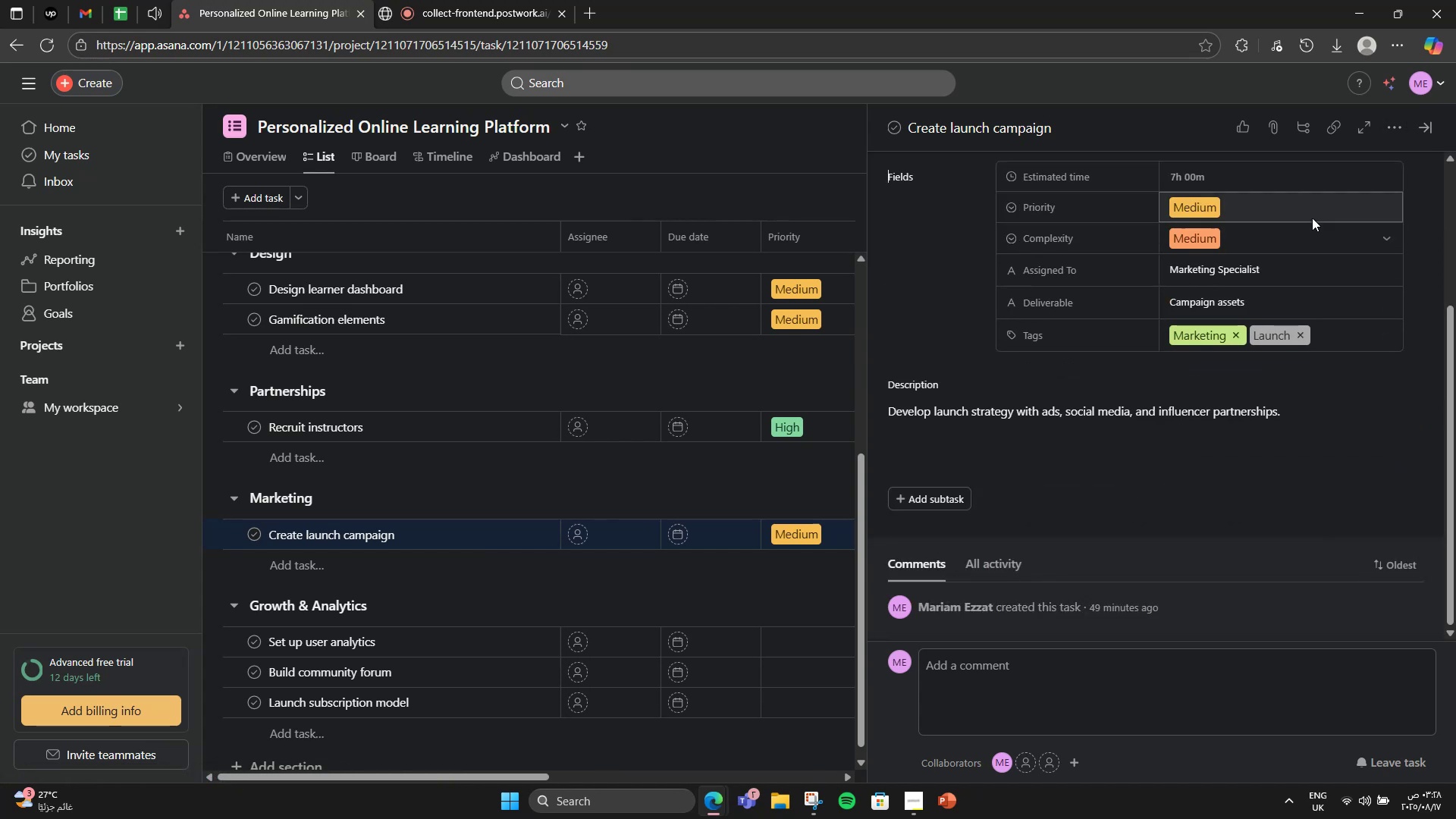 
scroll: coordinate [1368, 154], scroll_direction: up, amount: 2.0
 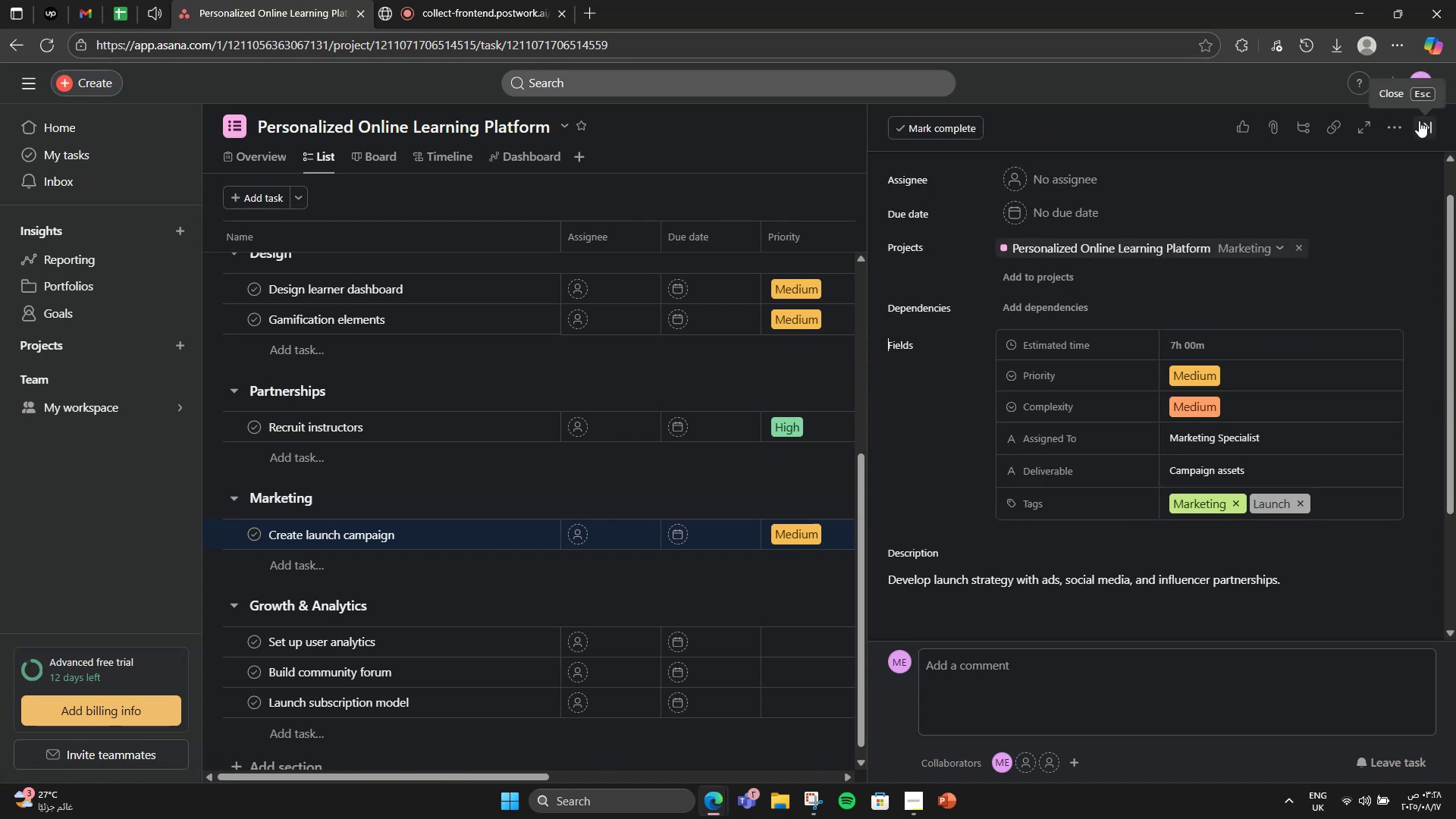 
left_click([1426, 122])
 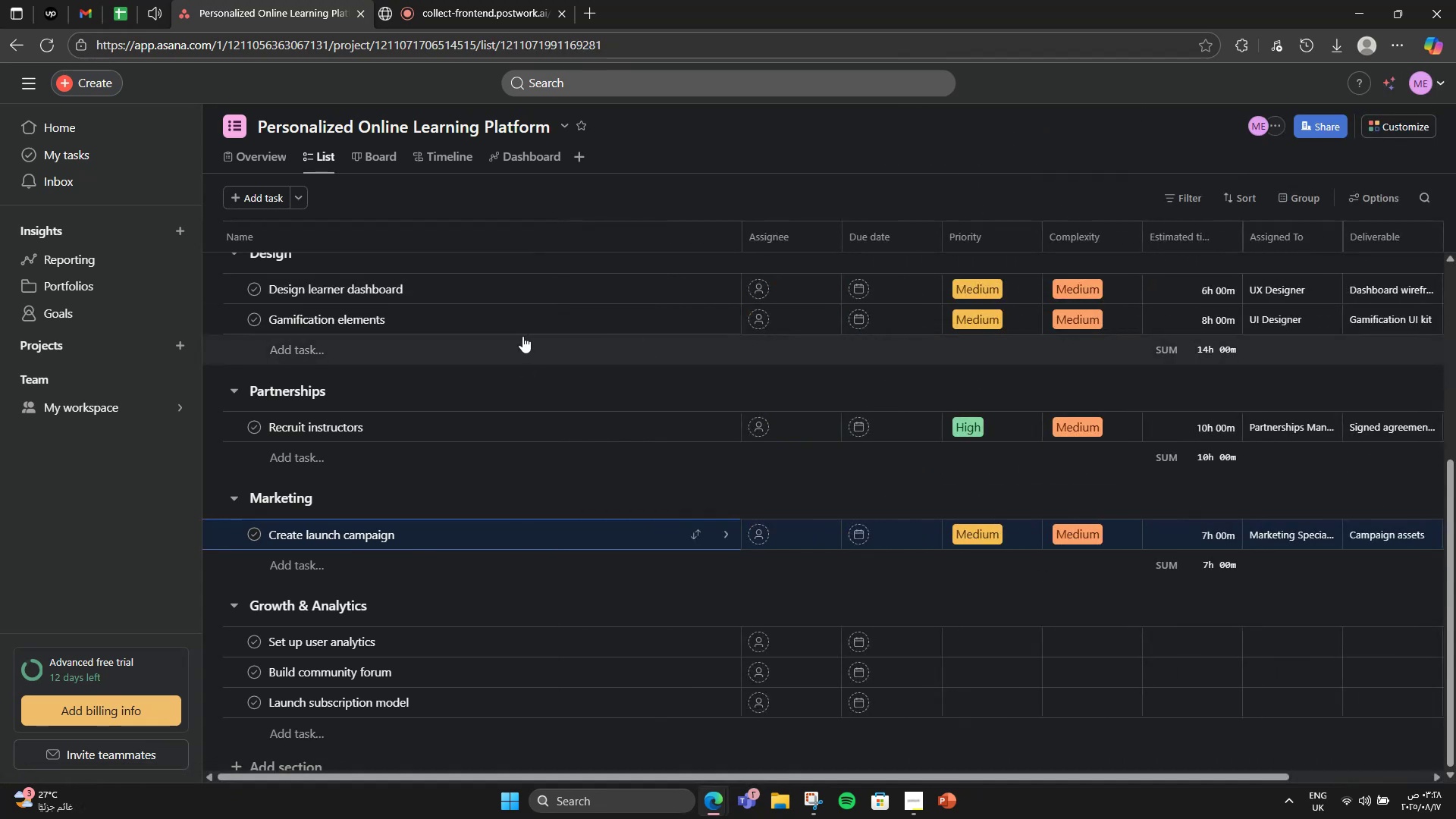 
scroll: coordinate [511, 366], scroll_direction: down, amount: 2.0
 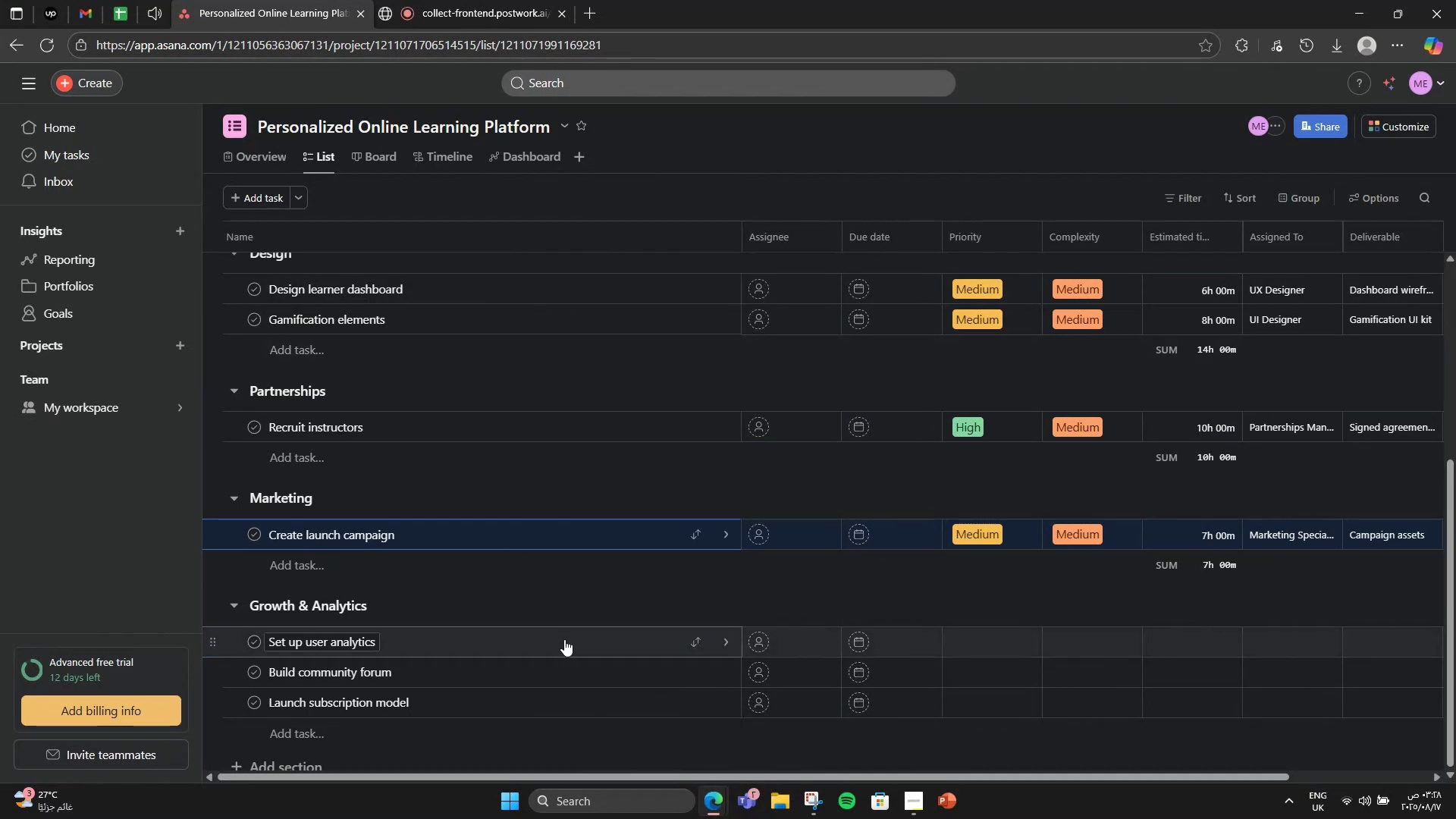 
left_click([564, 639])
 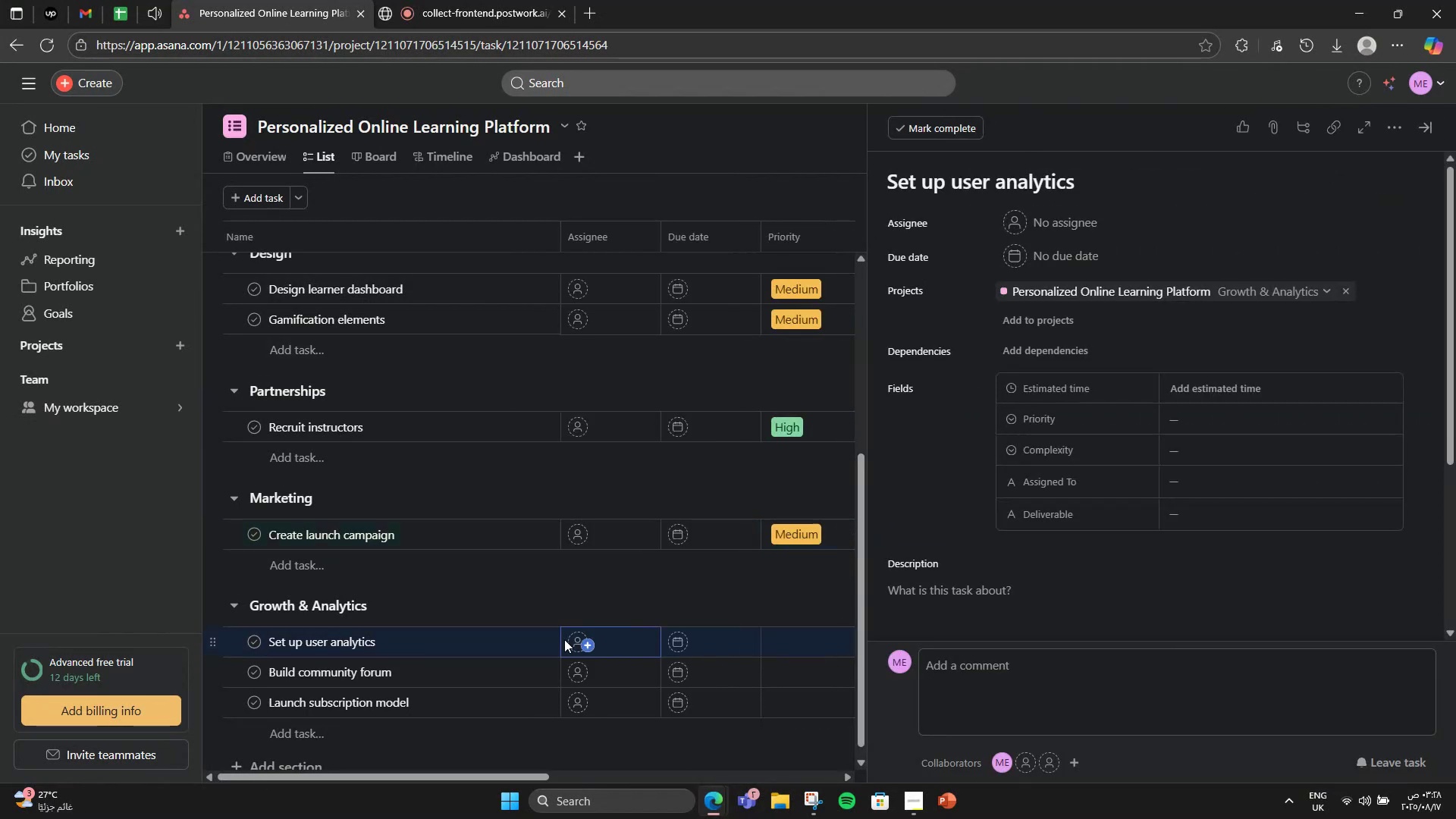 
wait(7.89)
 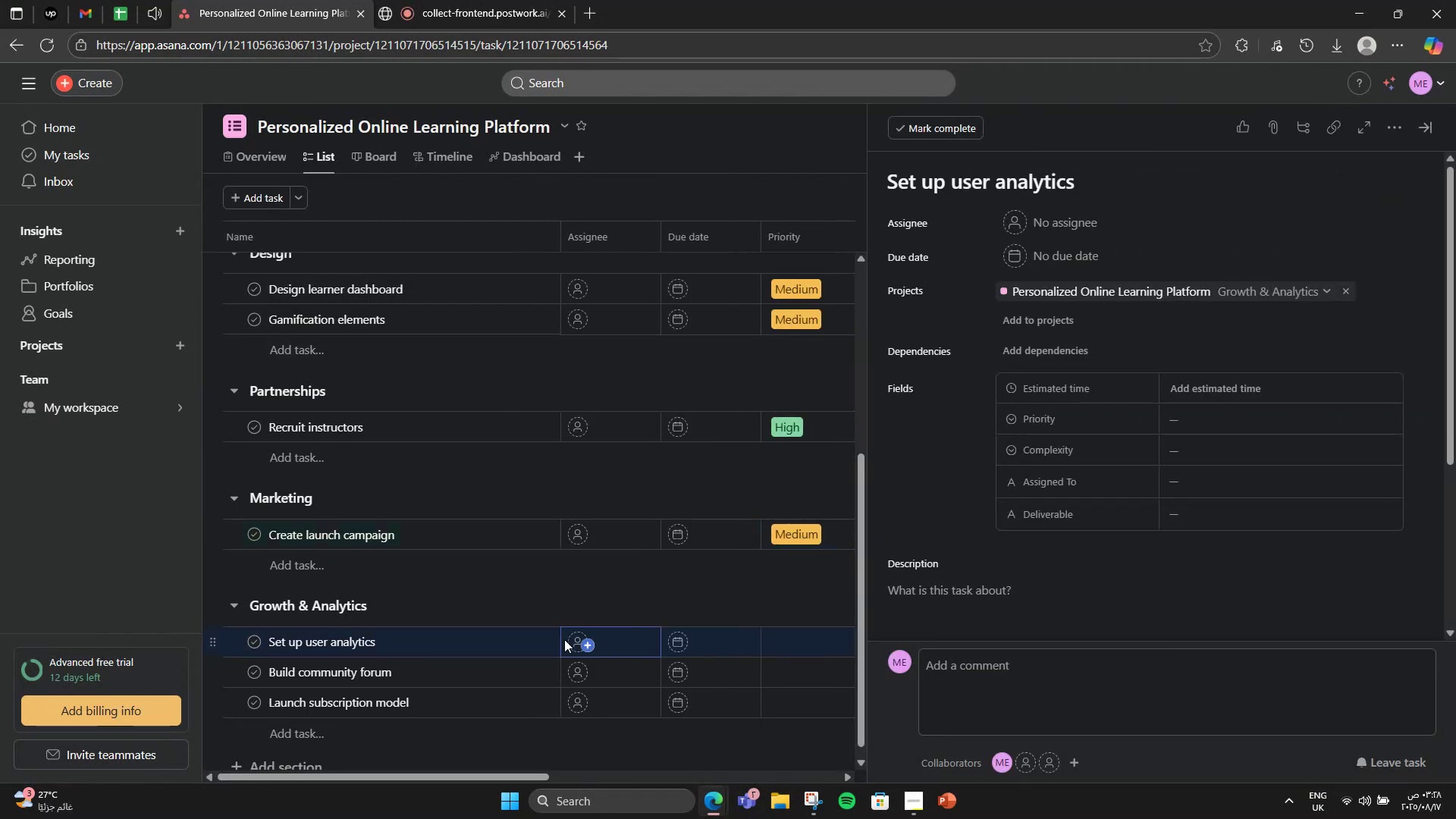 
scroll: coordinate [982, 557], scroll_direction: down, amount: 3.0
 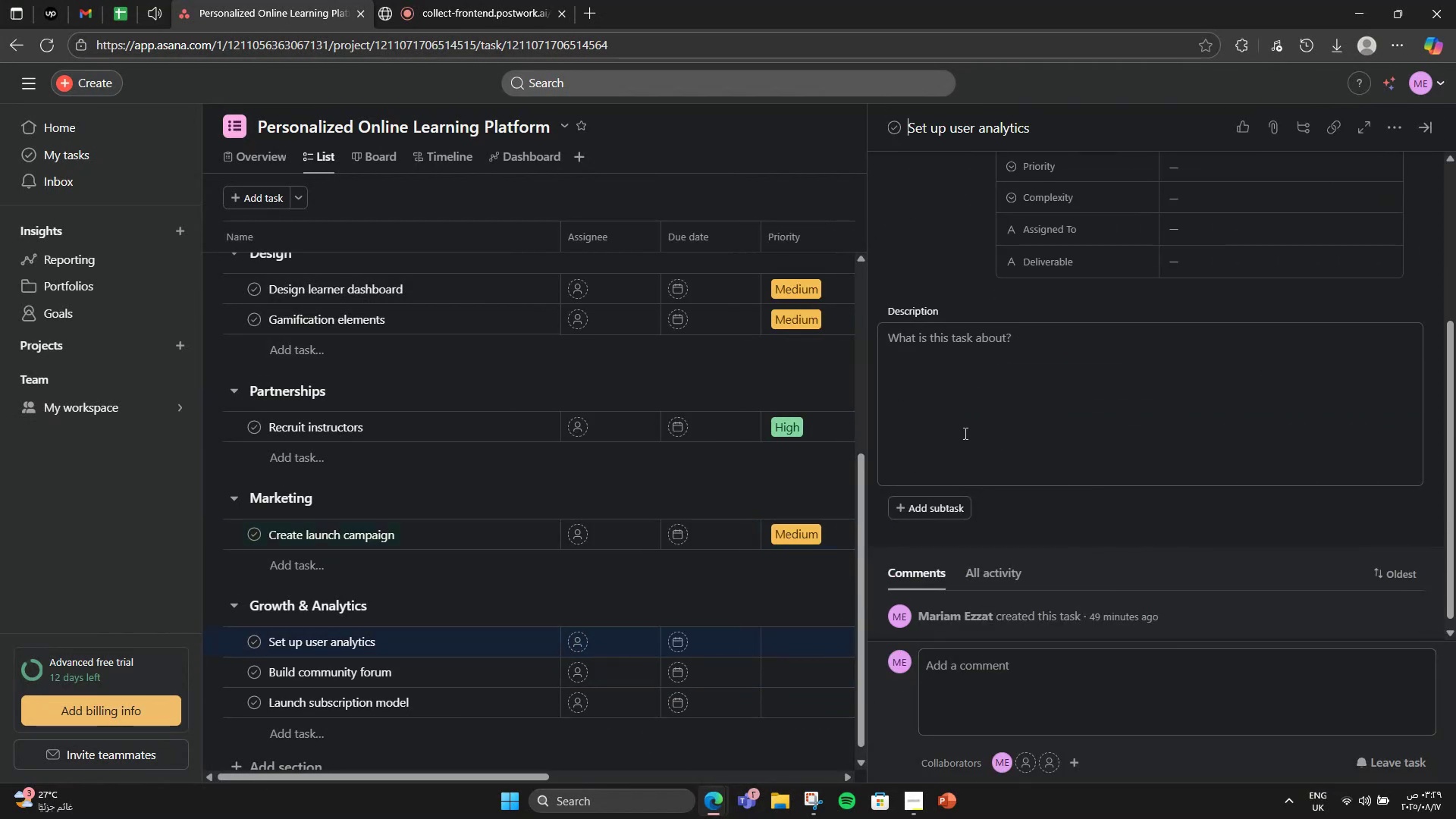 
left_click([963, 431])
 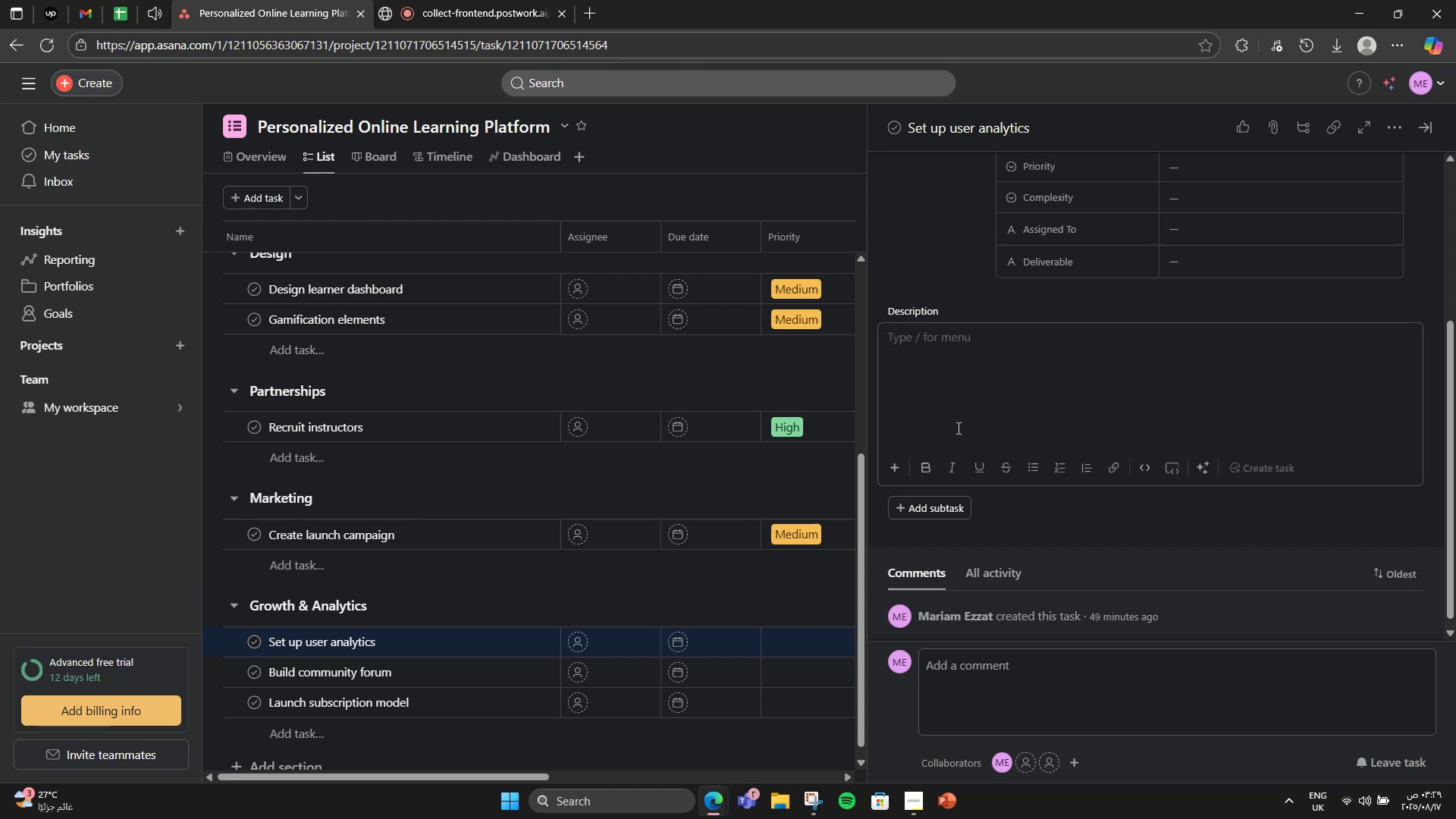 
type(Track signups,)
 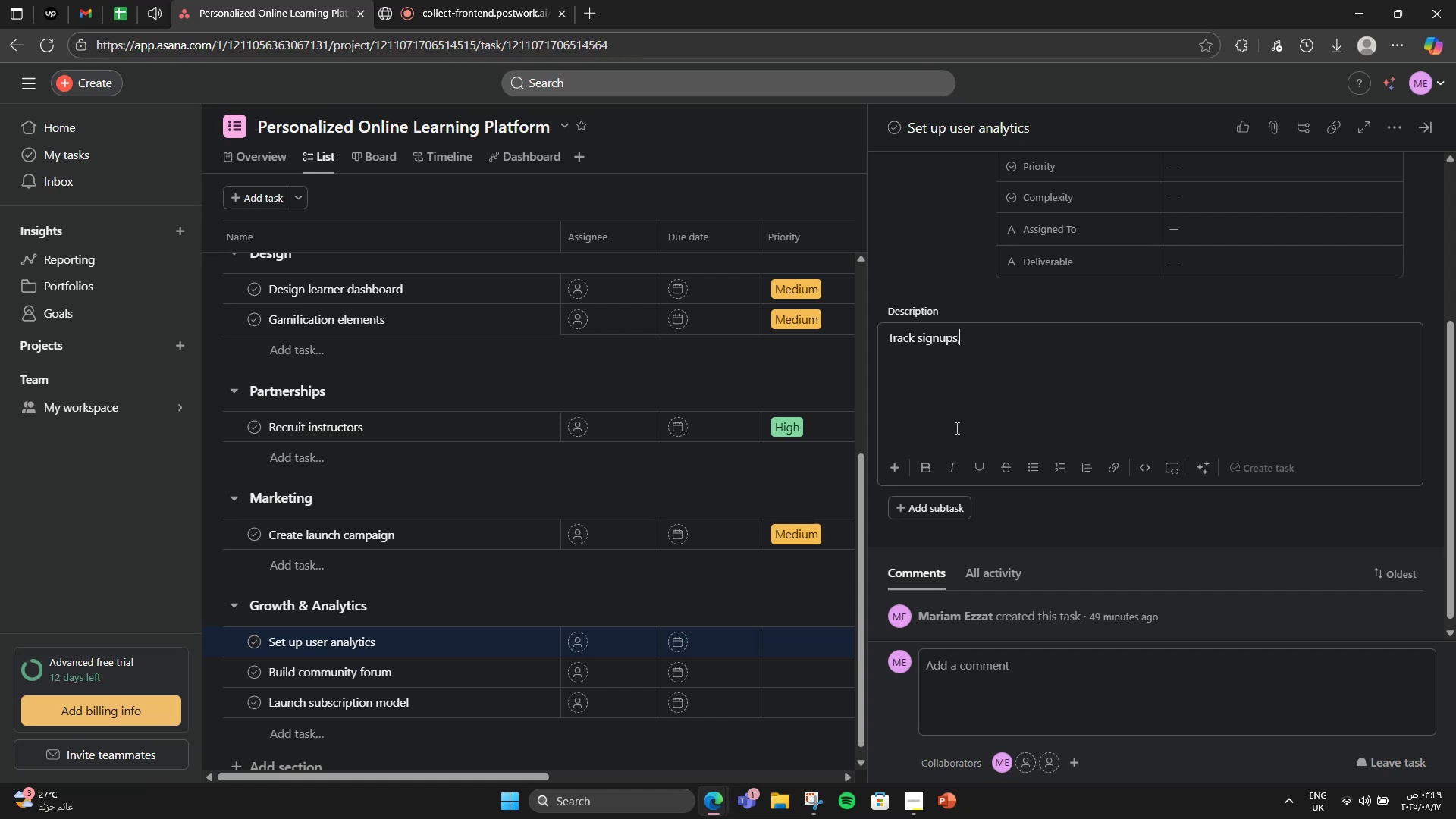 
wait(10.82)
 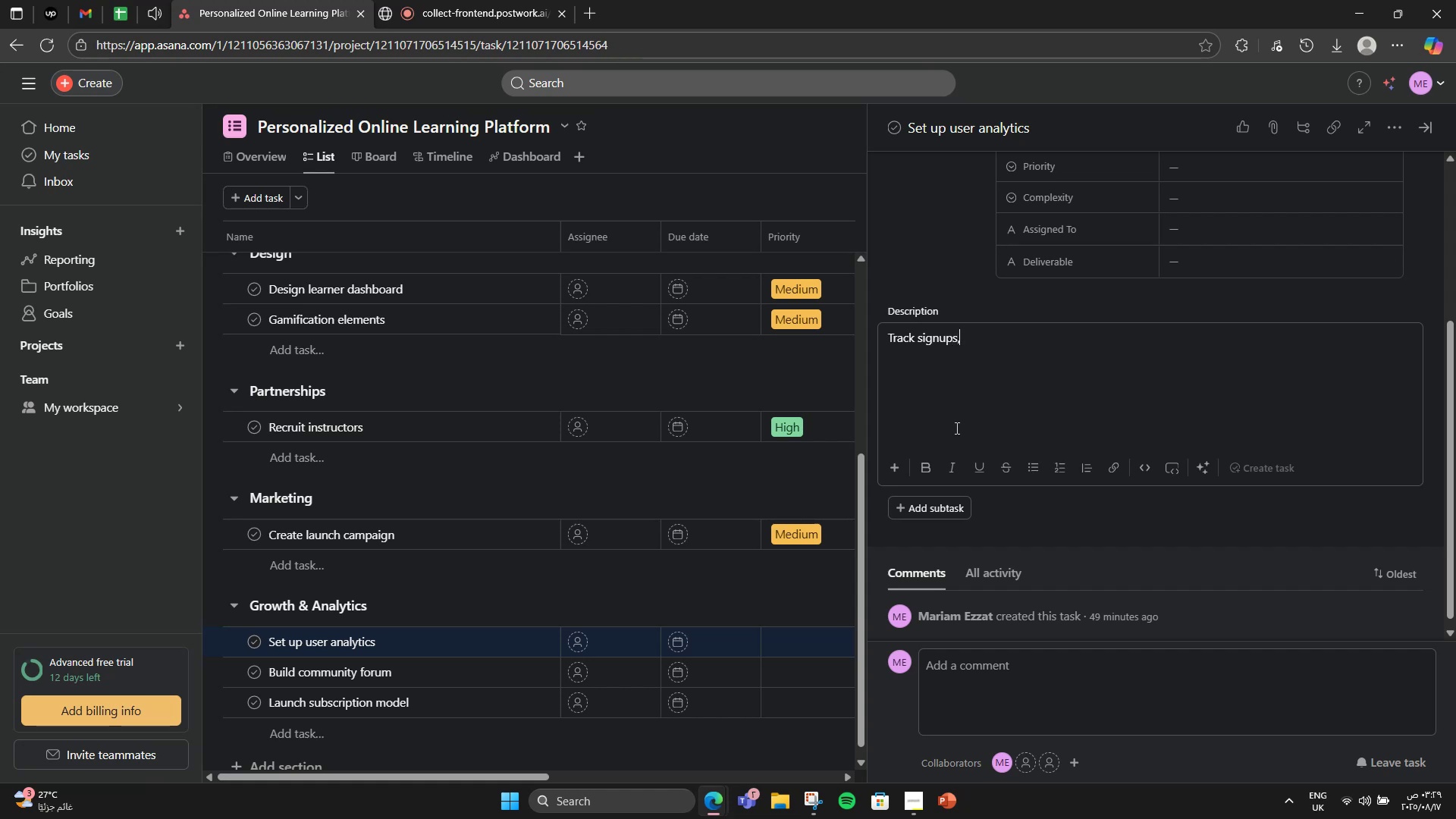 
type( engagen)
key(Backspace)
type(ment, and churn for optimization.)
 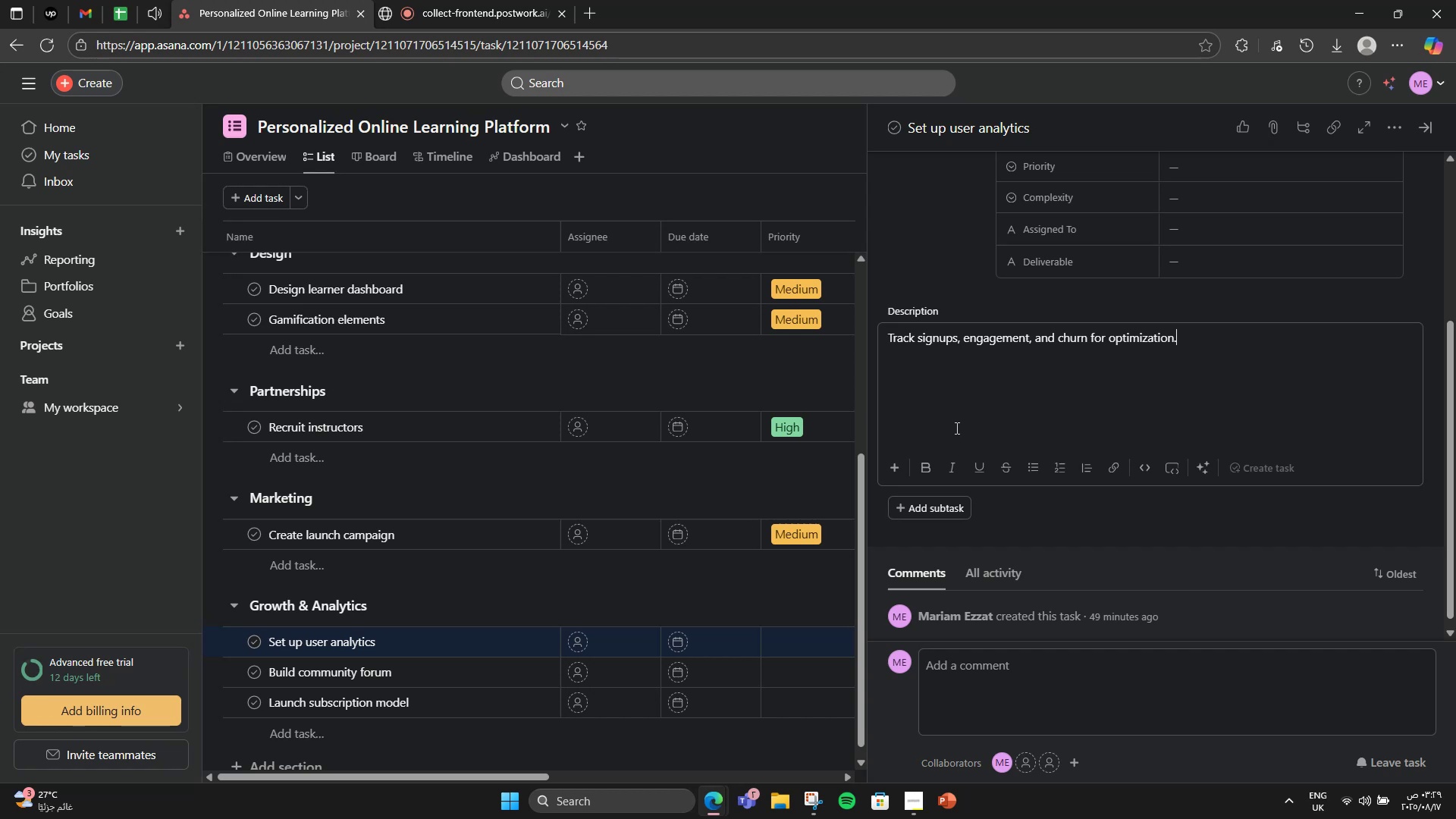 
wait(9.65)
 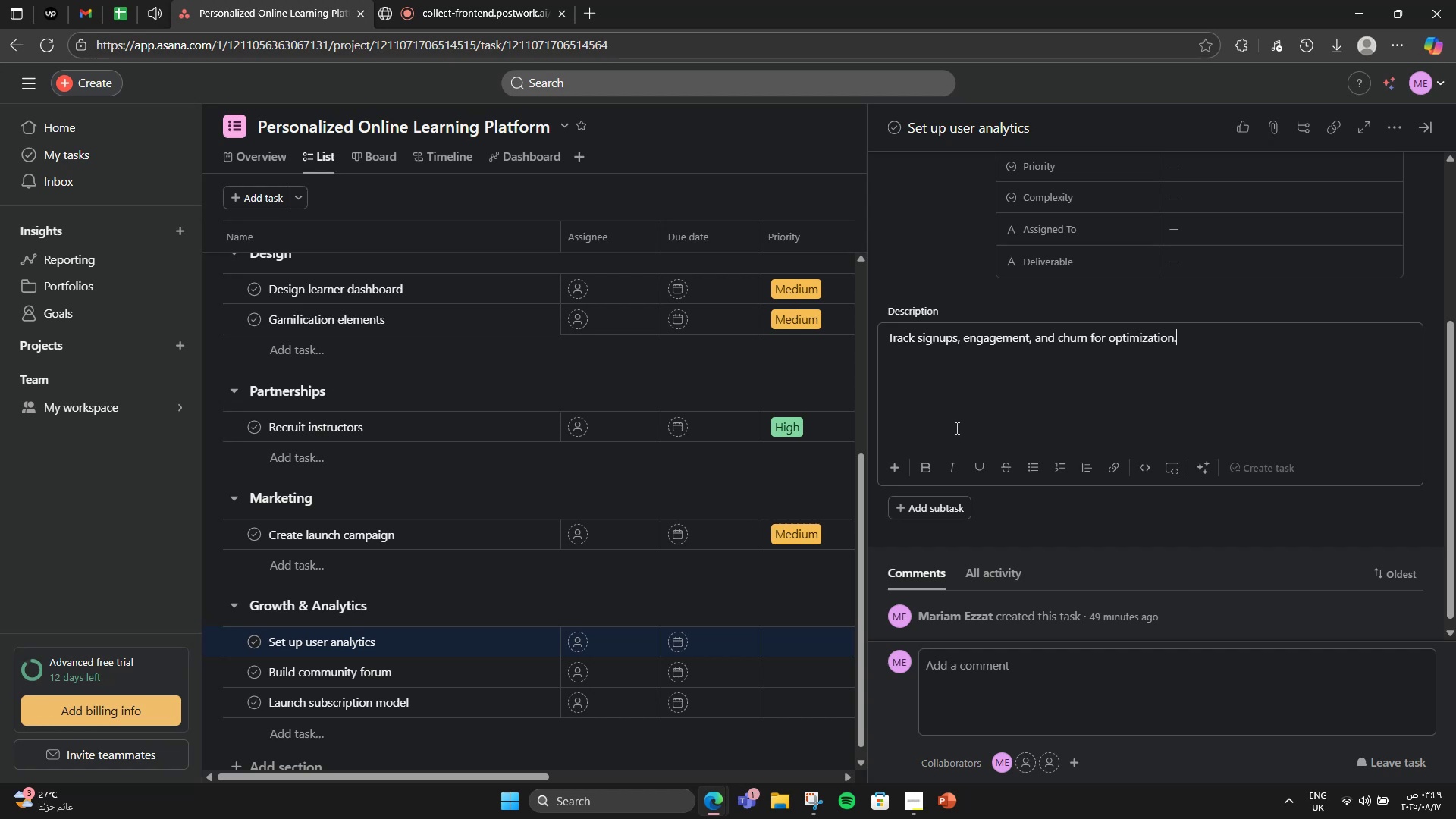 
scroll: coordinate [1238, 417], scroll_direction: up, amount: 4.0
 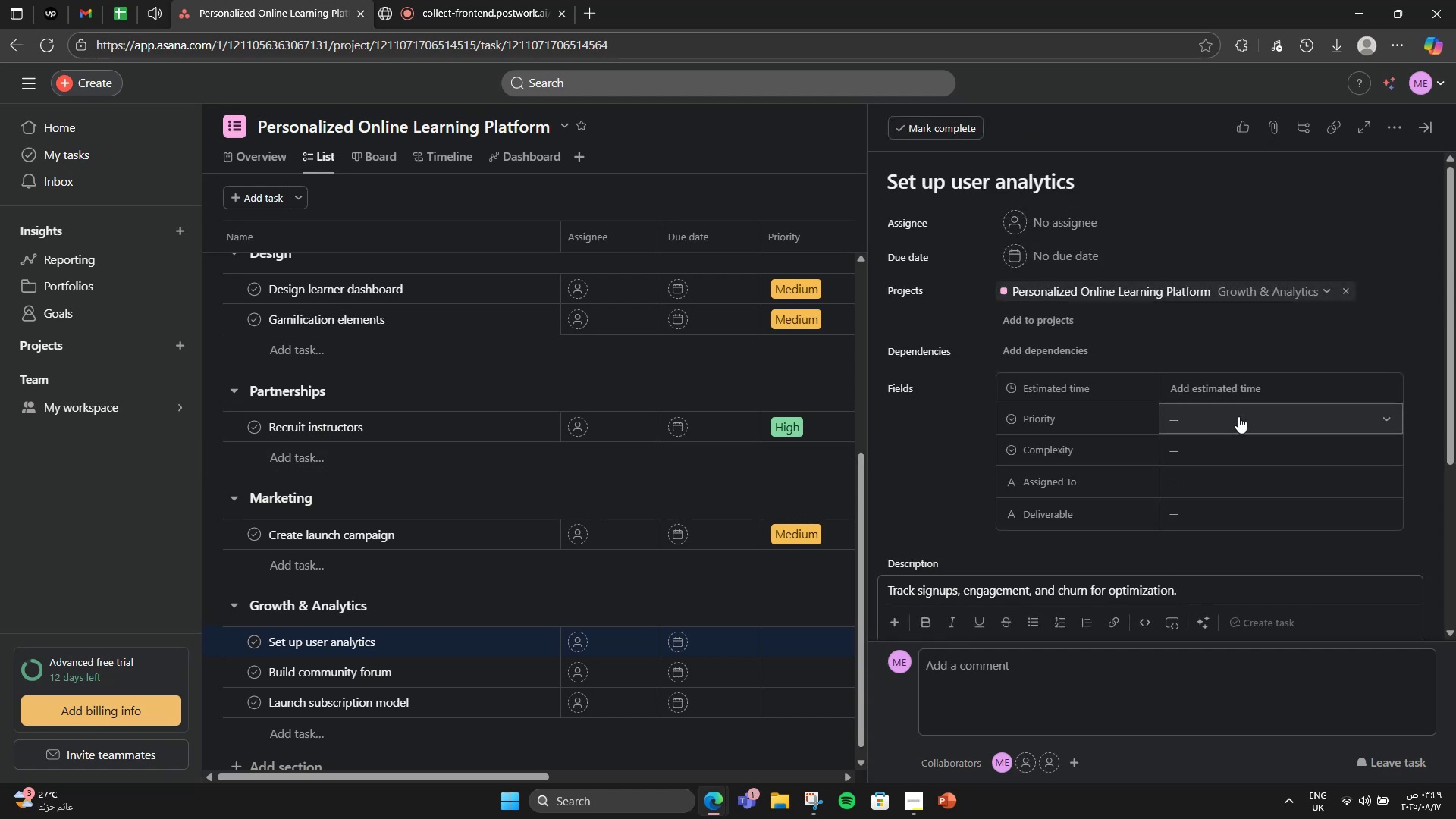 
left_click([1238, 416])
 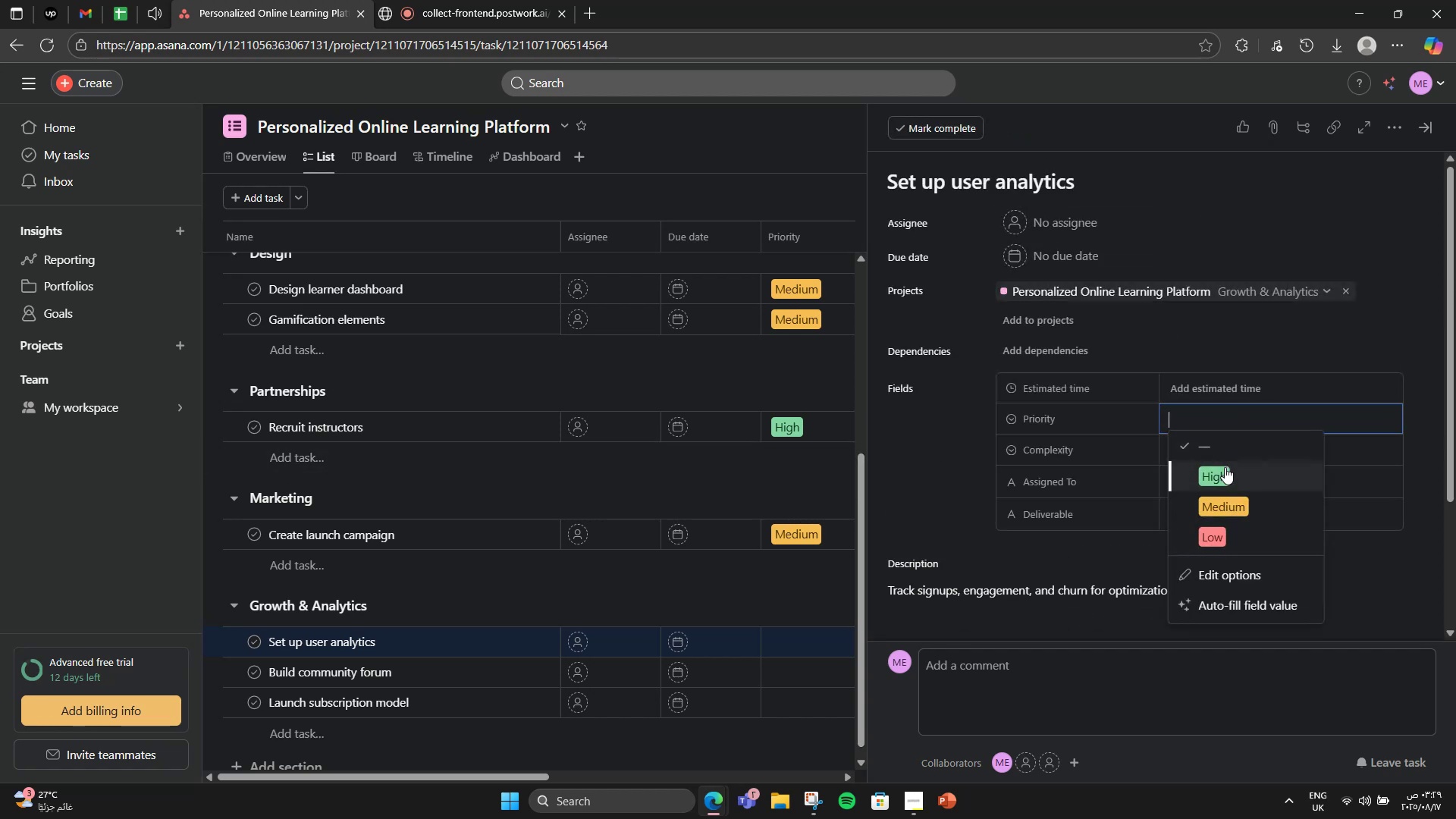 
left_click([1225, 467])
 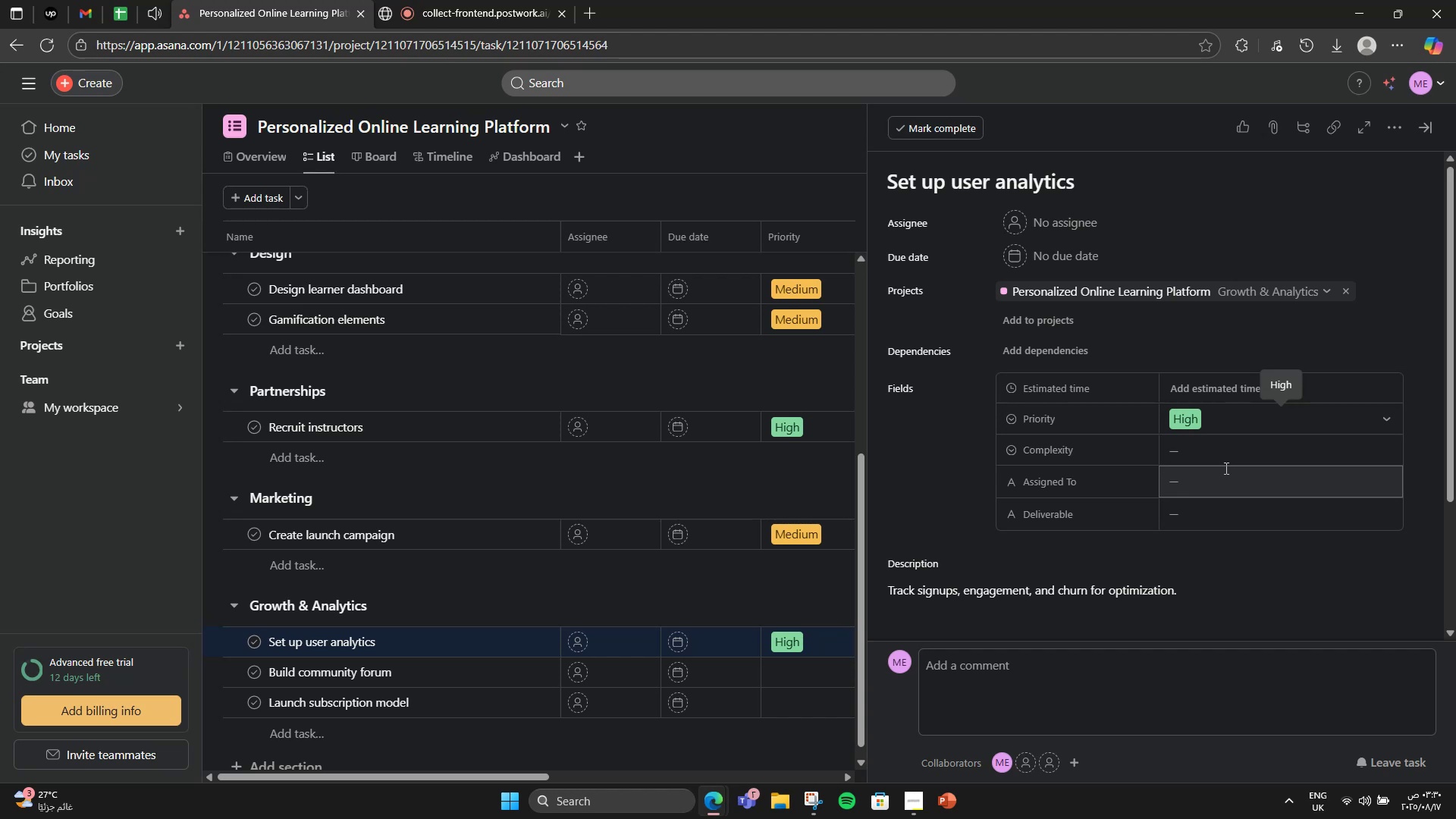 
left_click([1220, 443])
 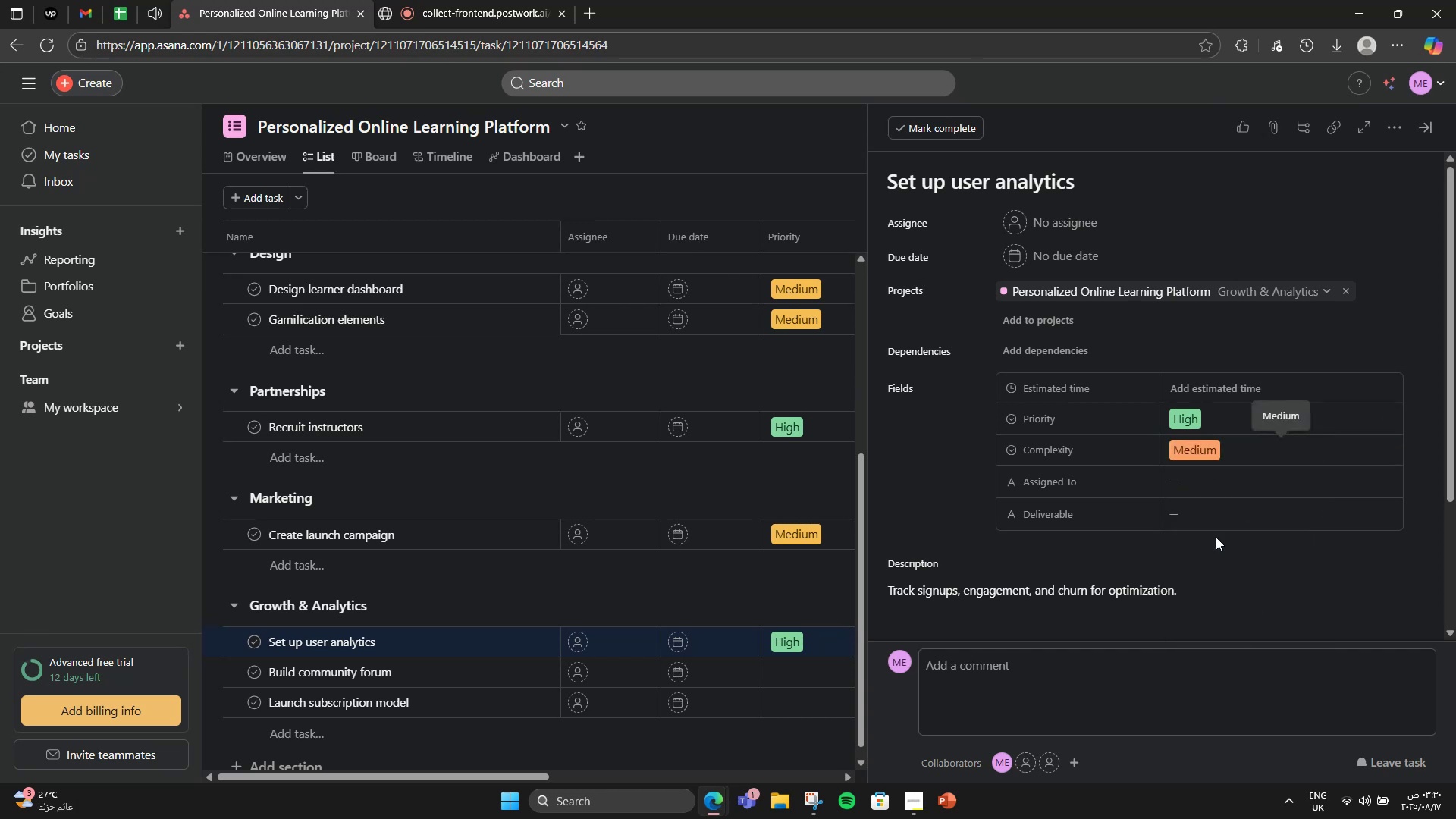 
double_click([1207, 467])
 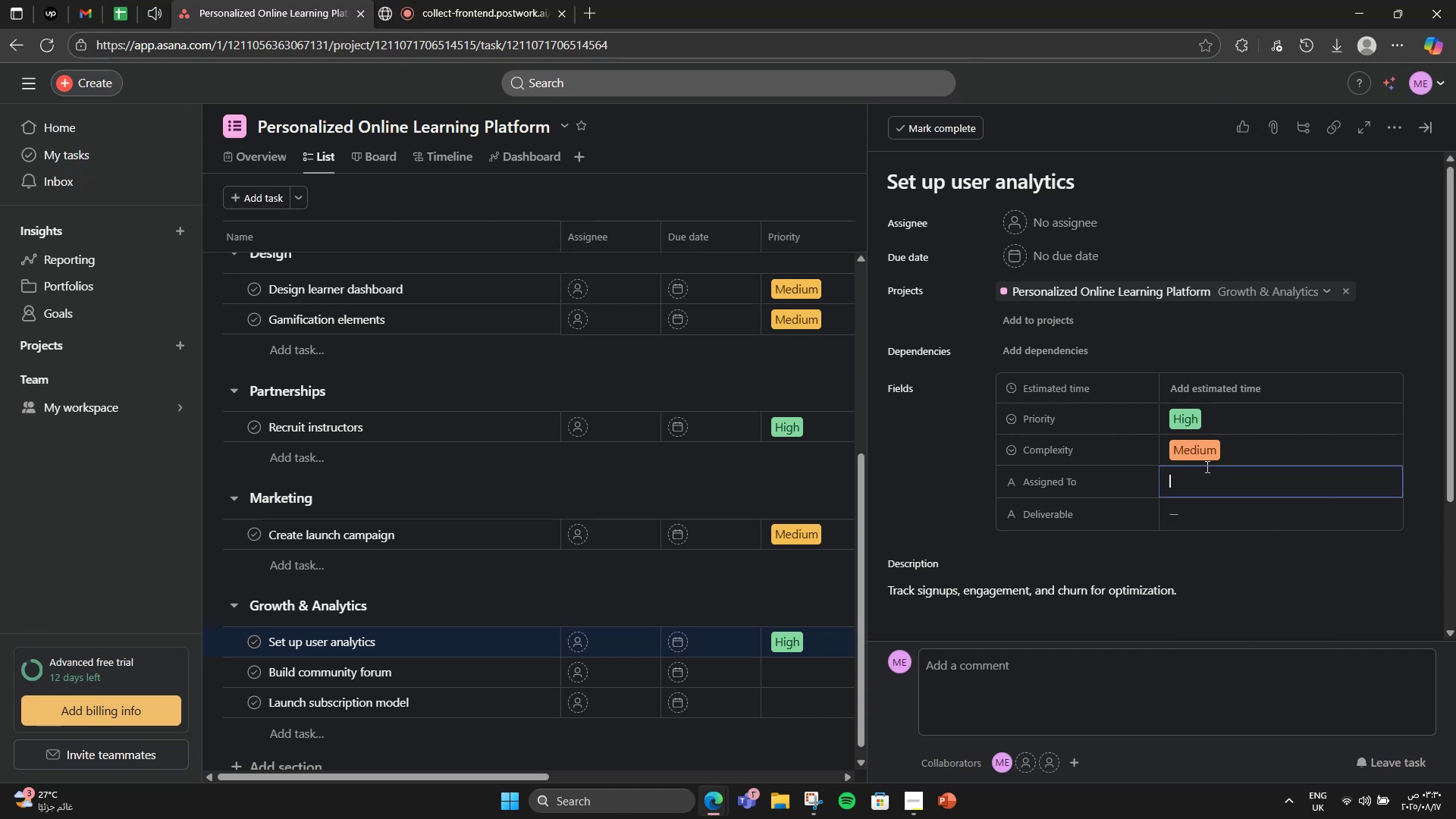 
type(Data Analyst)
 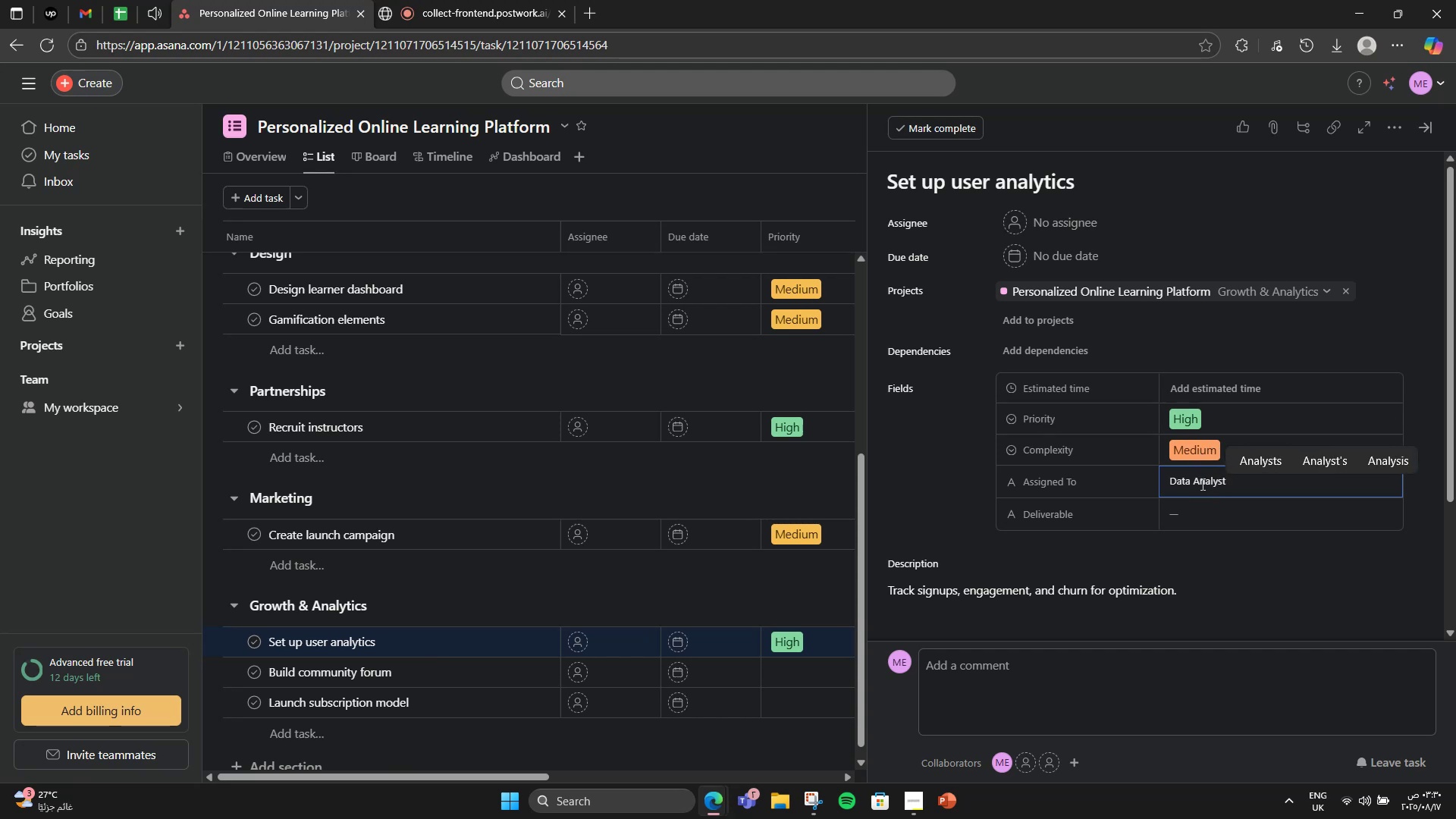 
left_click([1197, 511])
 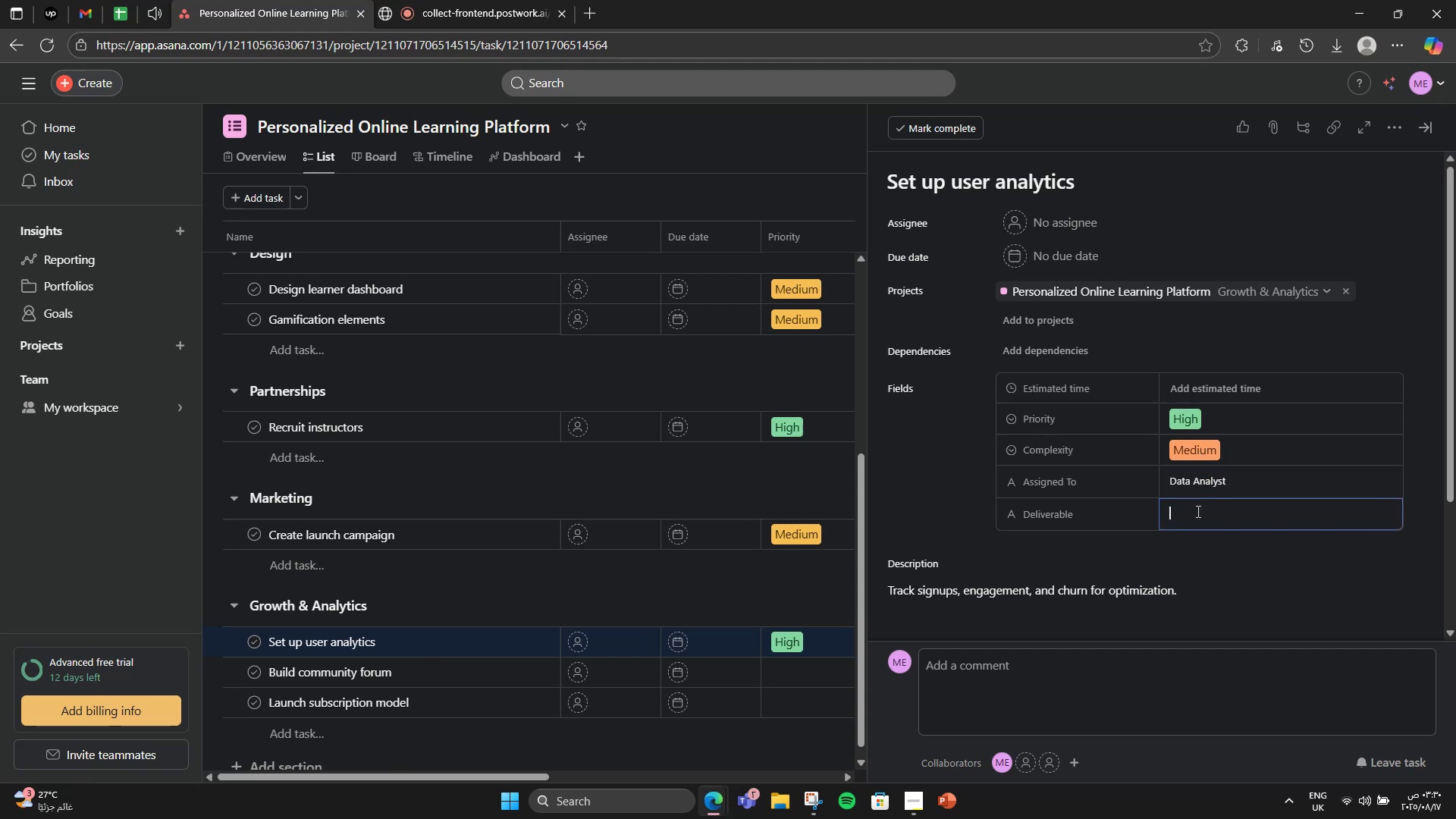 
type(Analystics )
 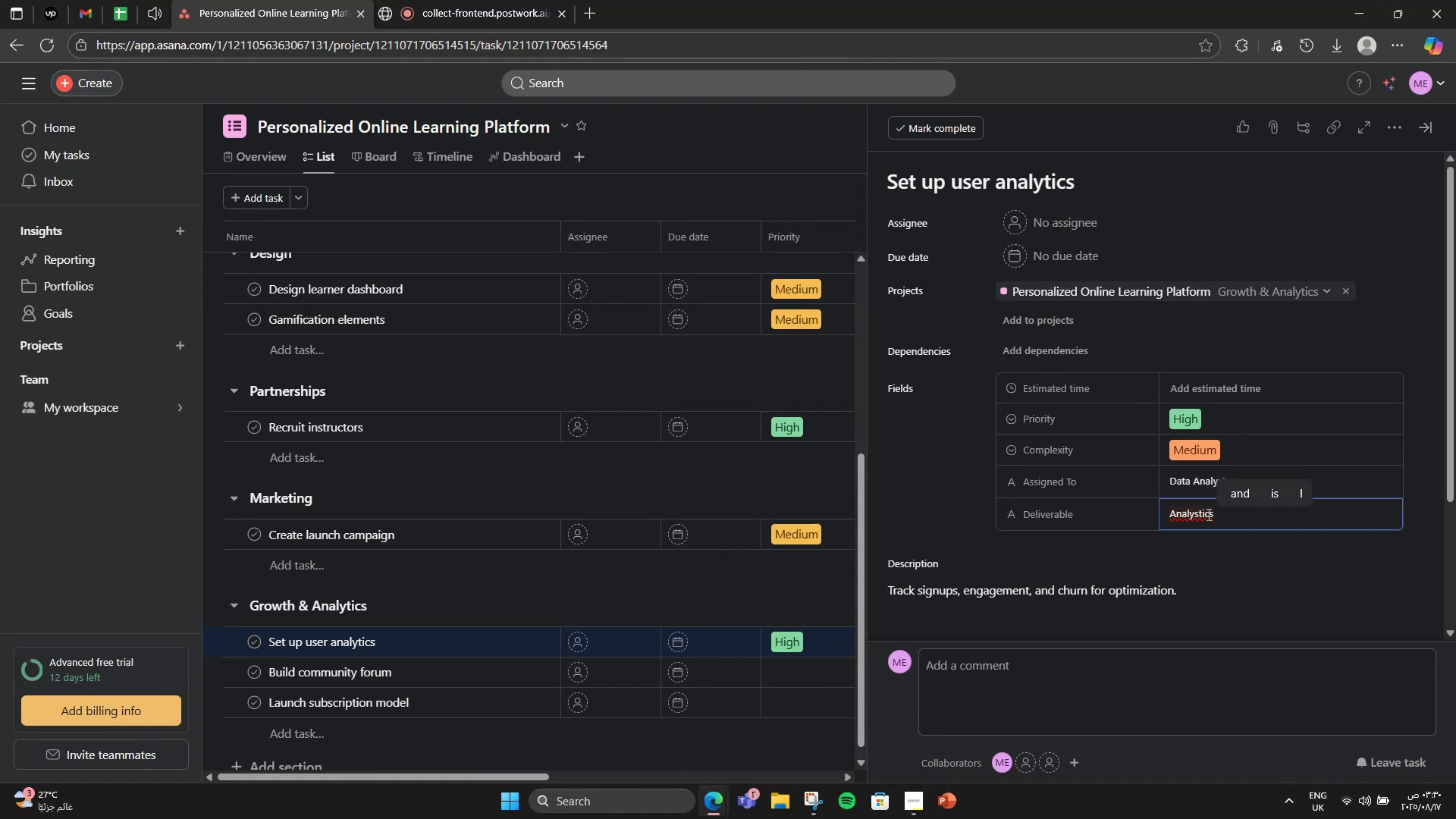 
left_click([1196, 513])
 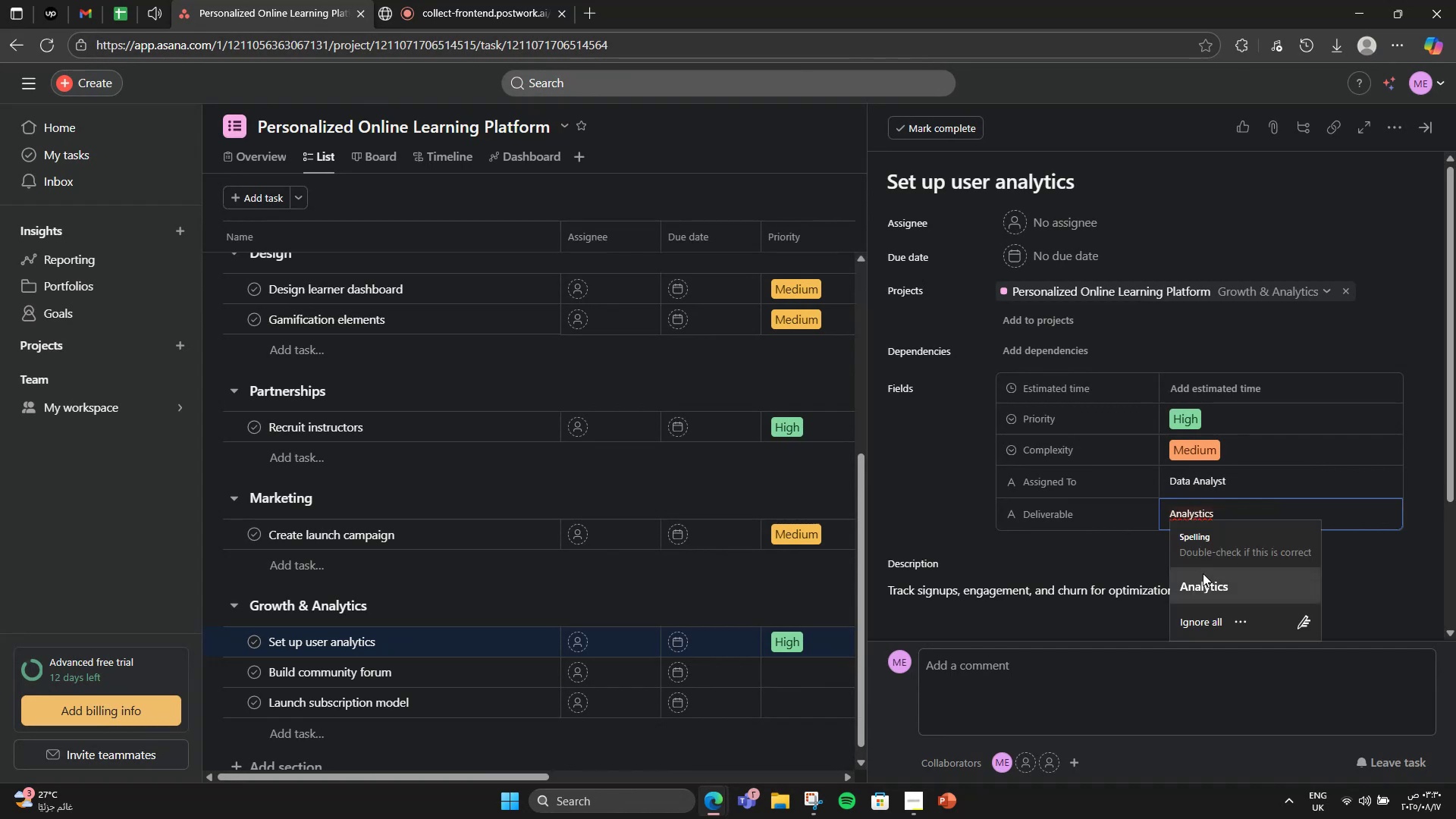 
left_click([1203, 573])
 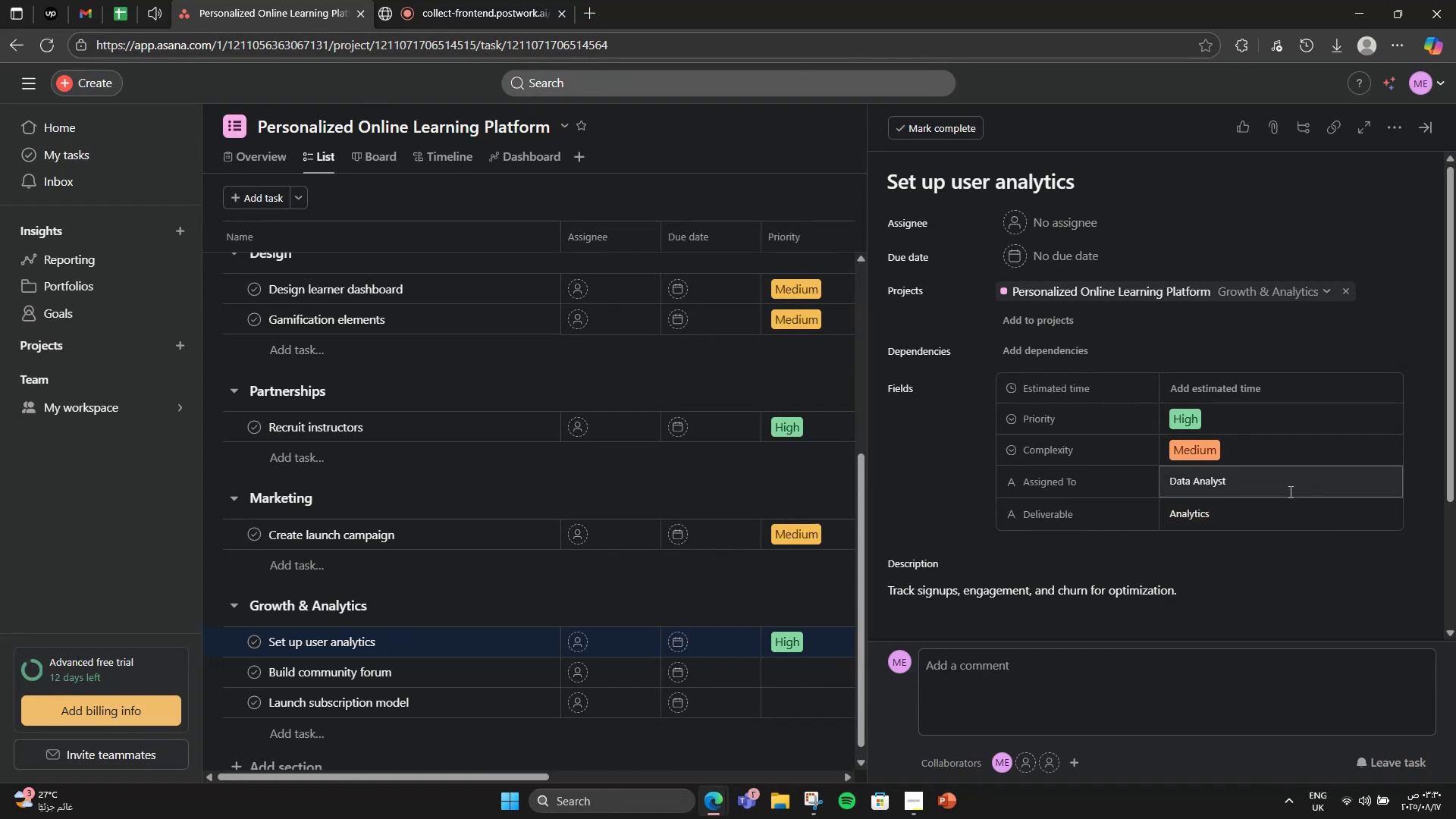 
left_click([1275, 512])
 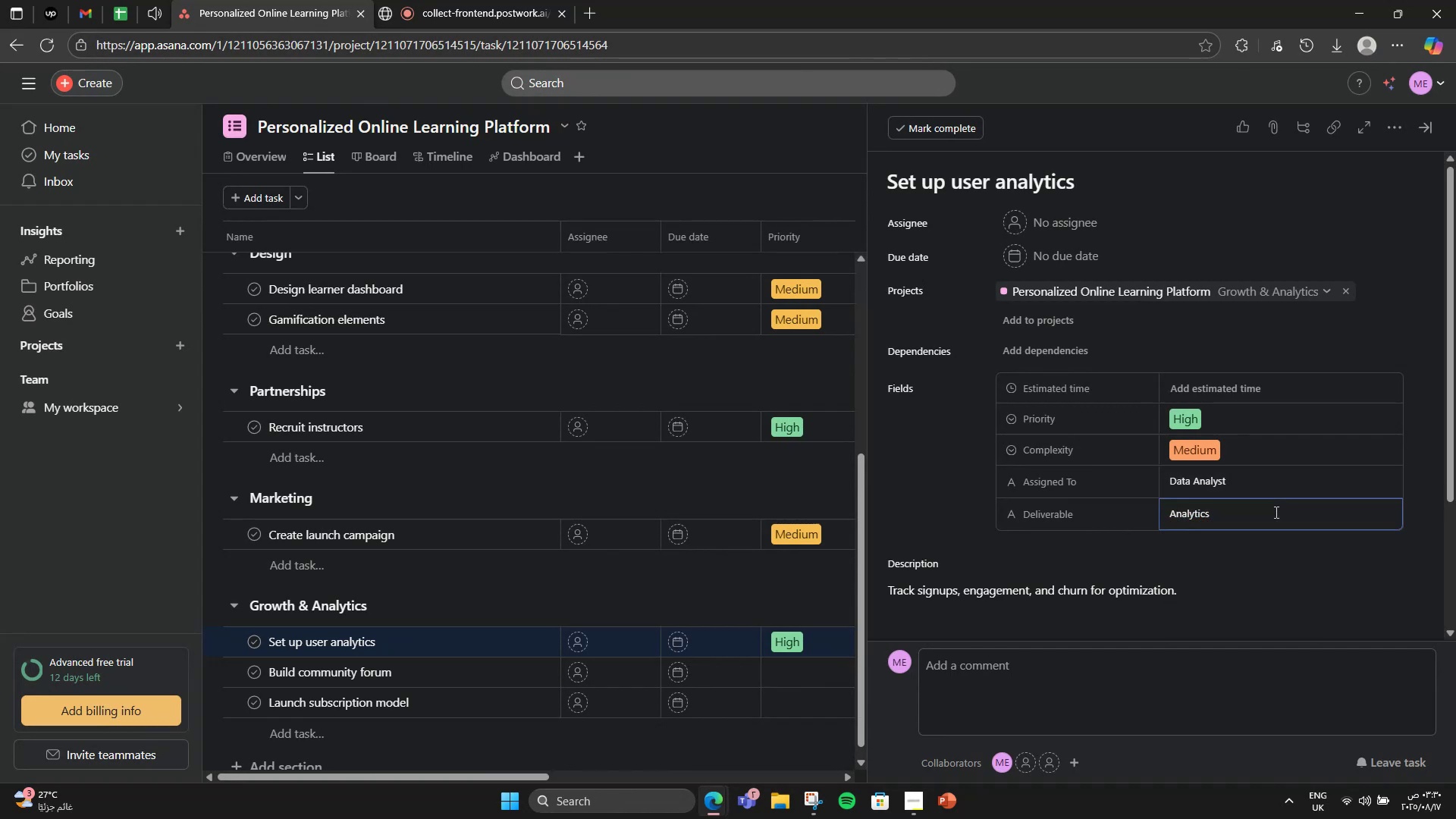 
type(dashboard)
 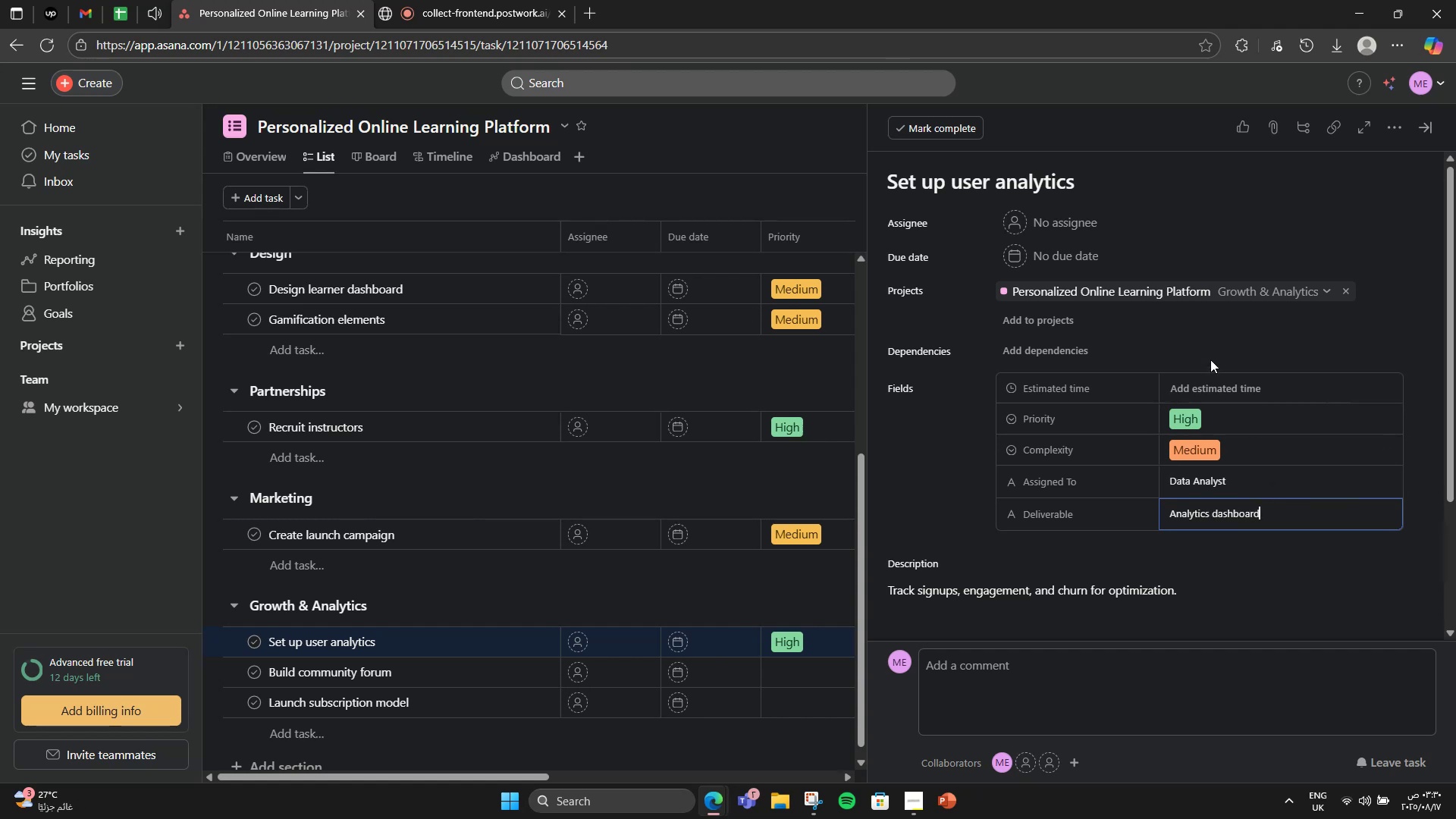 
double_click([1244, 378])
 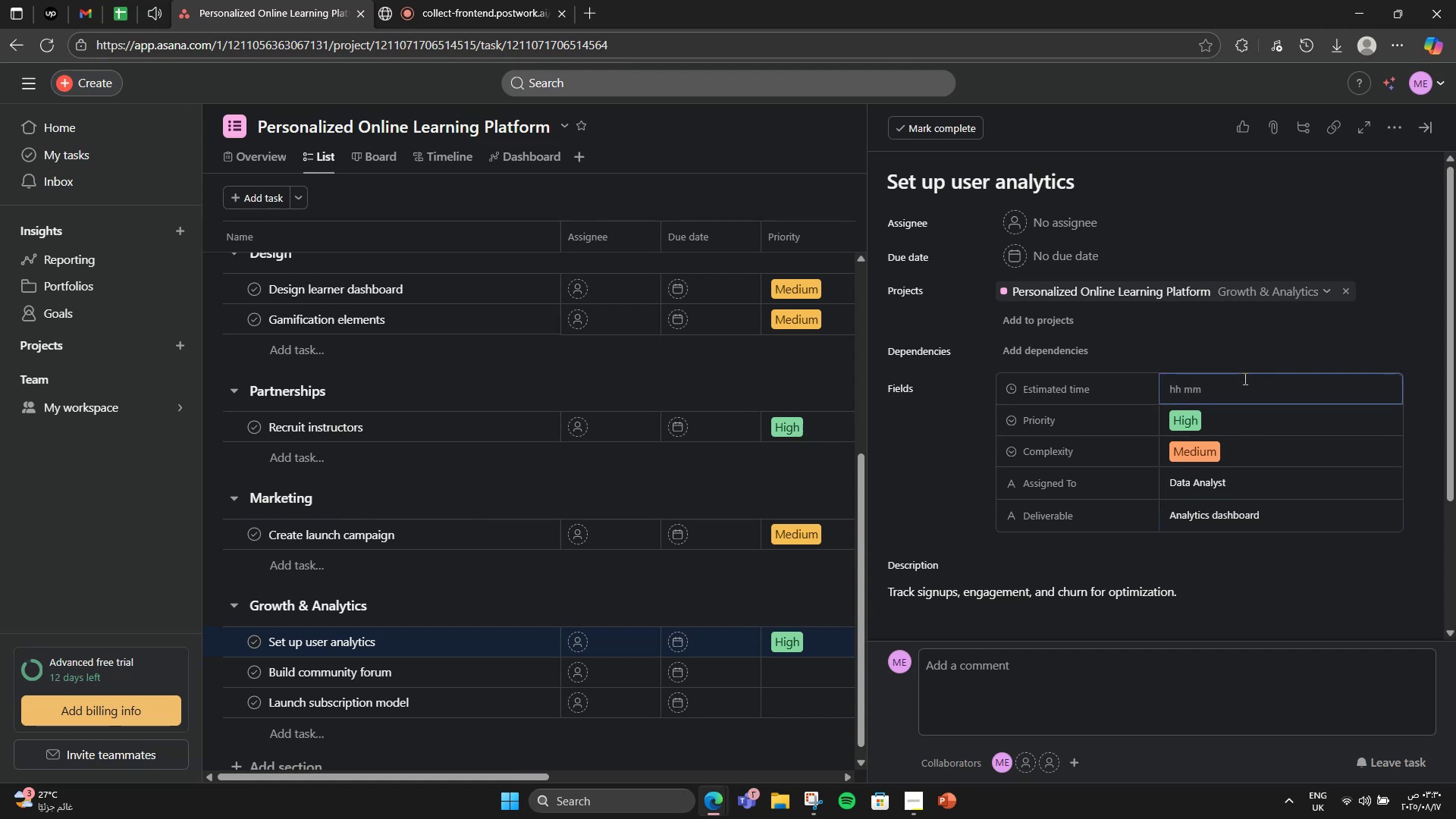 
key(Numpad6)
 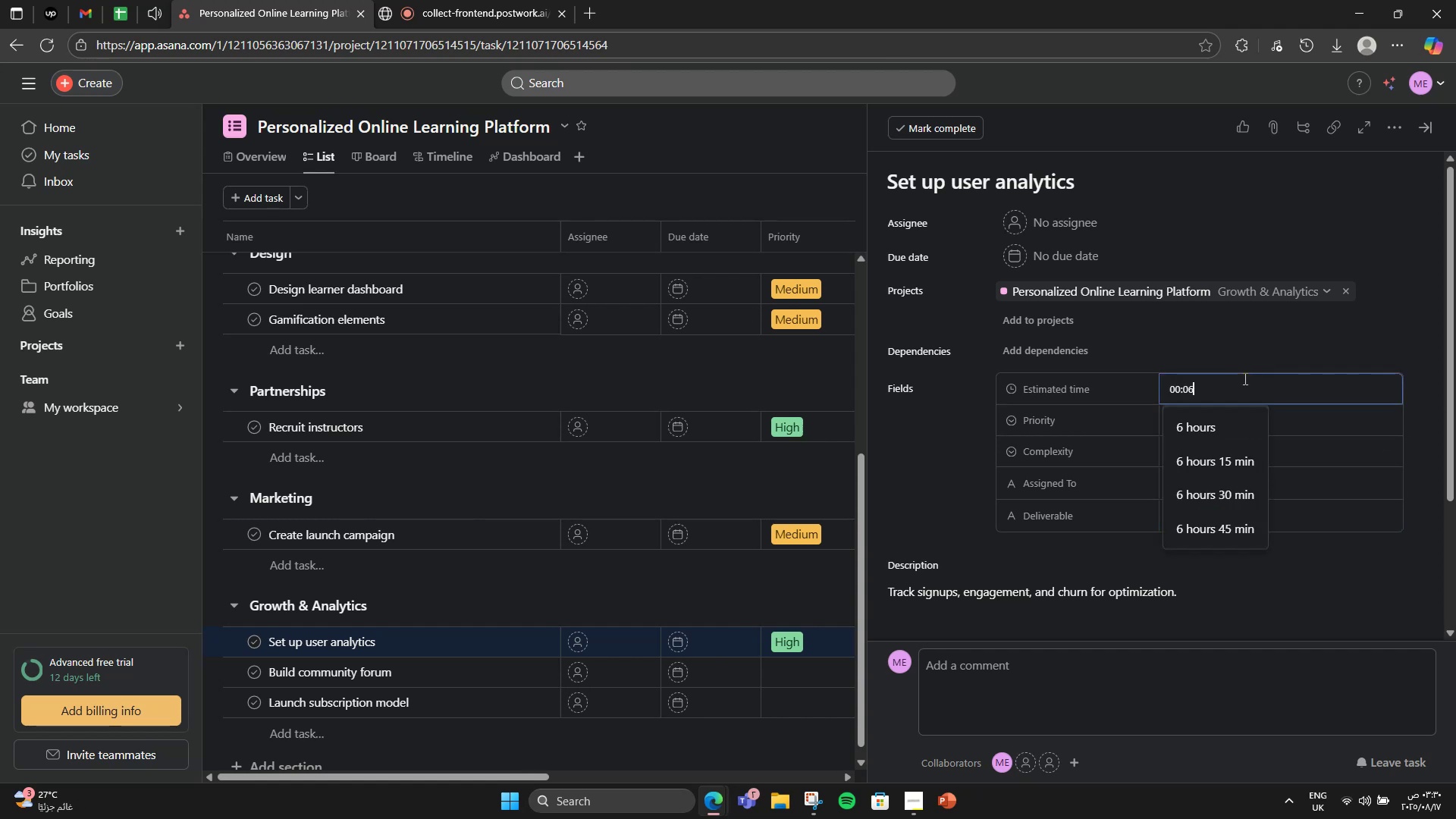 
key(Numpad0)
 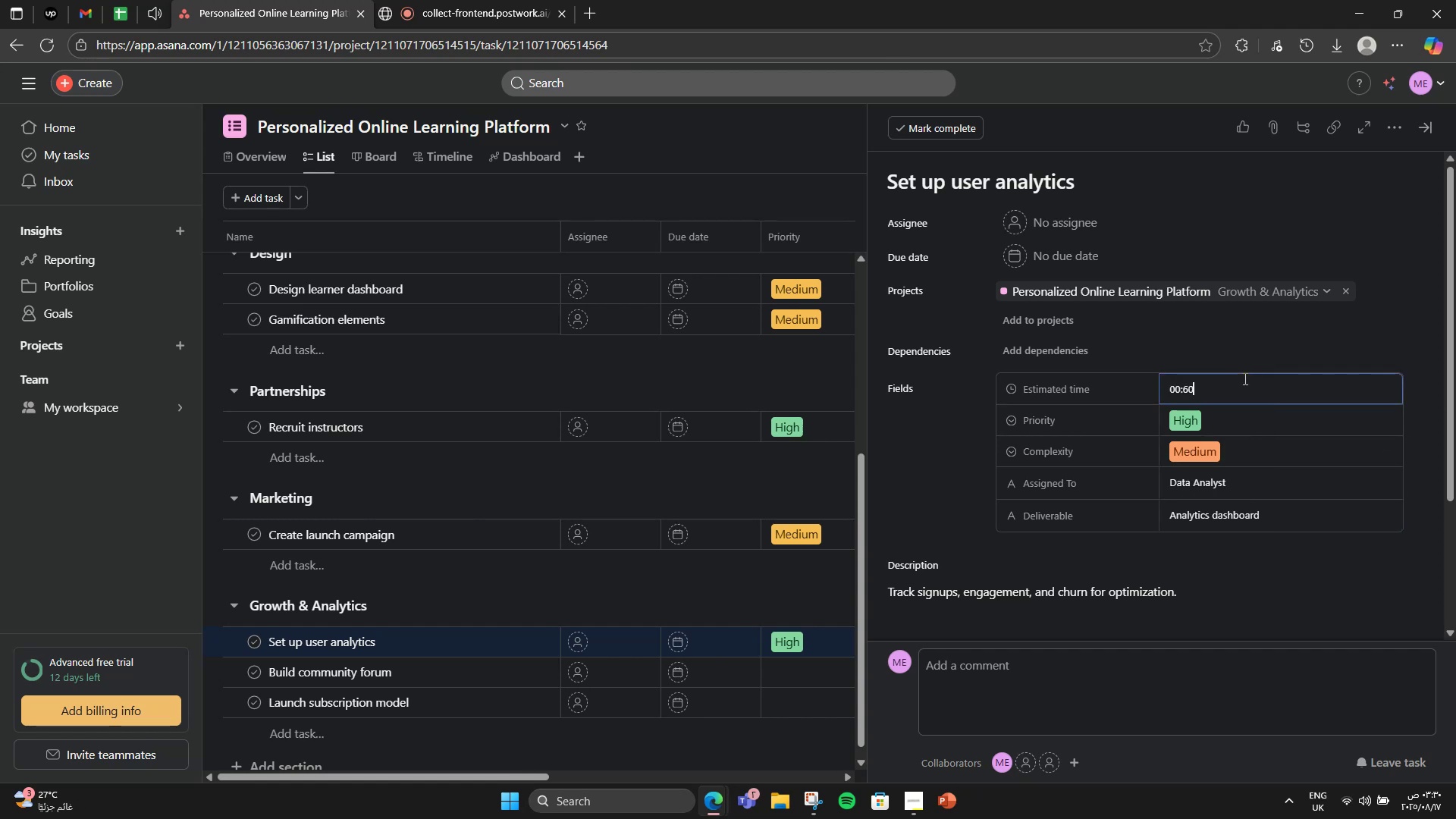 
key(Numpad0)
 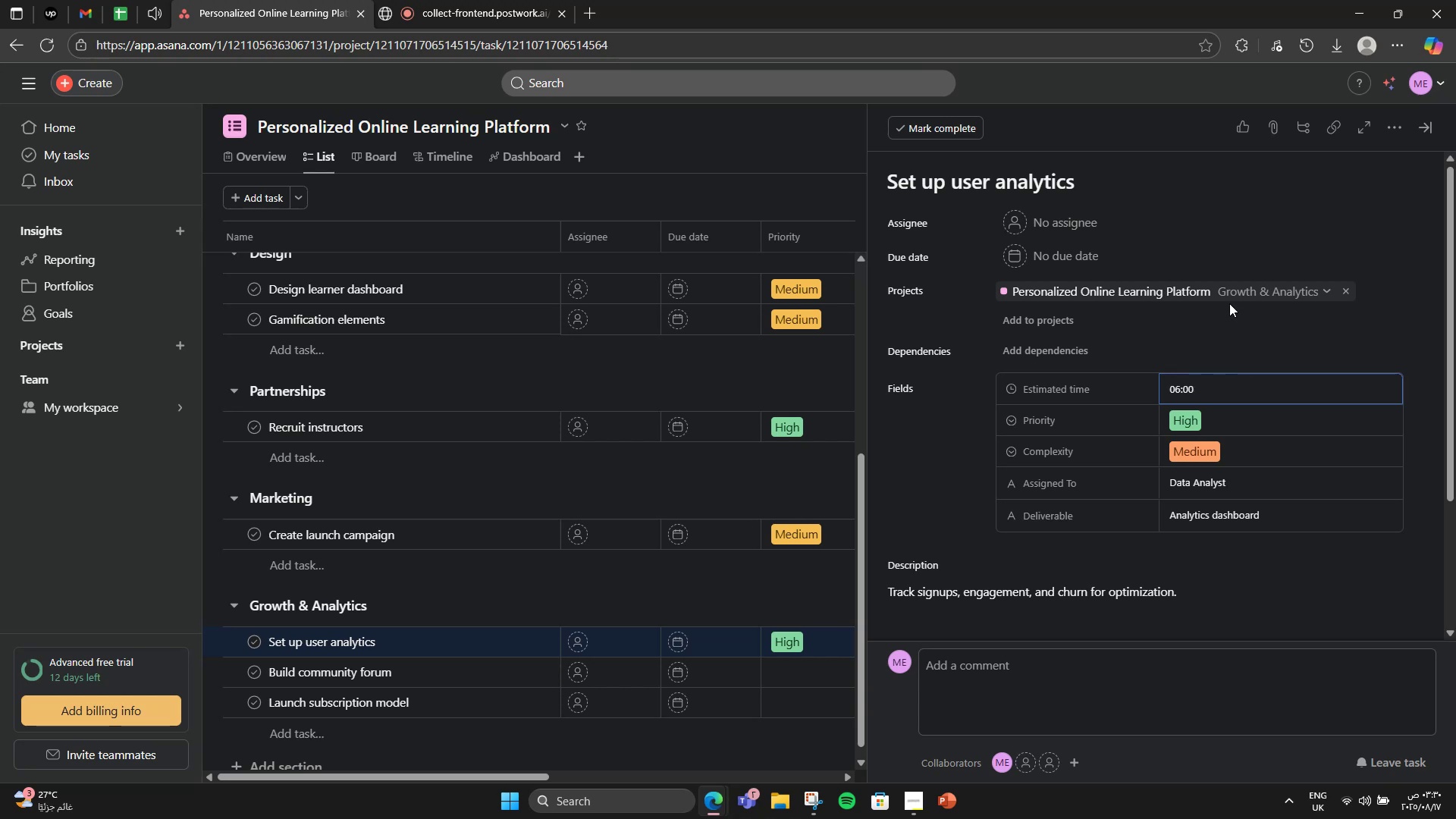 
left_click([1400, 134])
 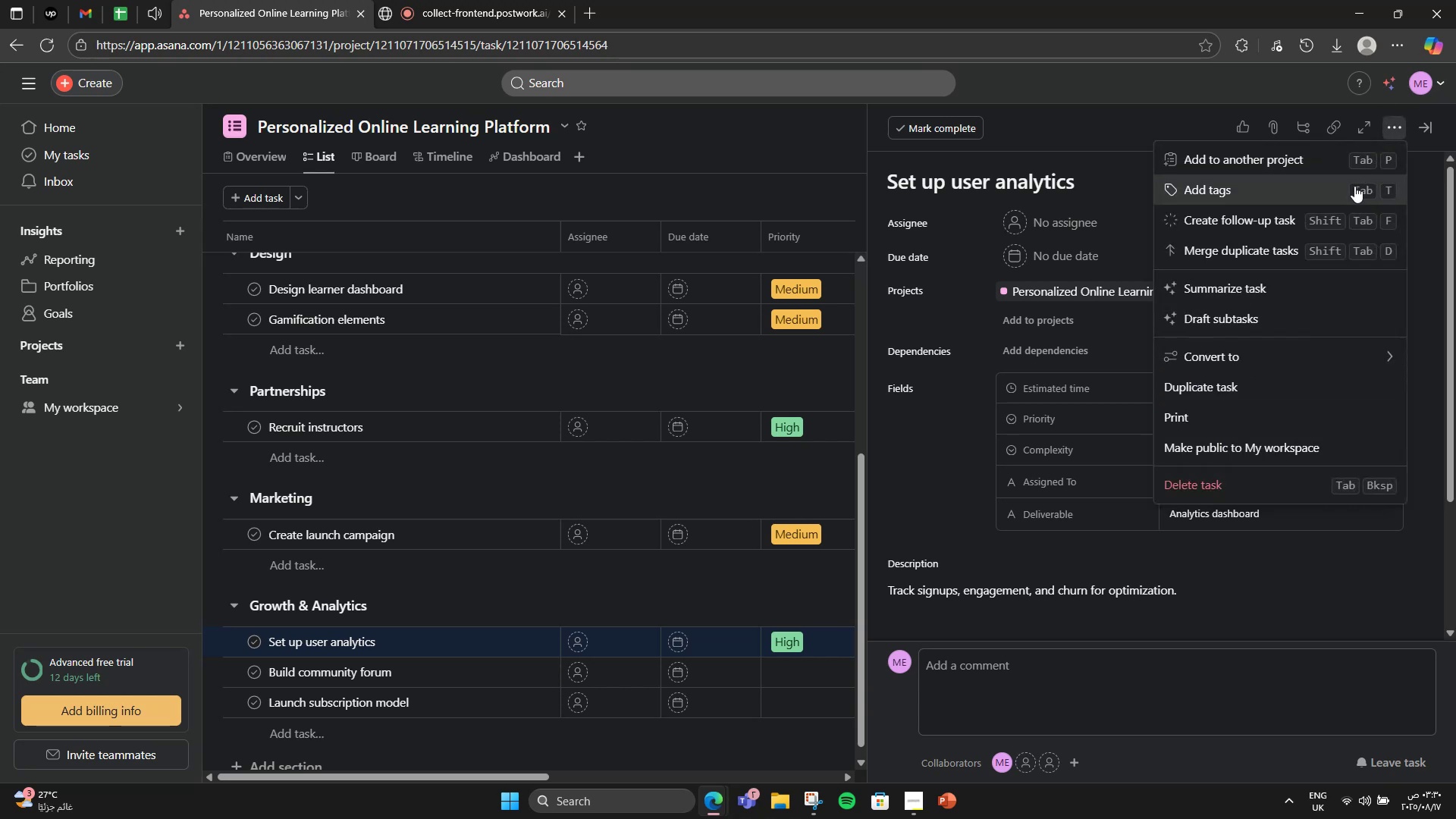 
left_click([1354, 187])
 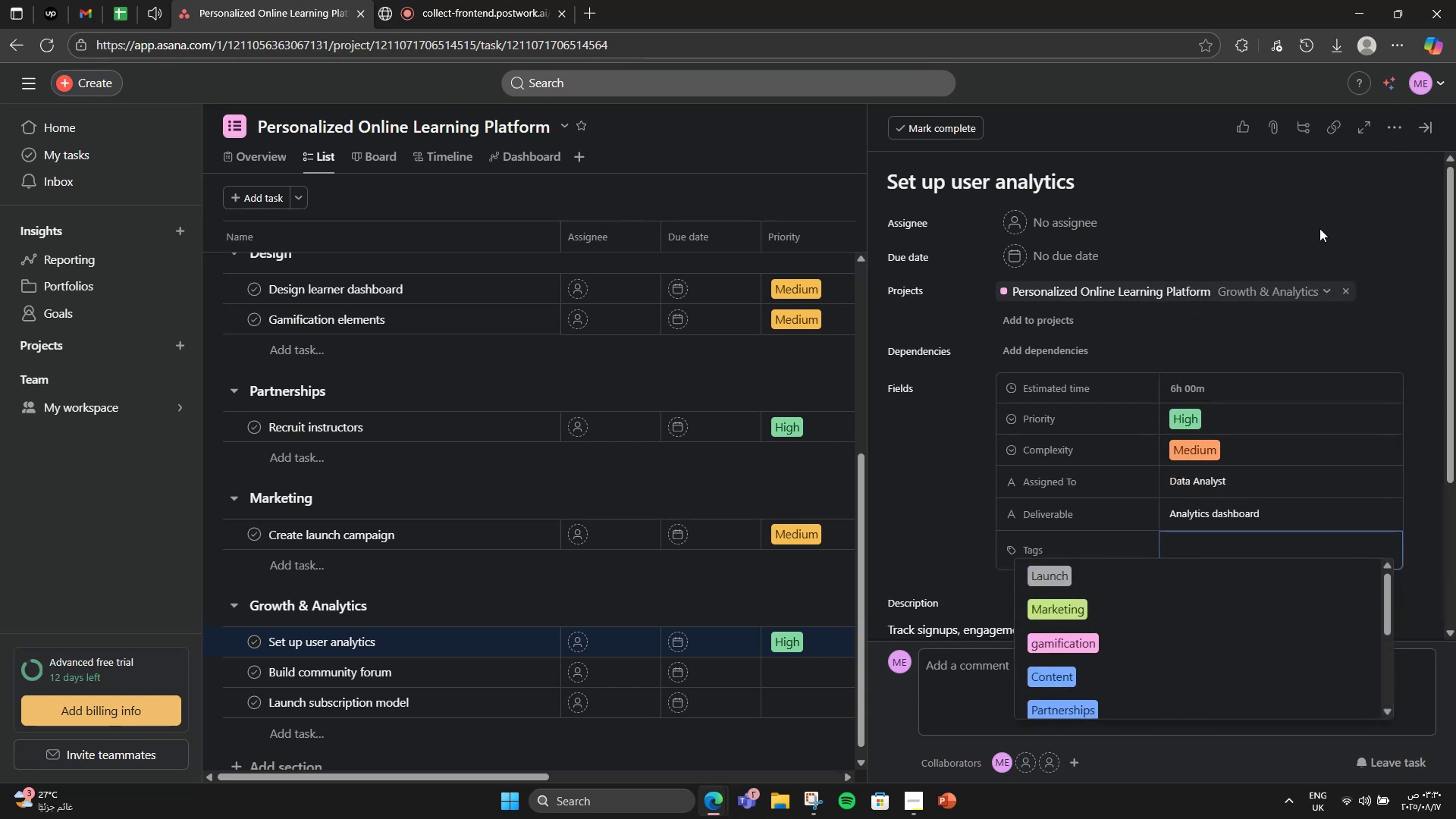 
type(anak)
key(Backspace)
type(lytics)
 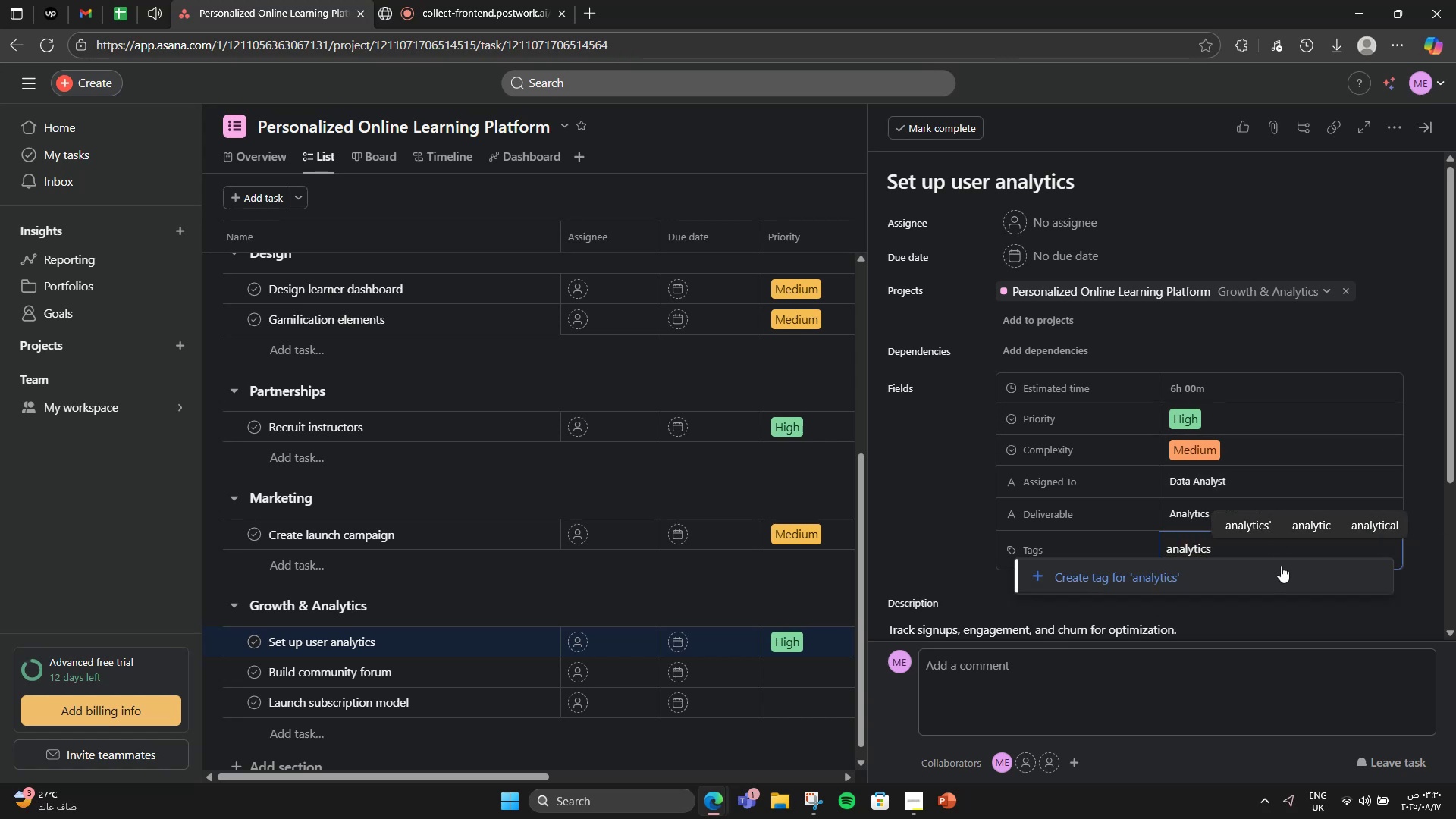 
left_click([1243, 581])
 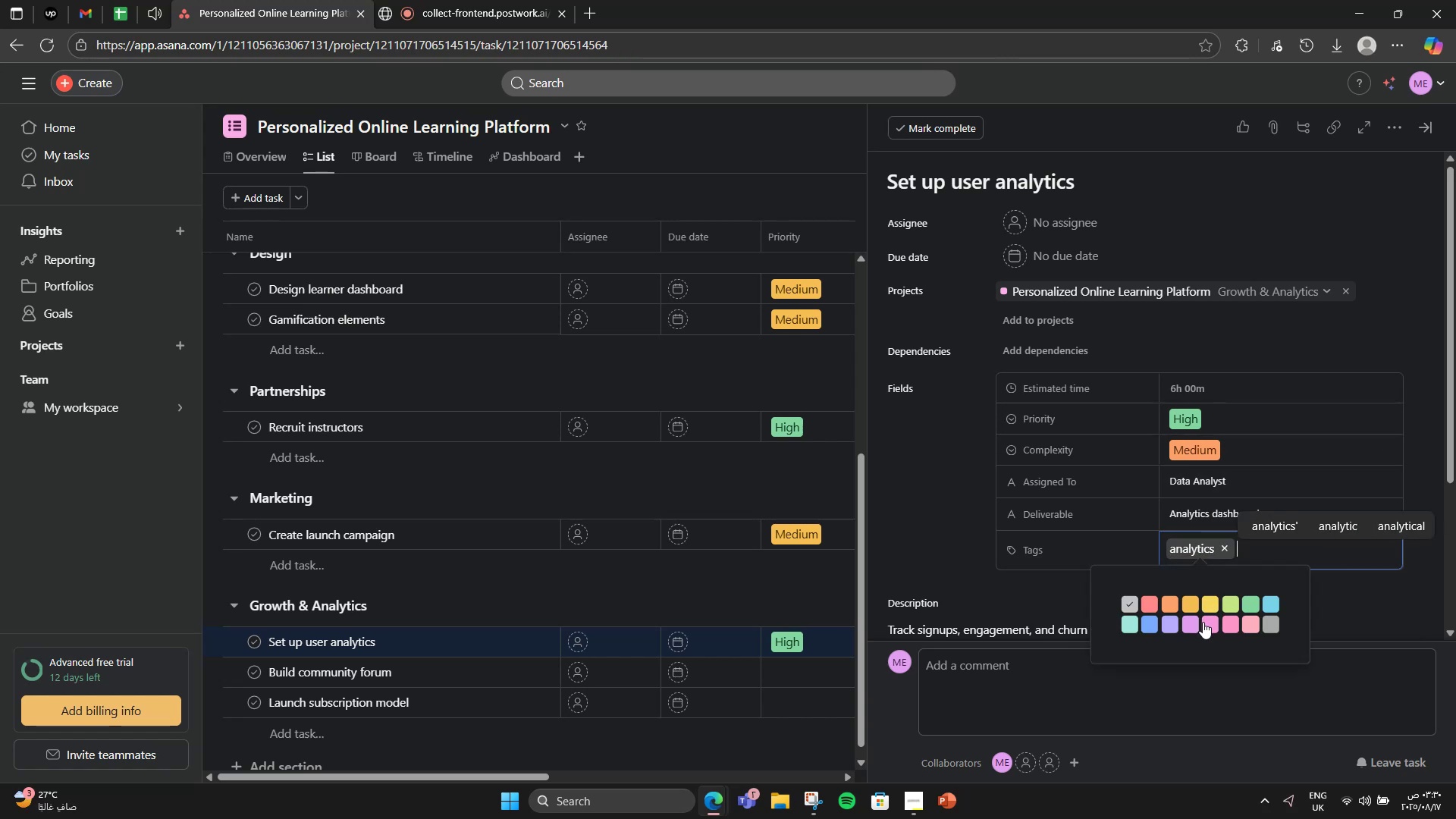 
left_click([1203, 622])
 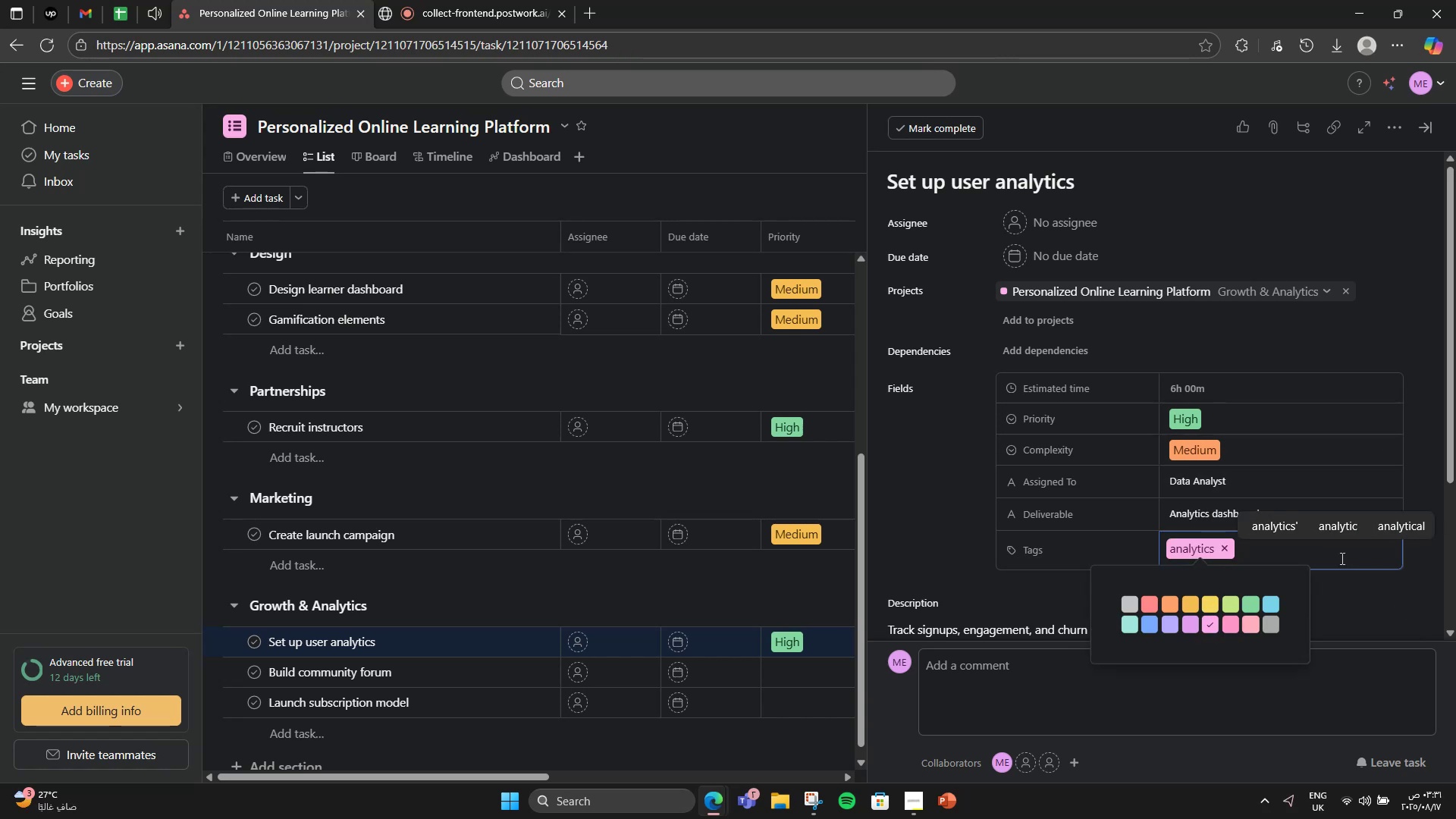 
type(growth)
 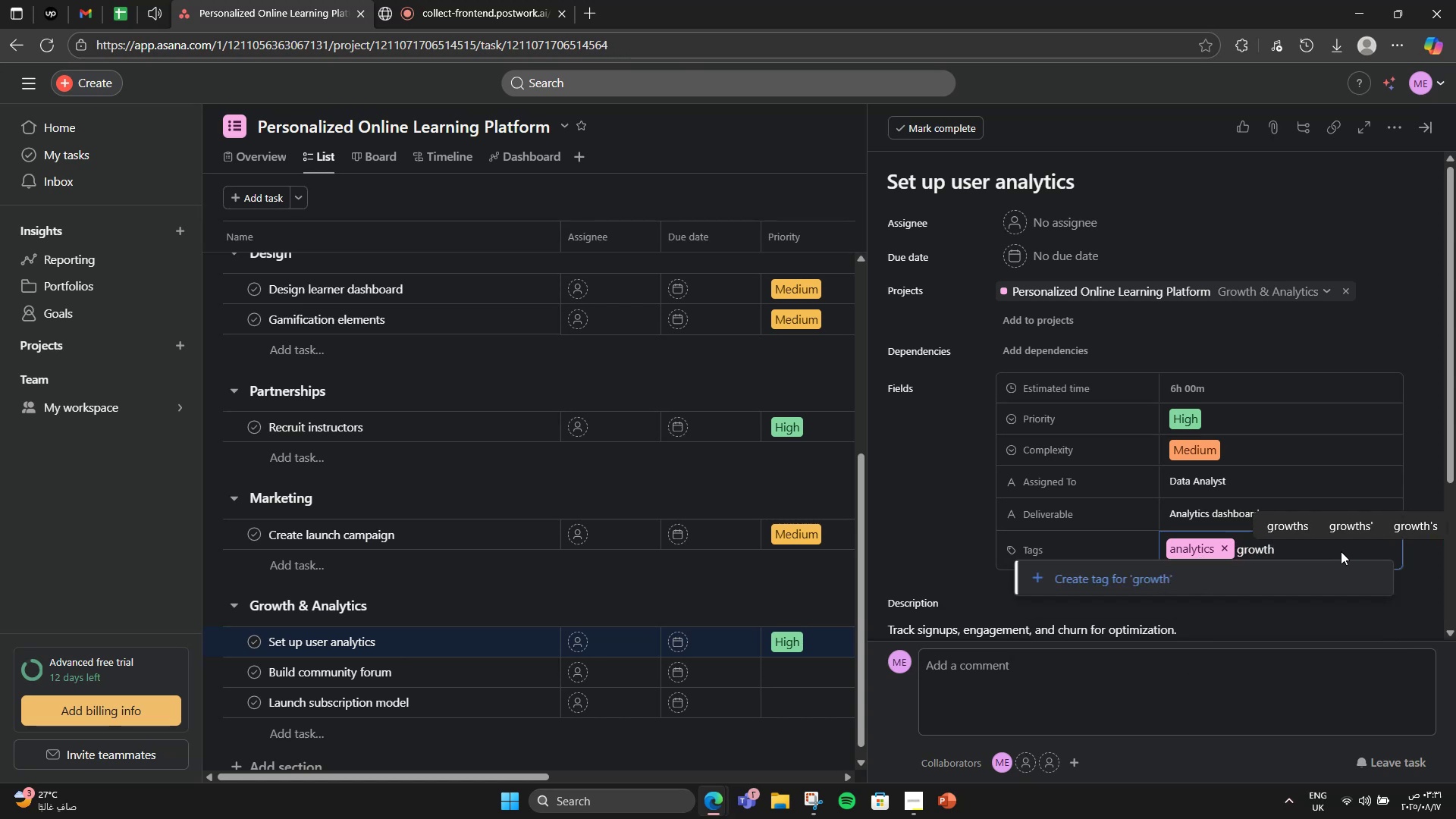 
left_click([1308, 592])
 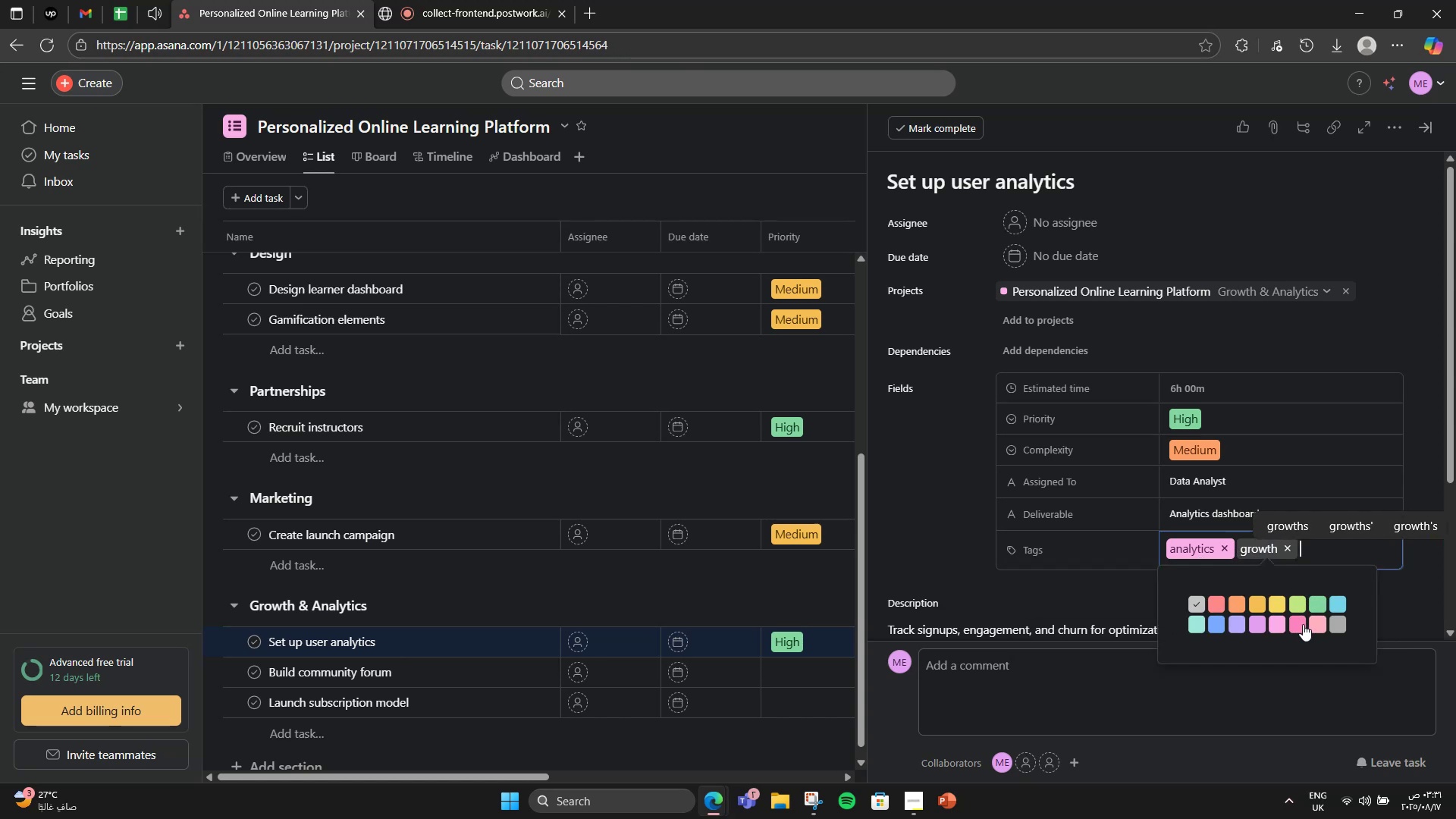 
left_click([1332, 626])
 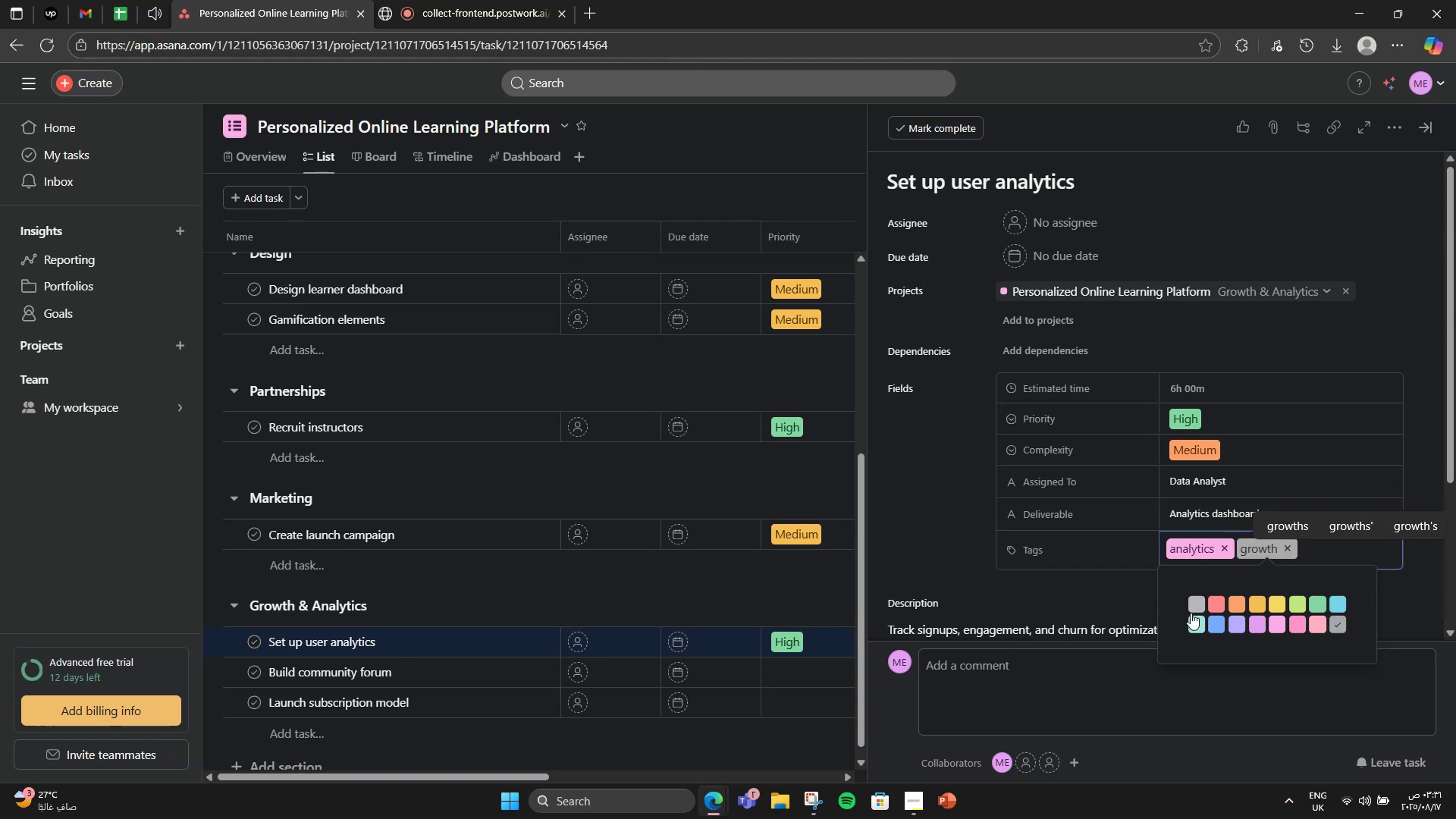 
left_click([1192, 607])
 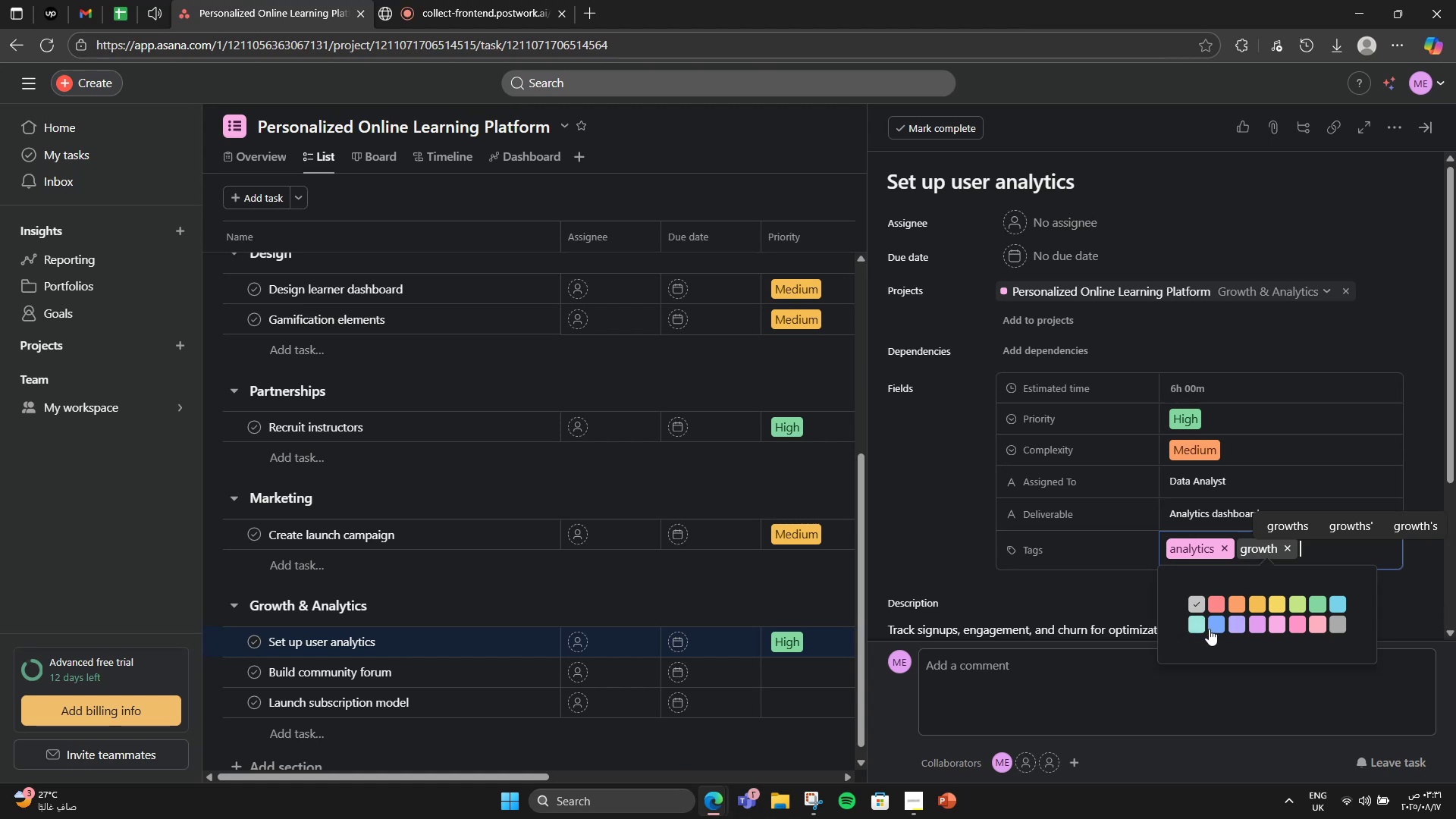 
left_click([1222, 601])
 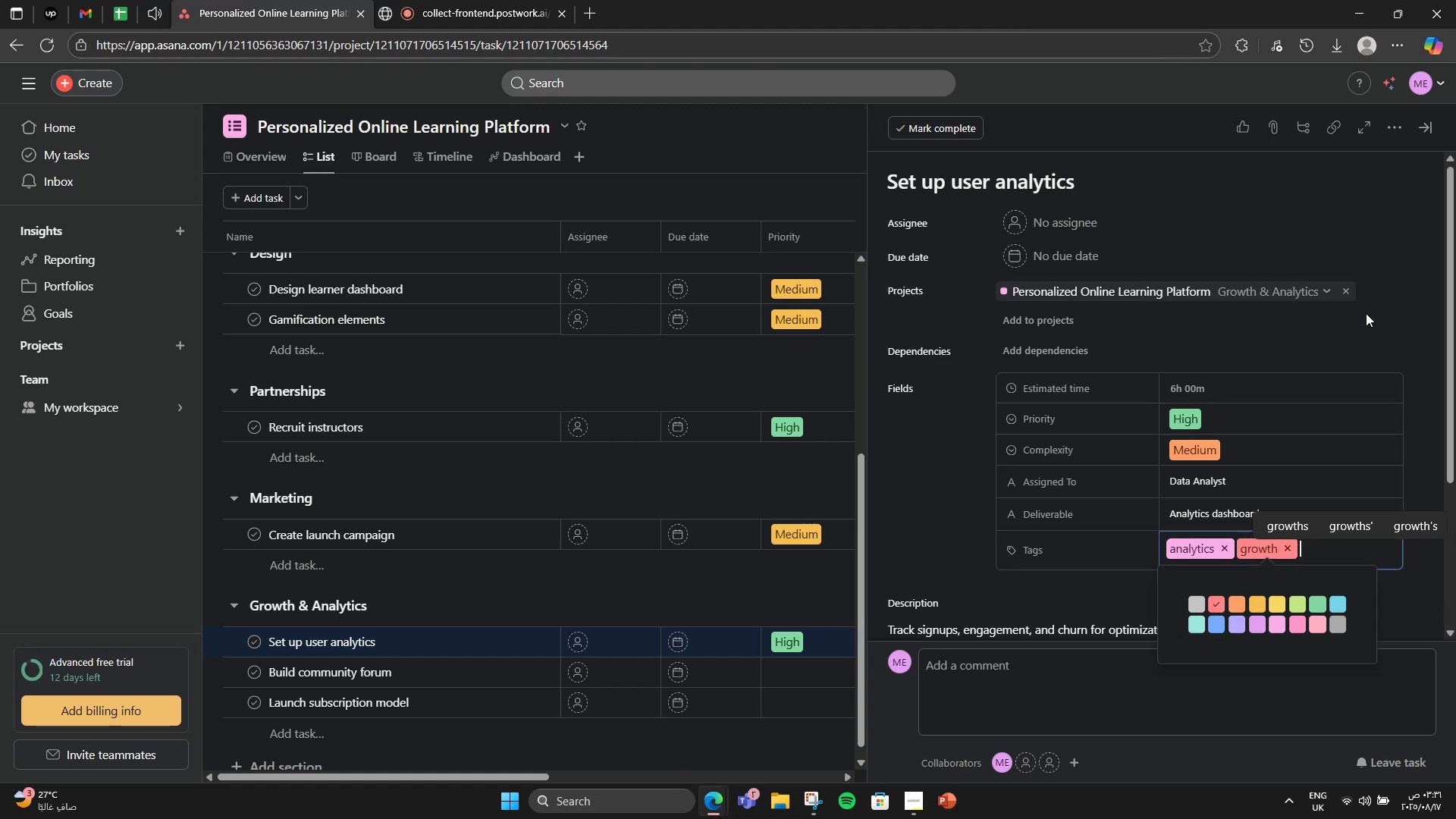 
left_click([1366, 313])
 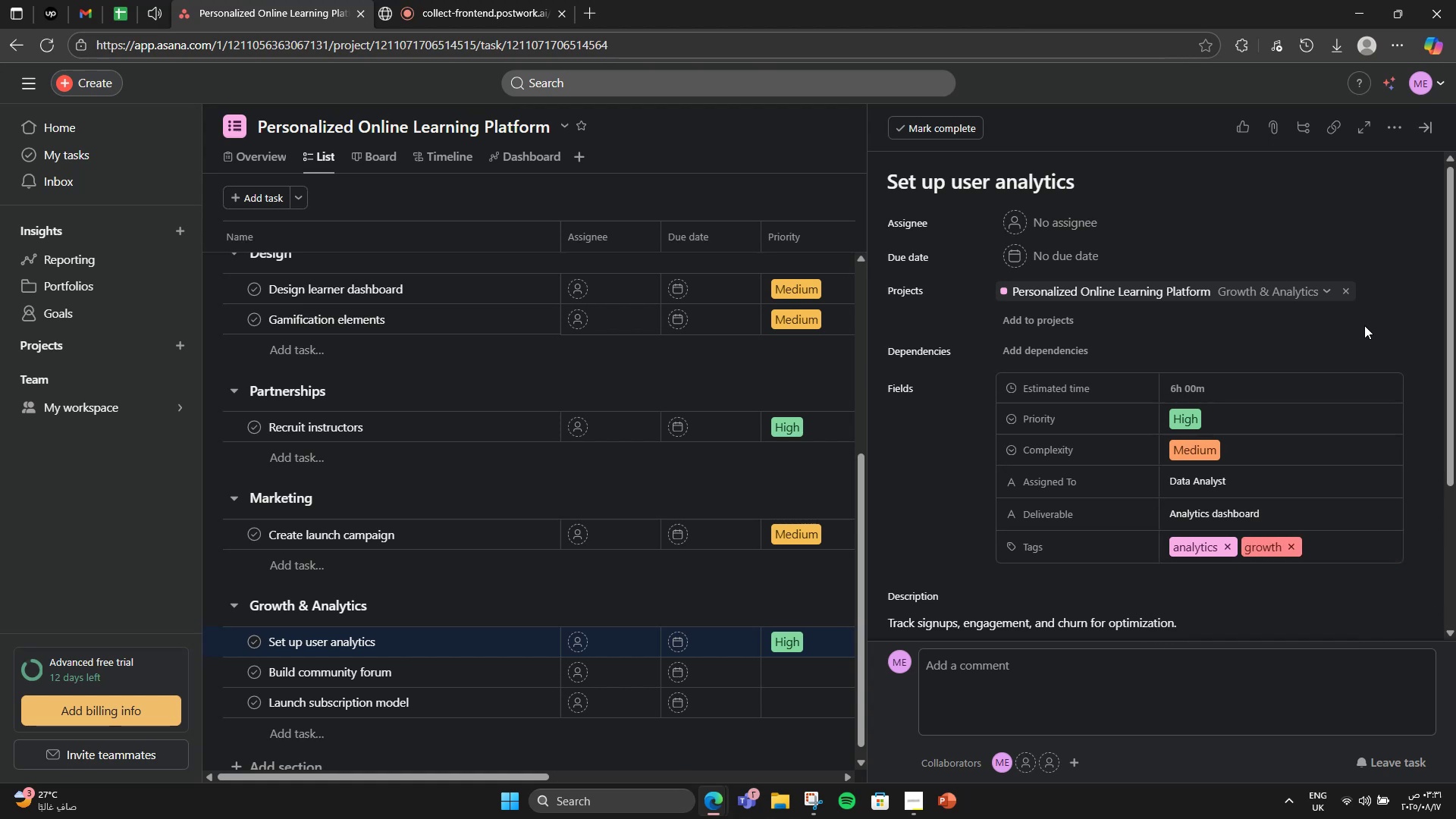 
scroll: coordinate [1382, 266], scroll_direction: down, amount: 3.0
 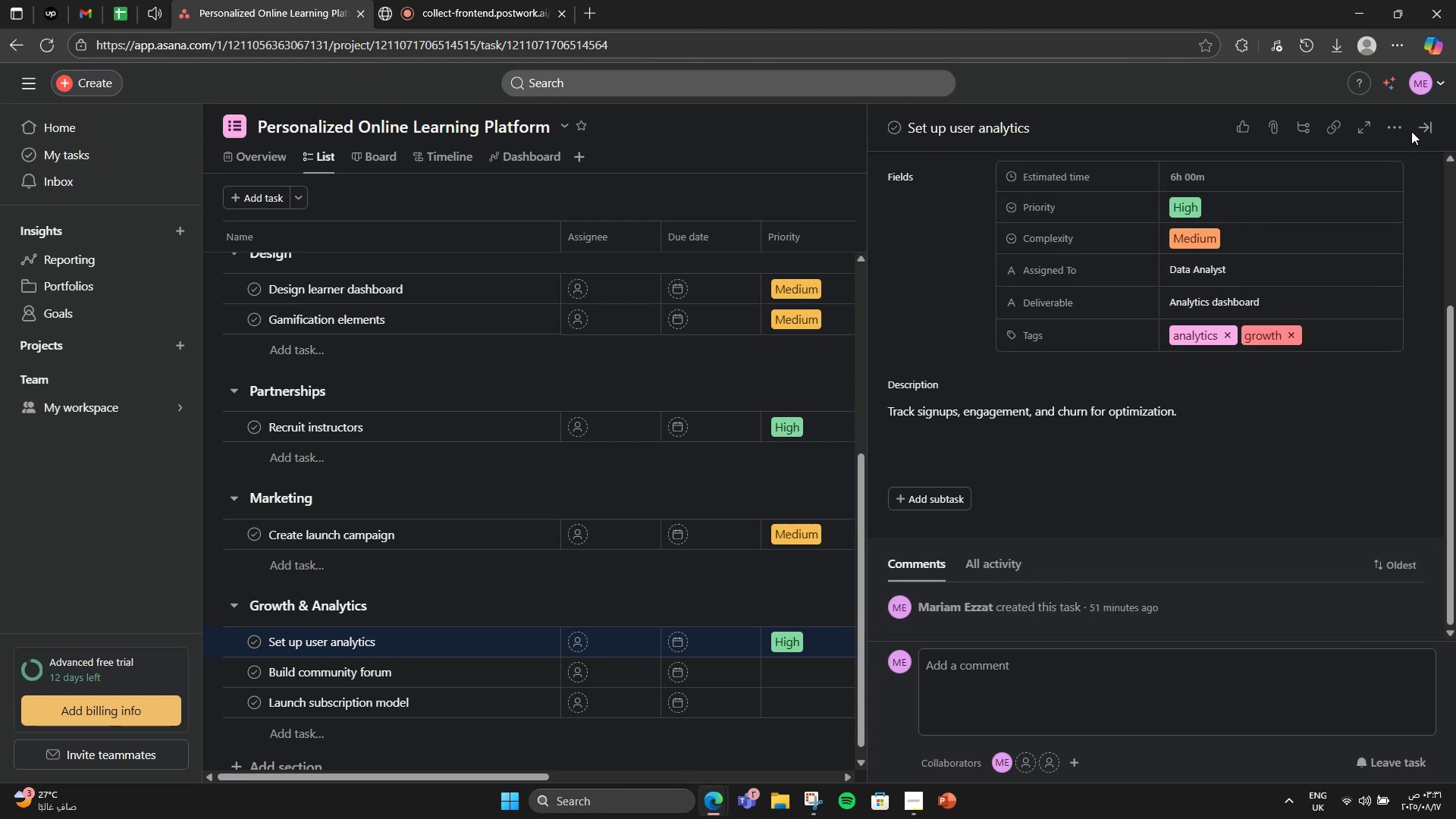 
left_click([1418, 128])
 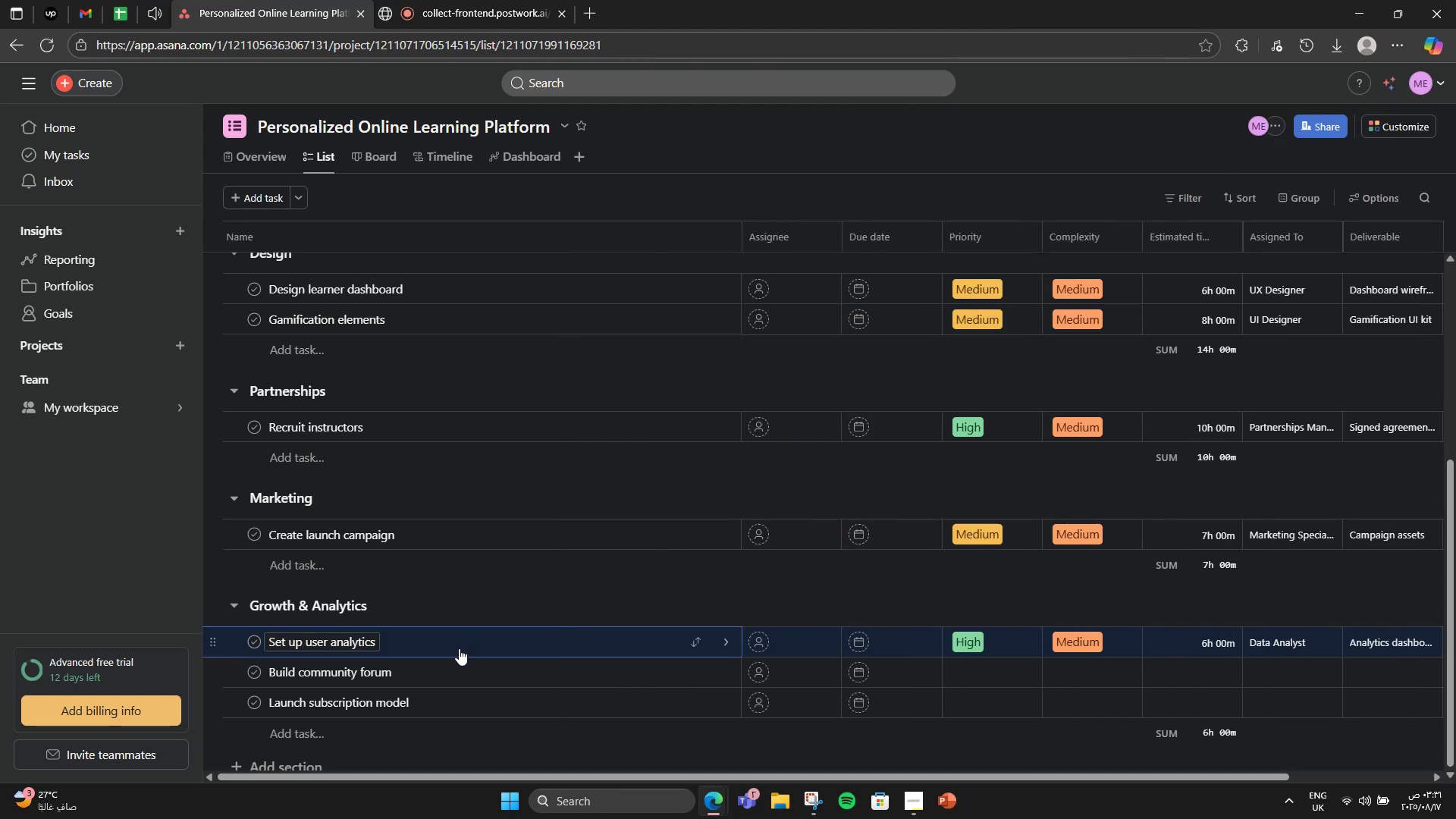 
left_click([467, 663])
 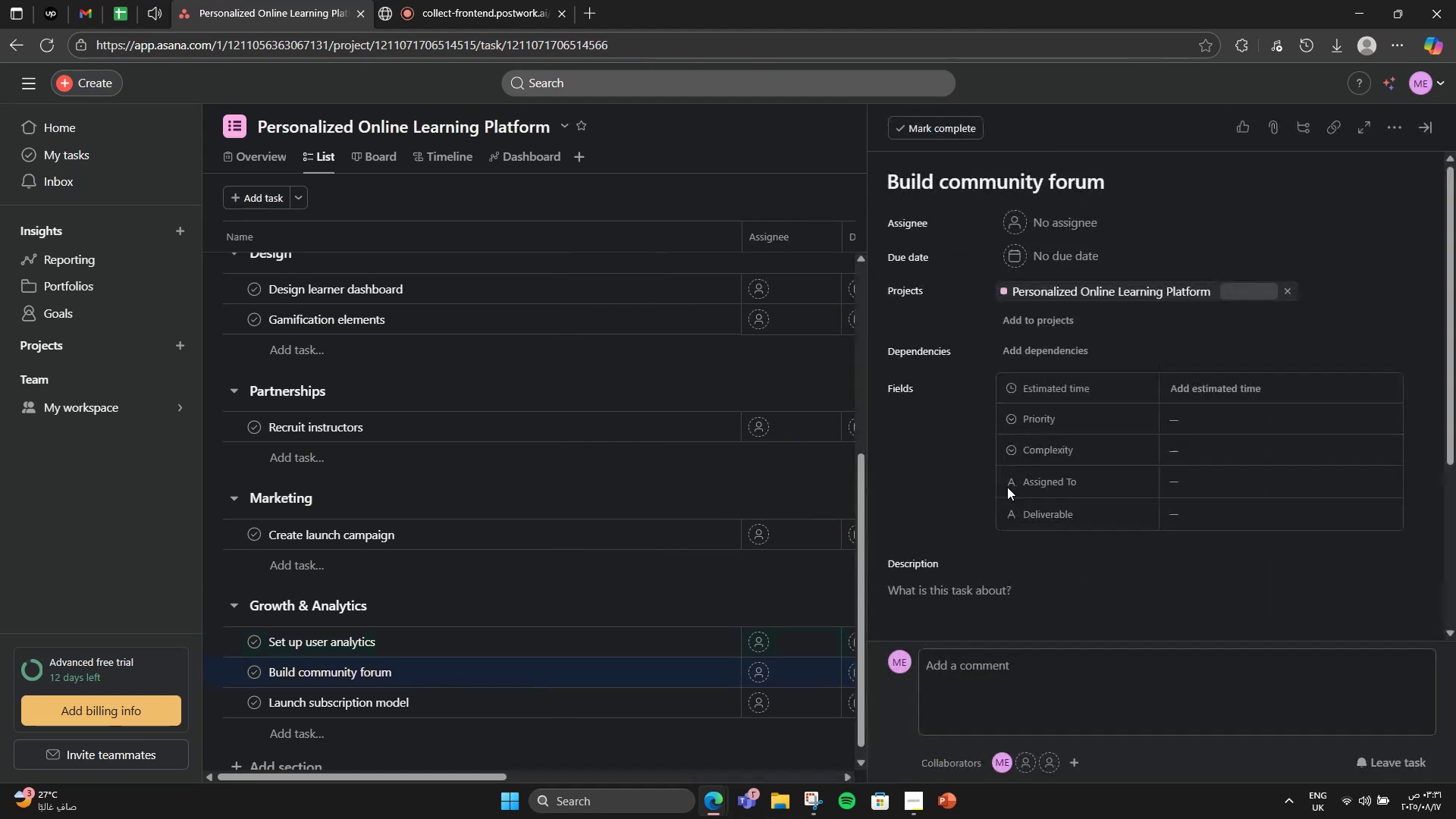 
scroll: coordinate [1002, 527], scroll_direction: down, amount: 1.0
 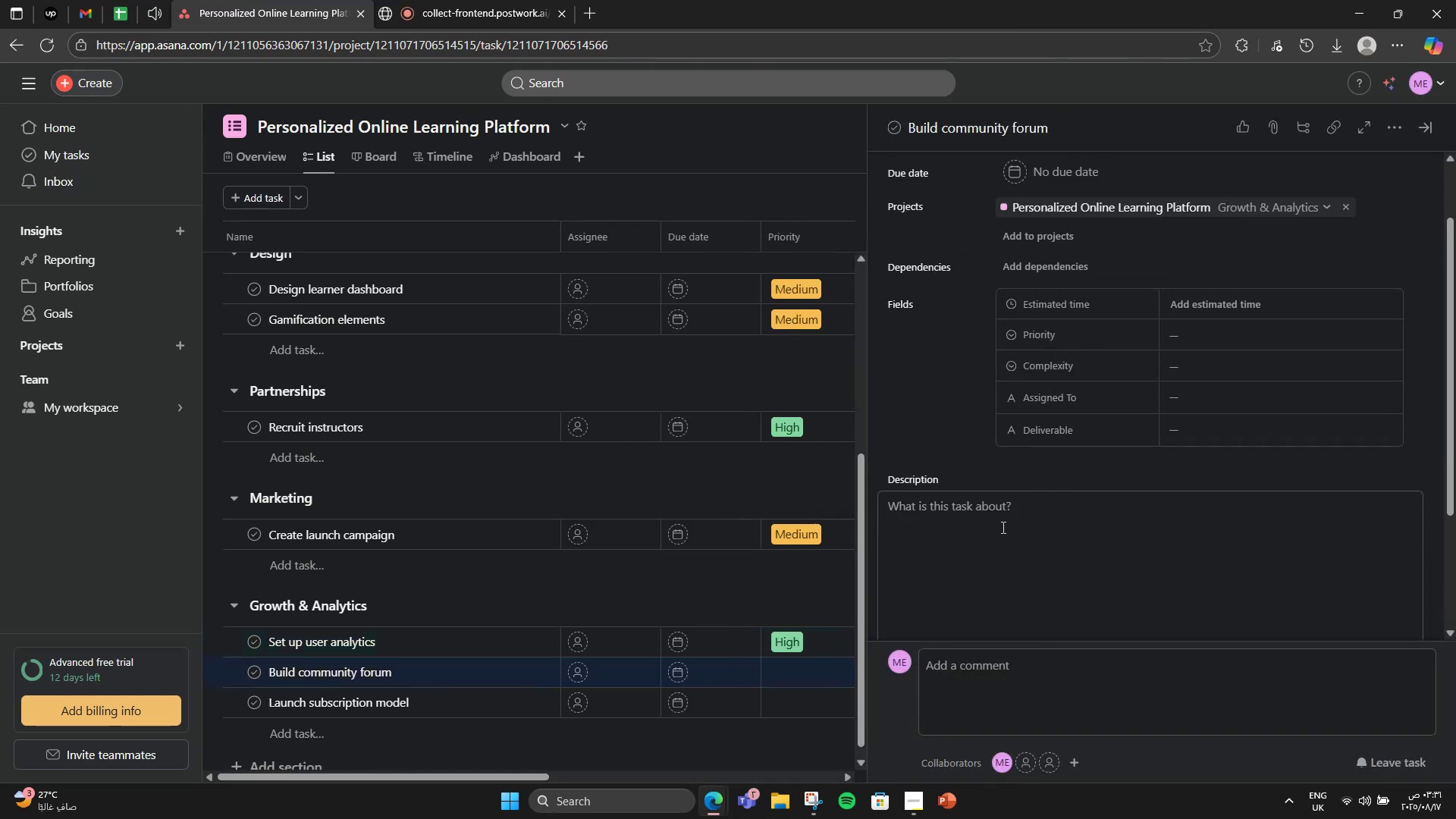 
left_click([1002, 527])
 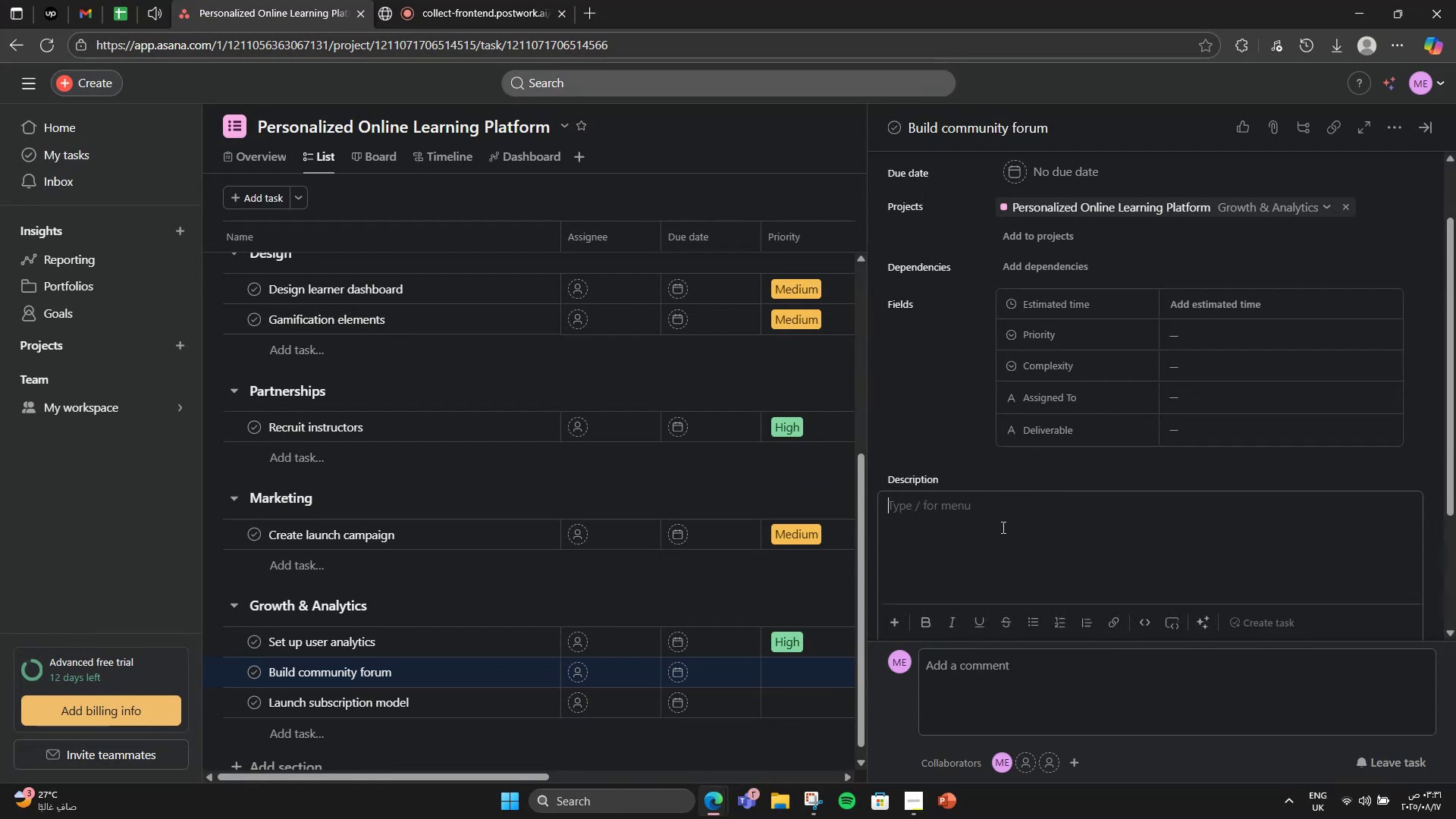 
type(Enable learners to connect )
key(Backspace)
type(, discuss, and shae resources.)
 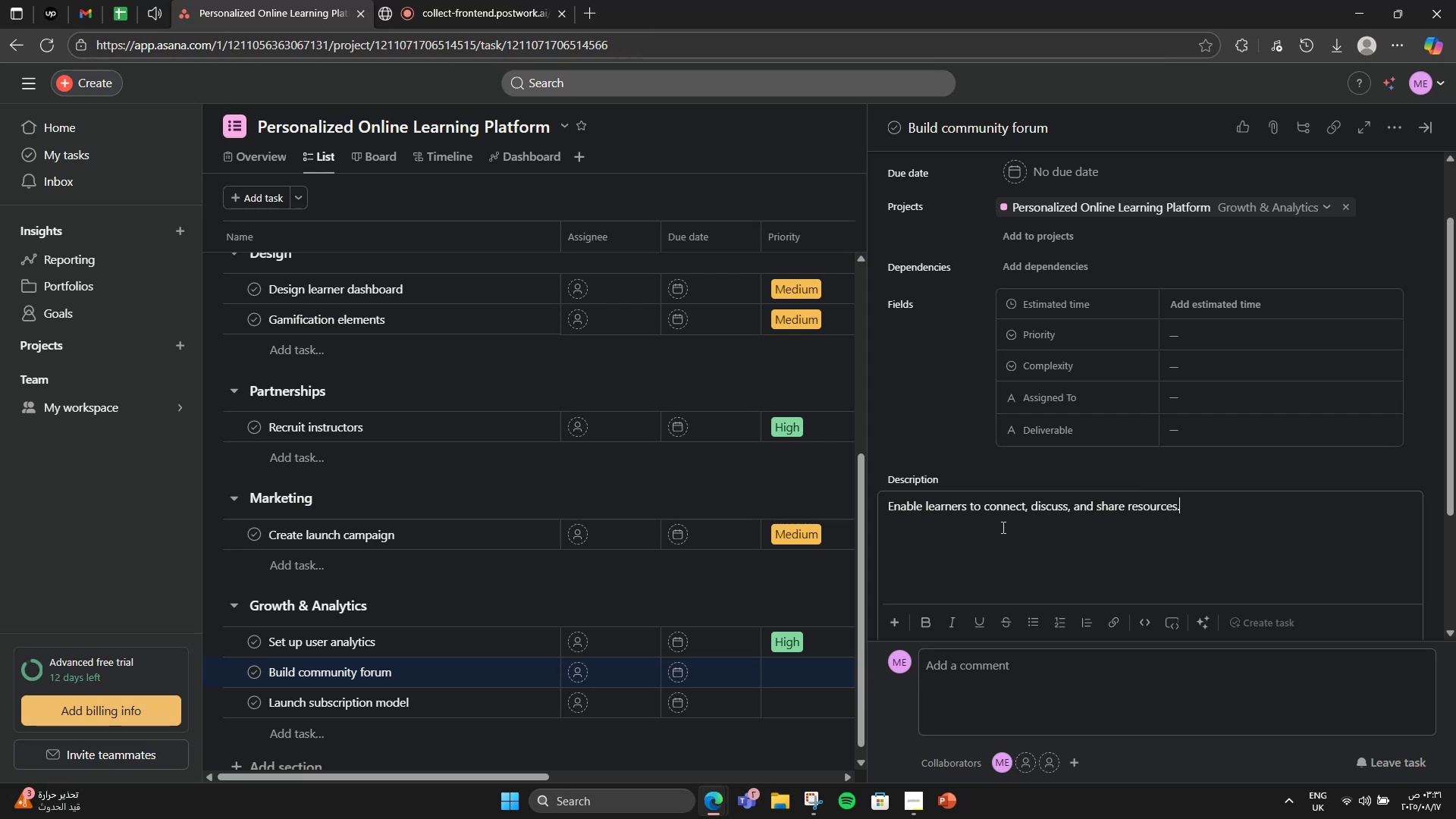 
wait(6.31)
 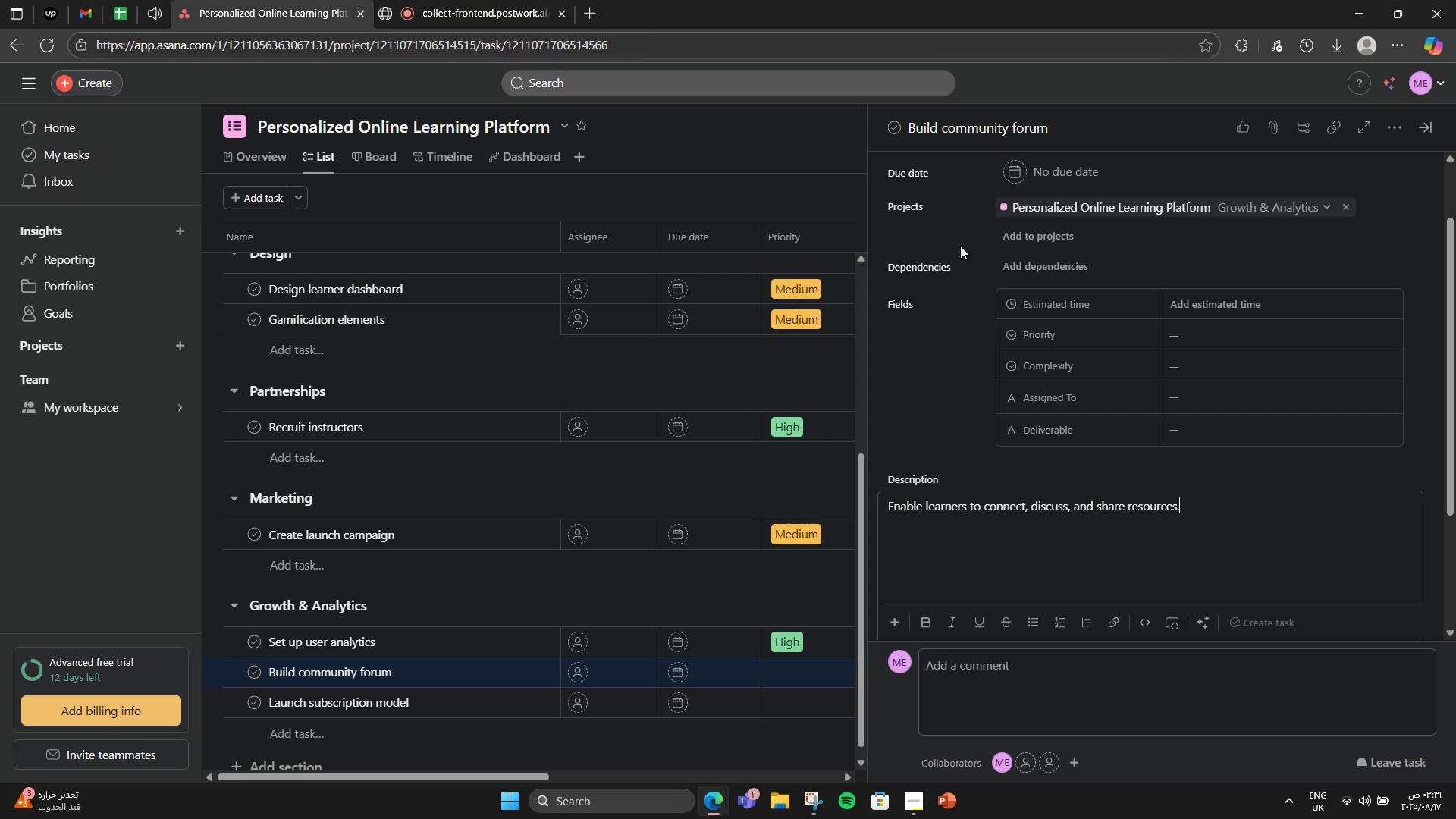 
left_click([1282, 346])
 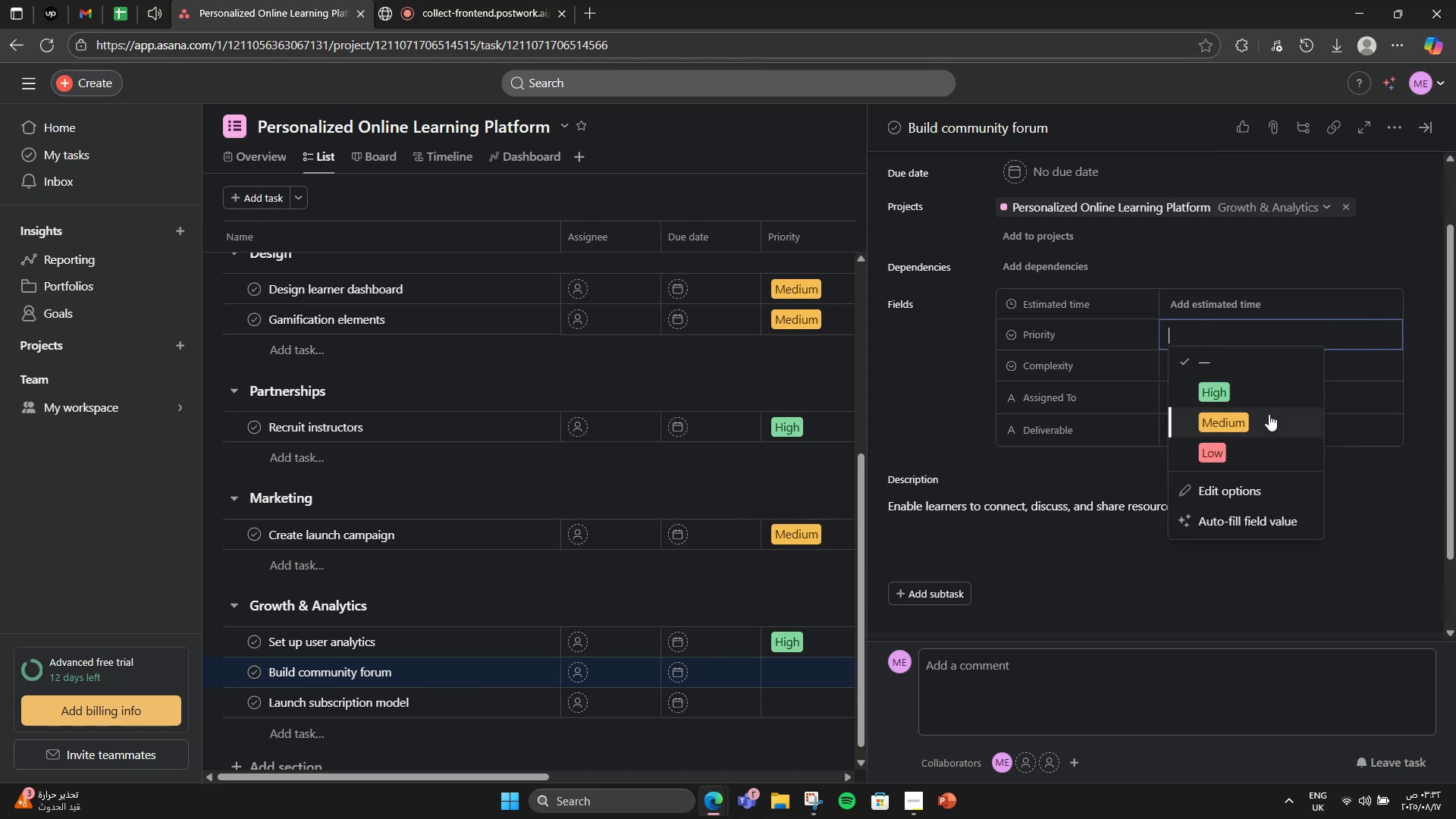 
left_click([1269, 415])
 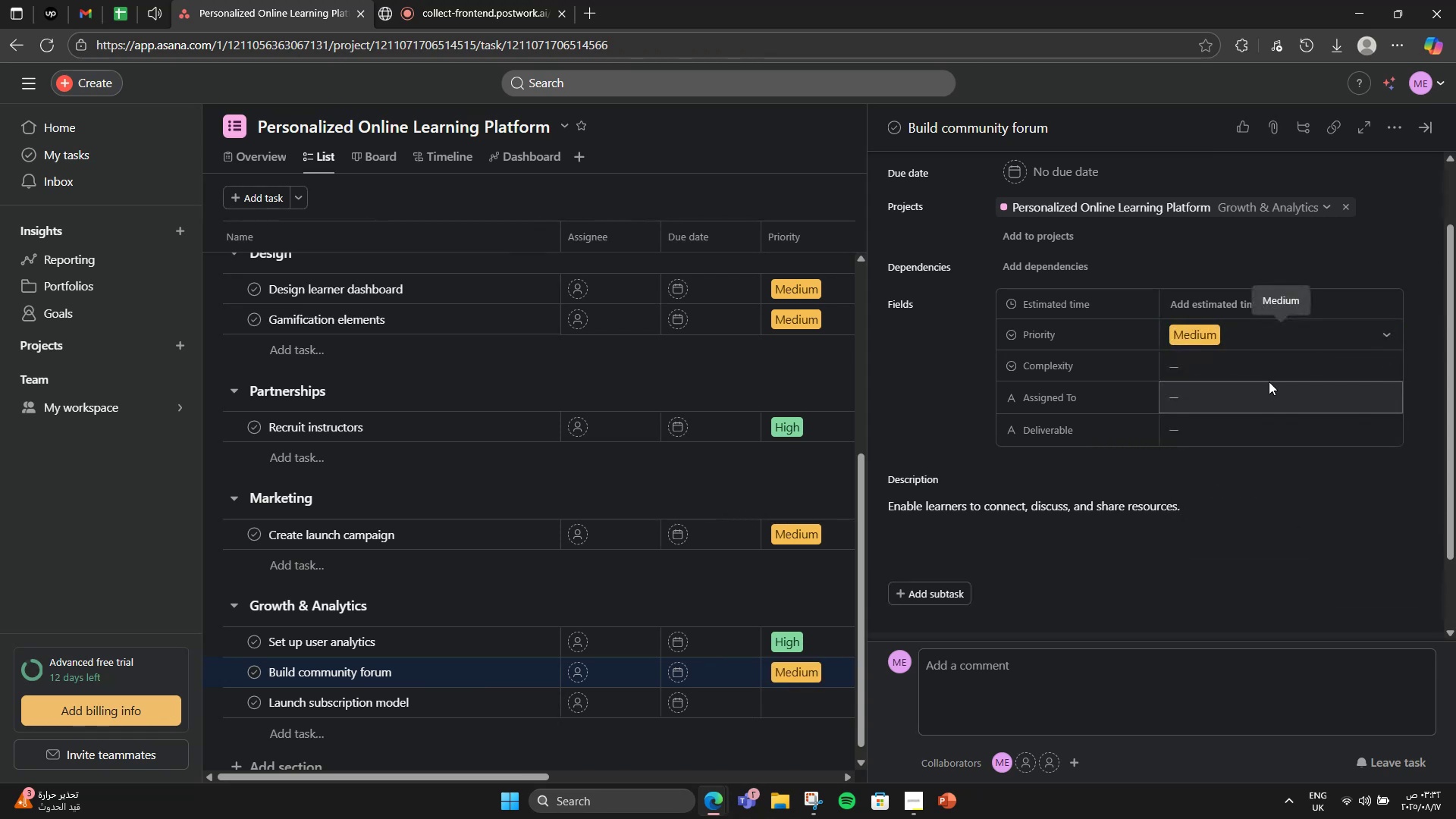 
double_click([1269, 381])
 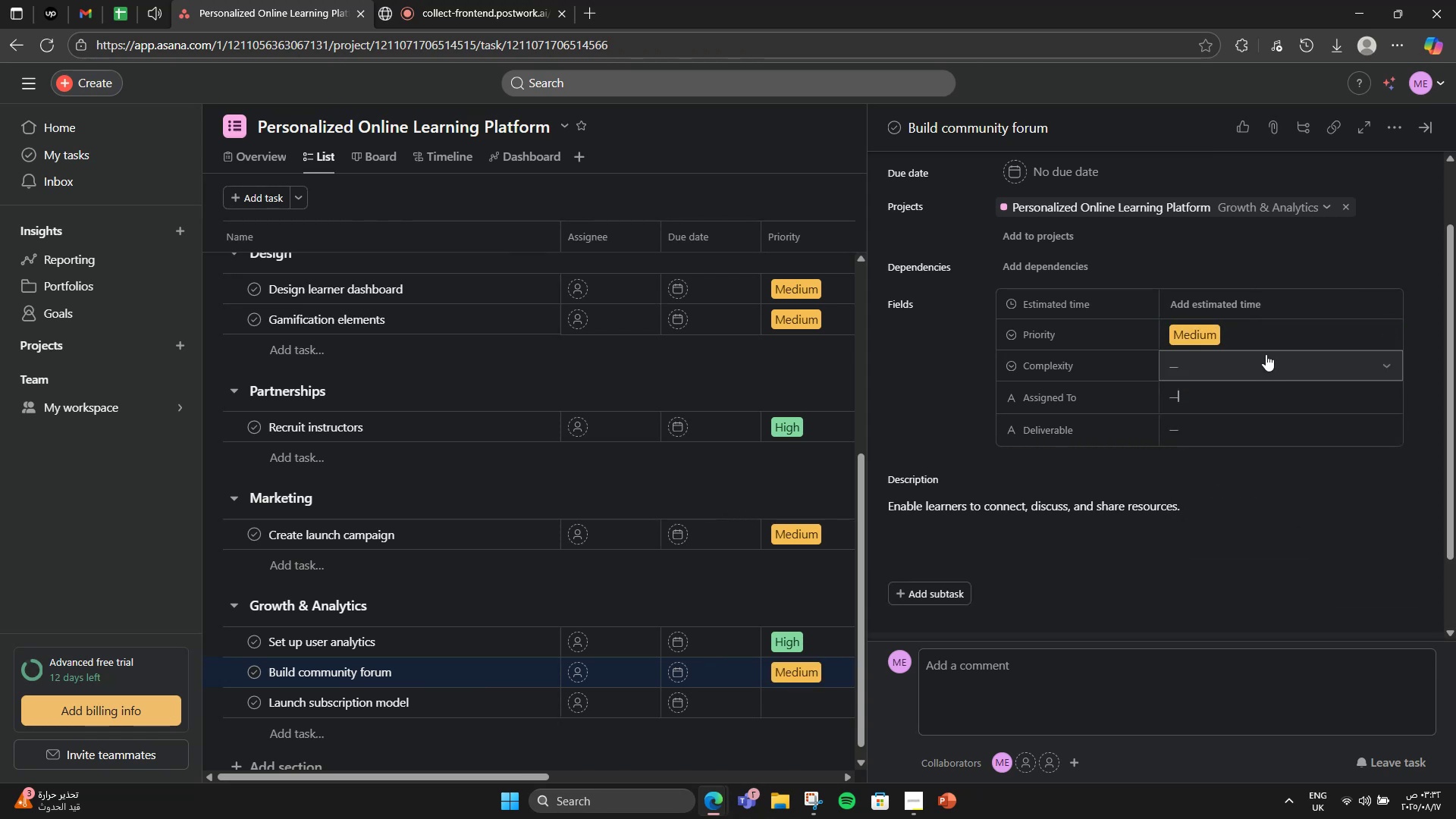 
triple_click([1266, 354])
 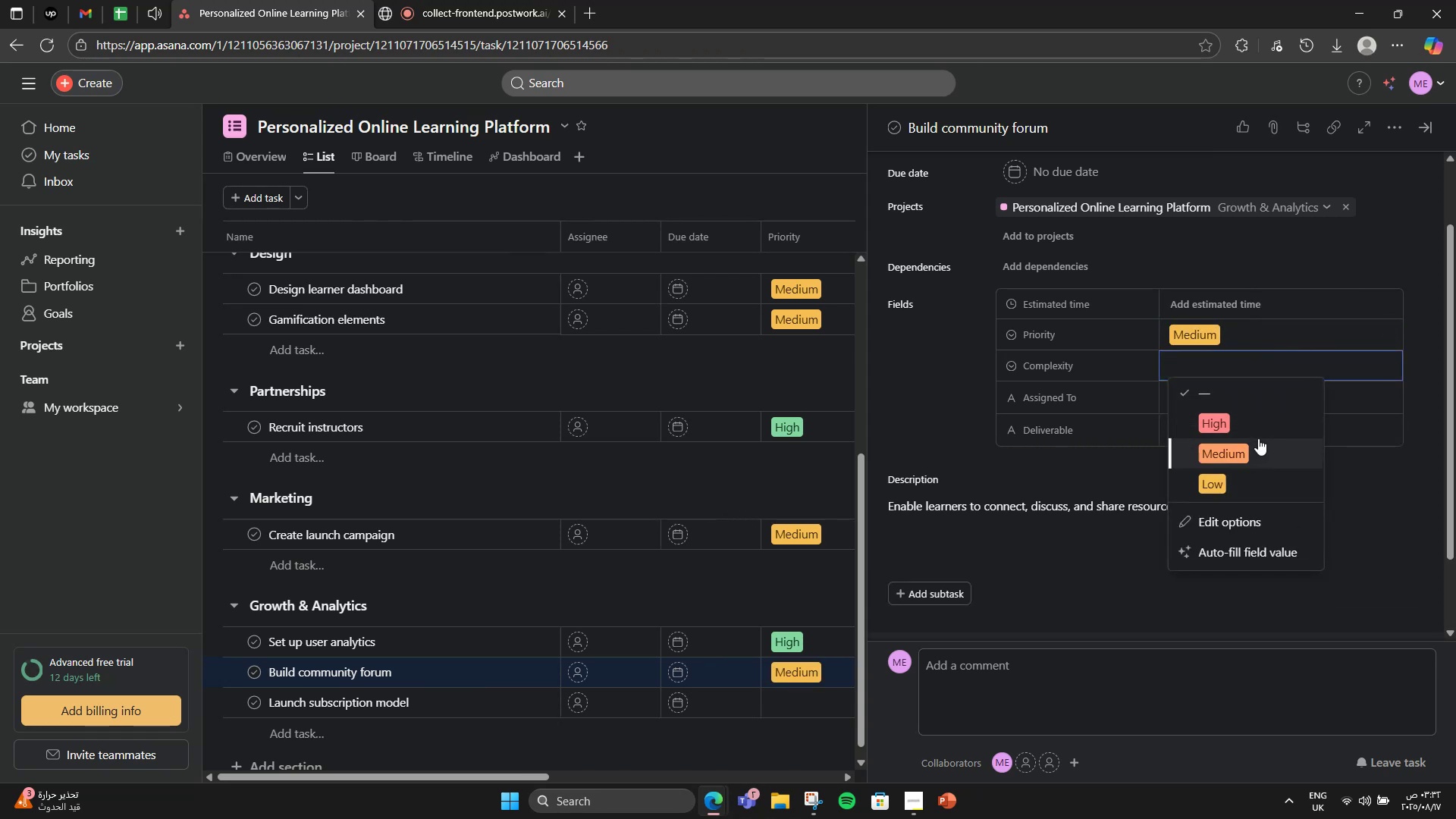 
left_click([1258, 438])
 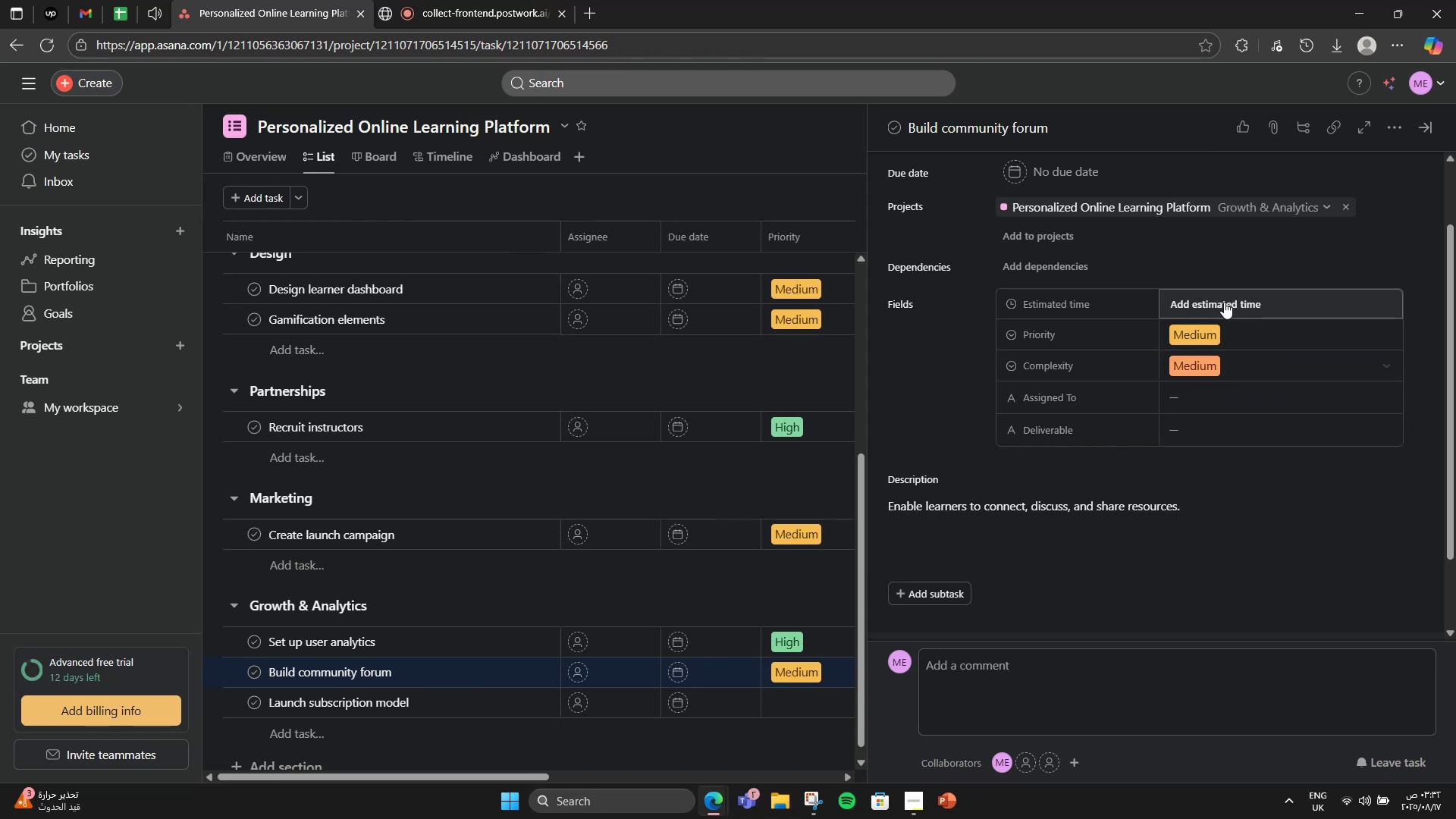 
double_click([1224, 302])
 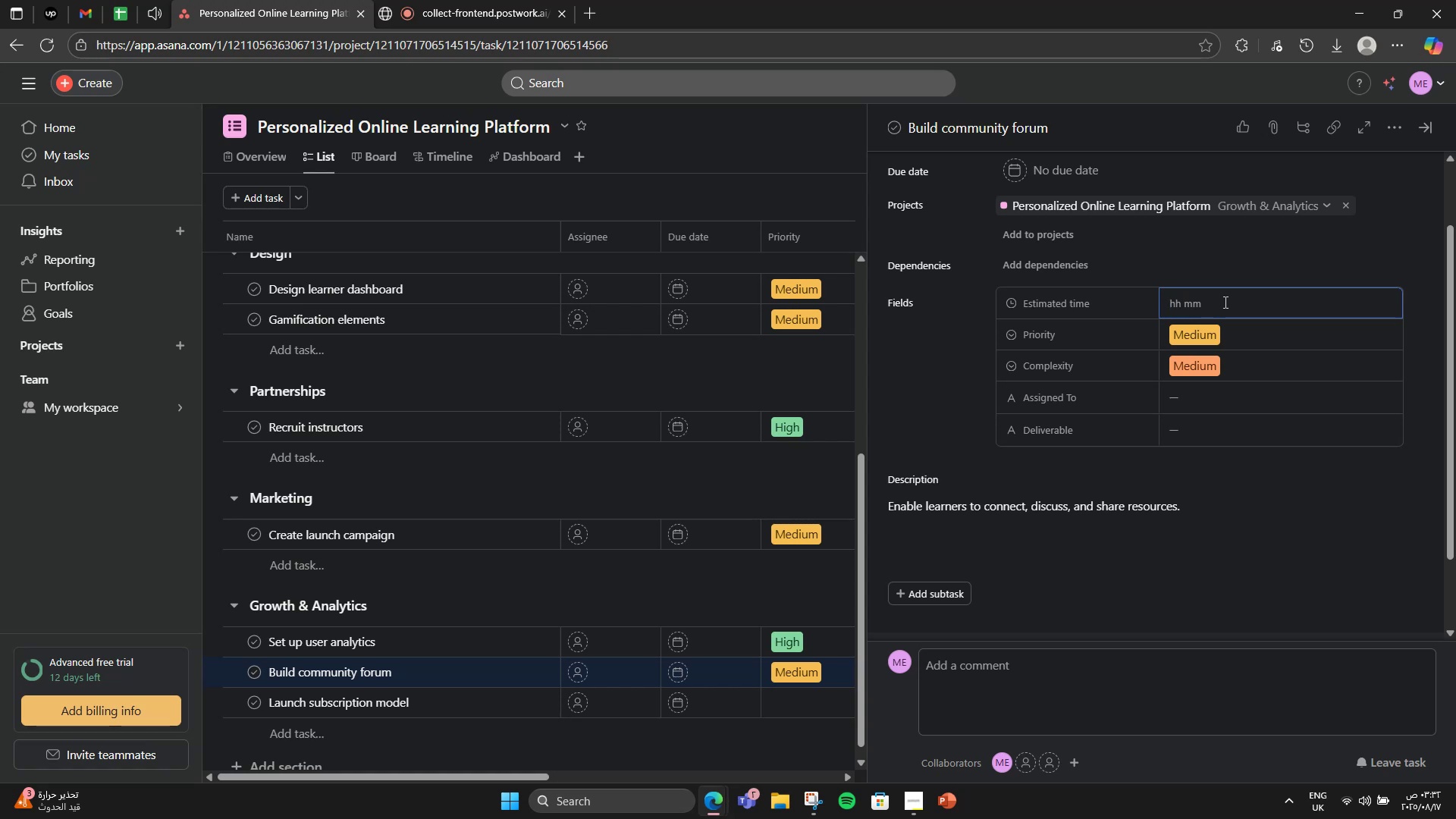 
wait(5.49)
 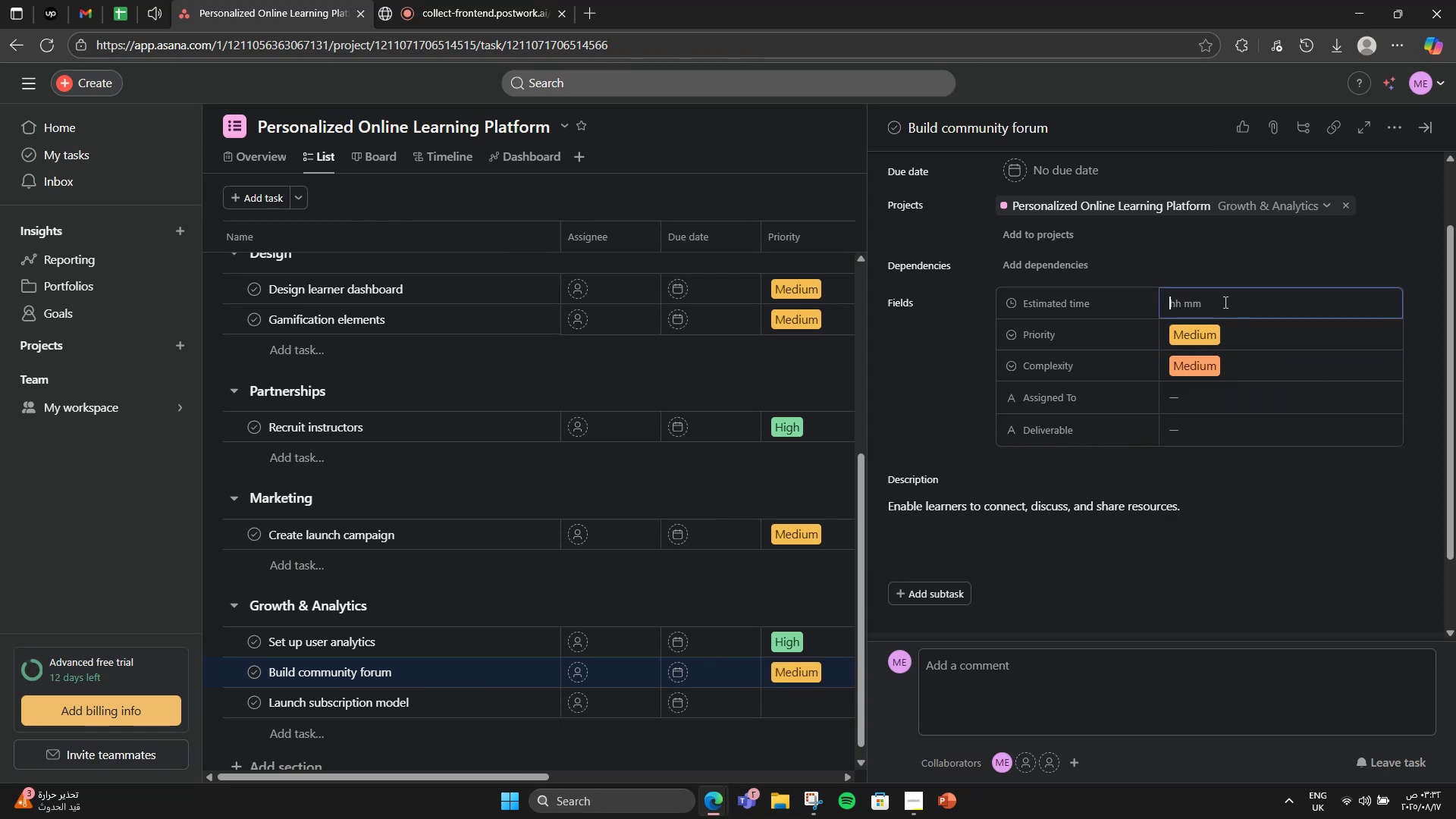 
key(Numpad9)
 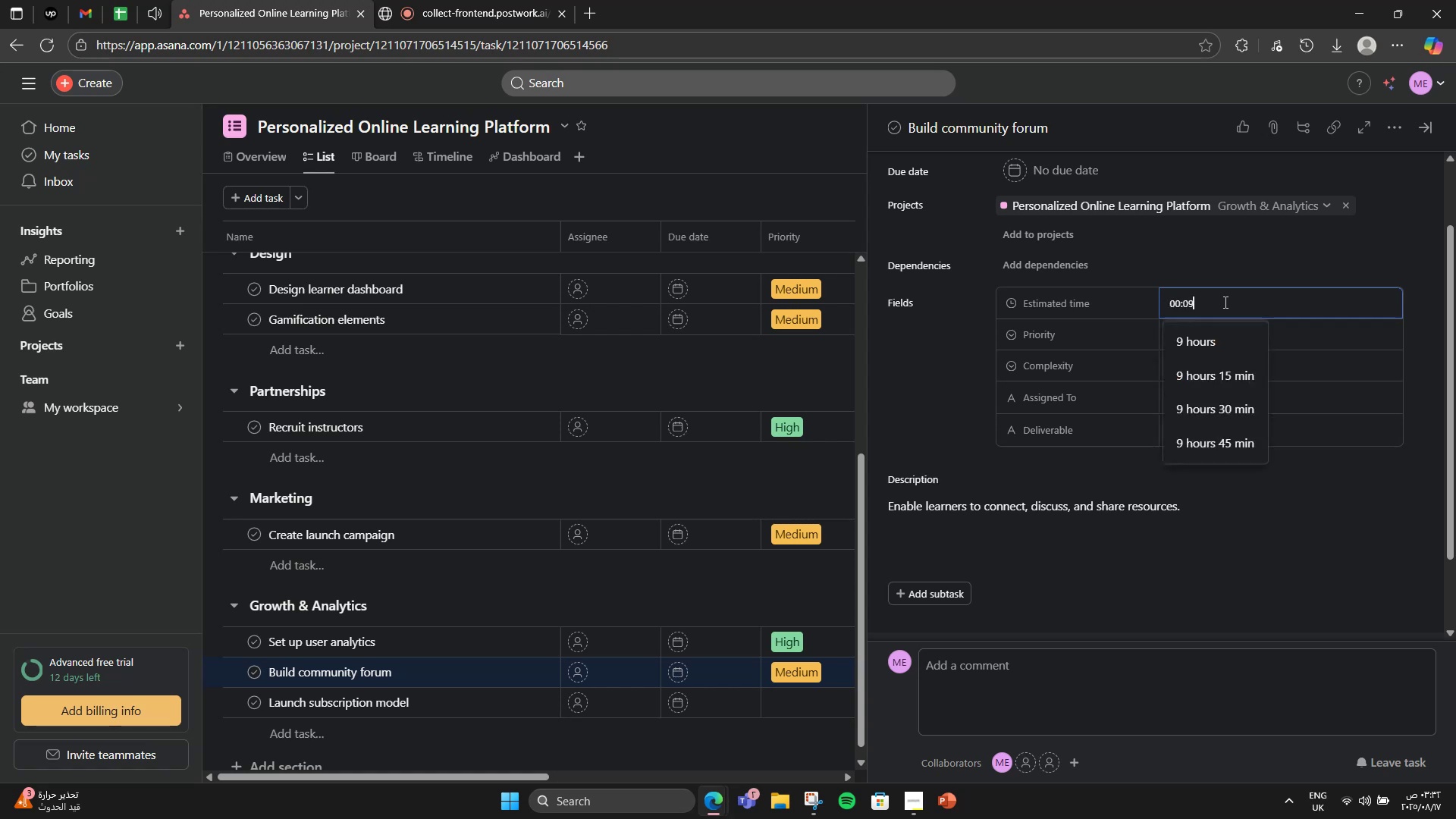 
key(Backspace)
 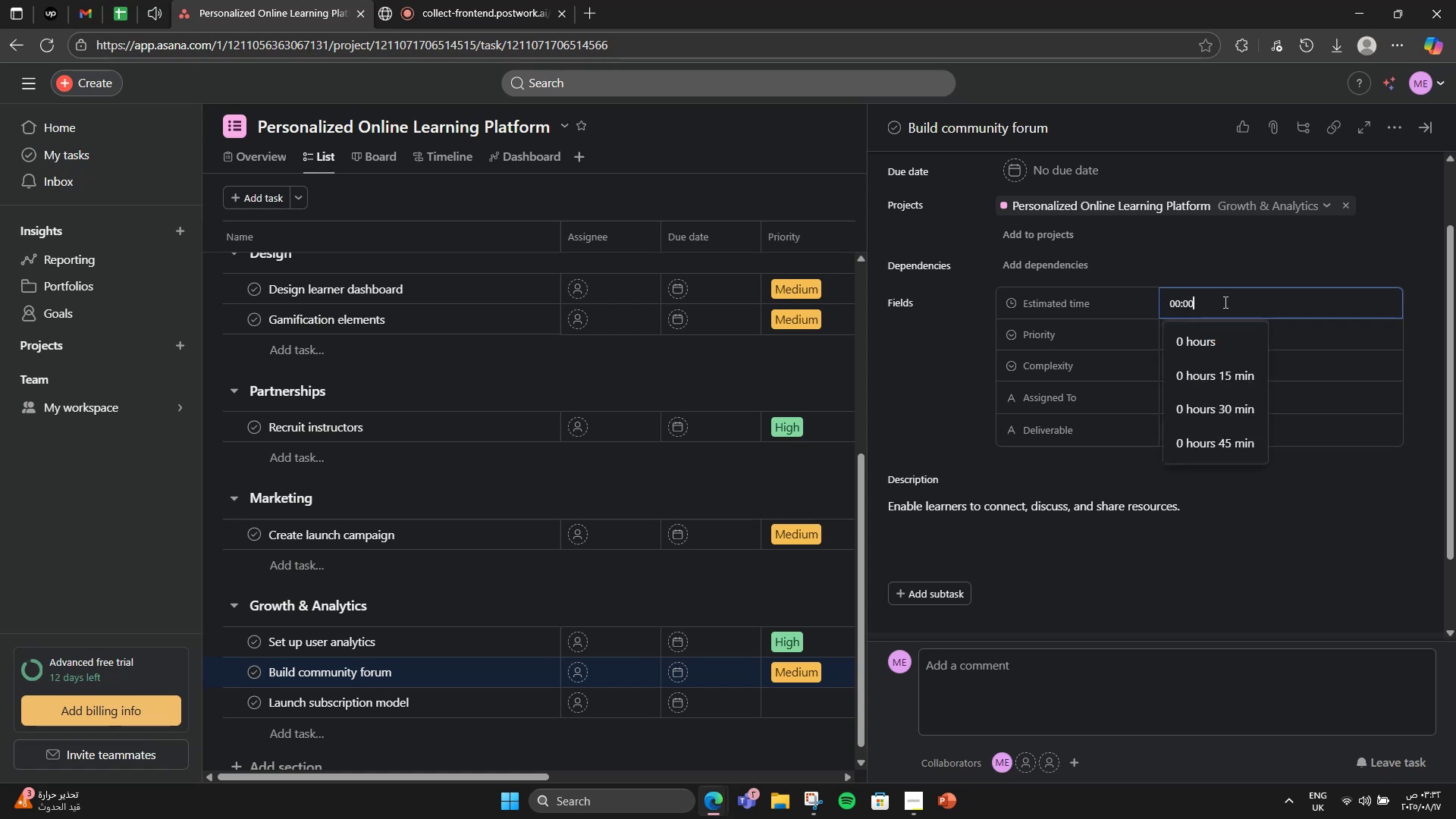 
key(Numpad8)
 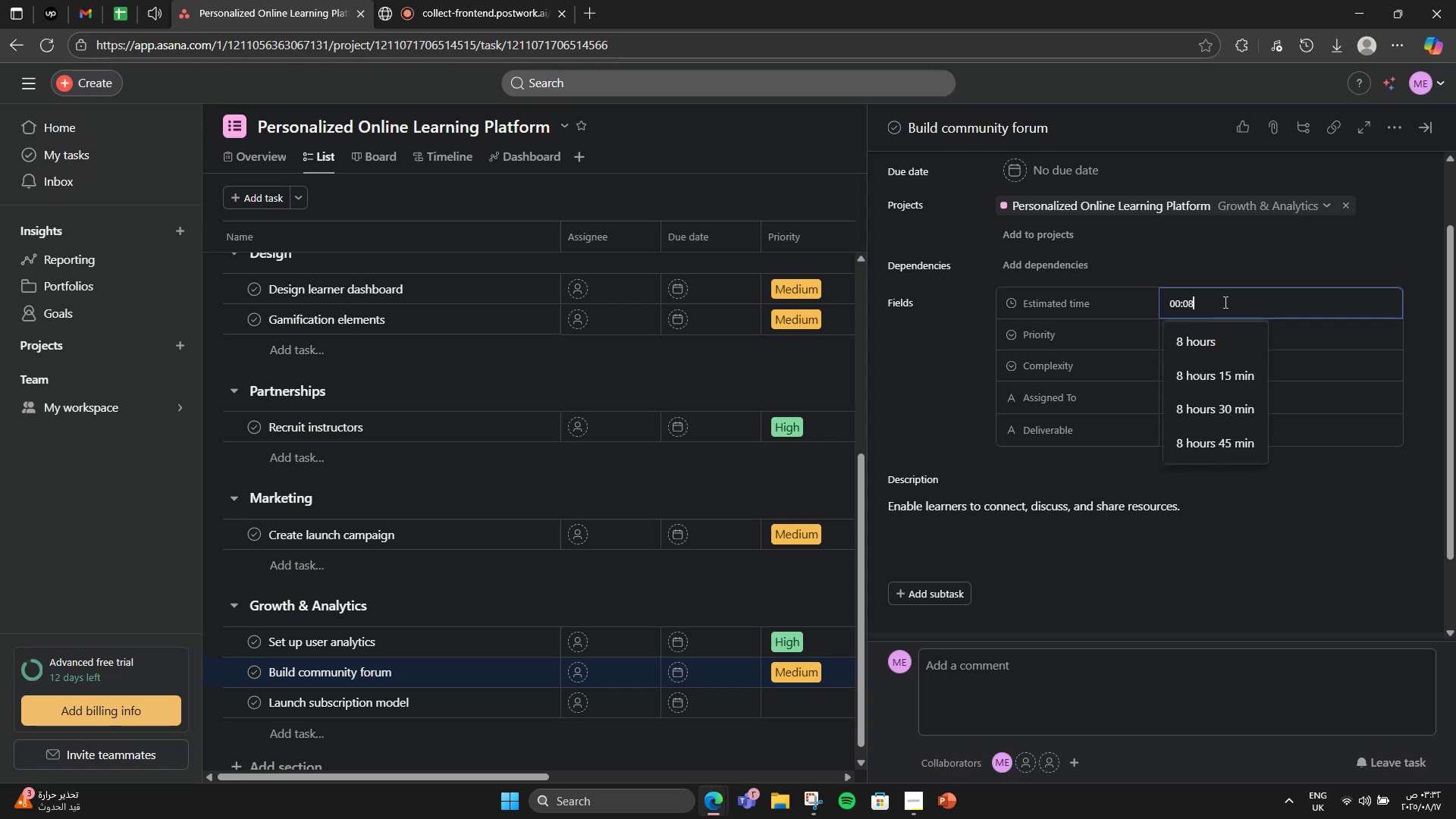 
key(Numpad0)
 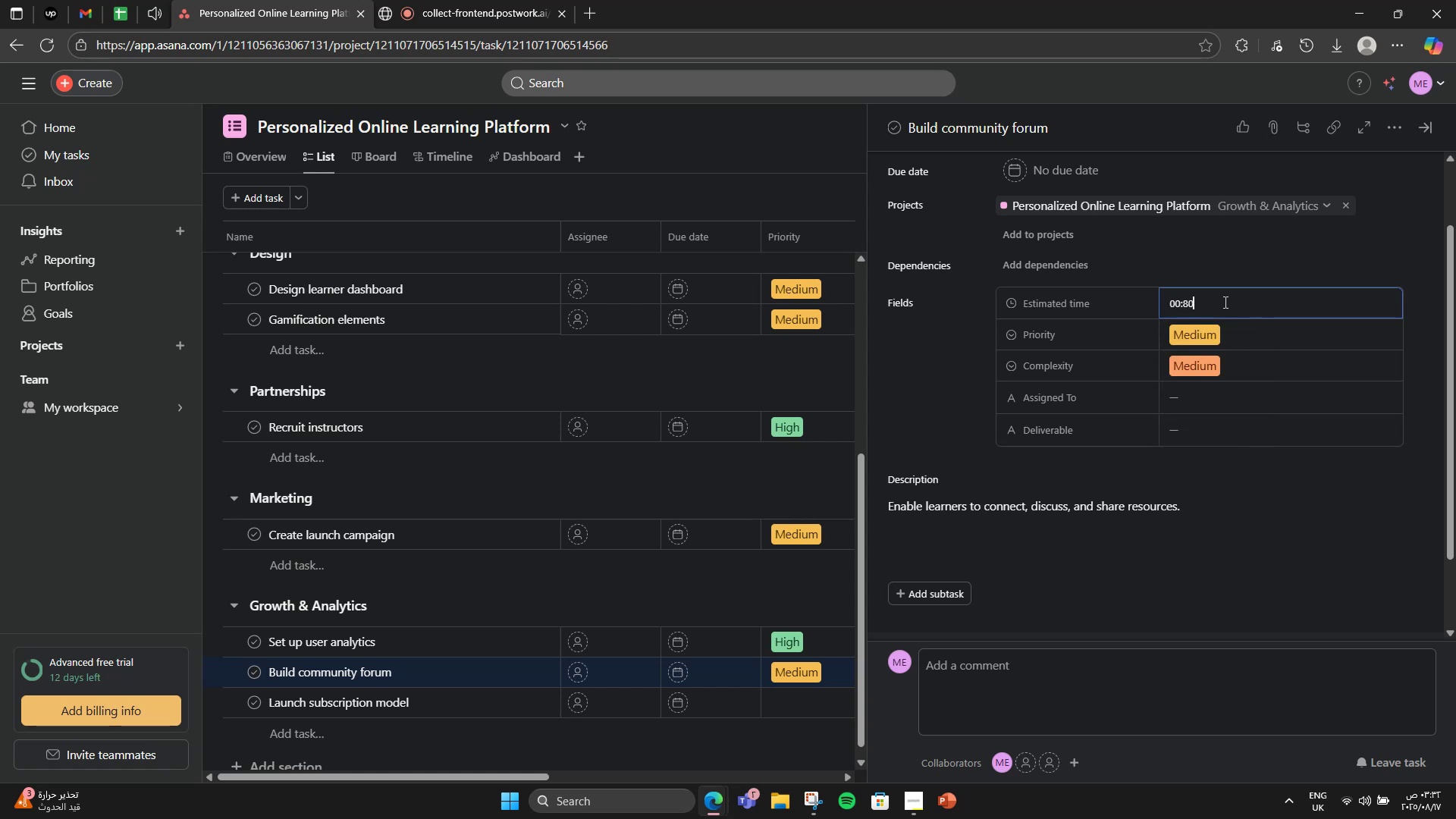 
key(Numpad0)
 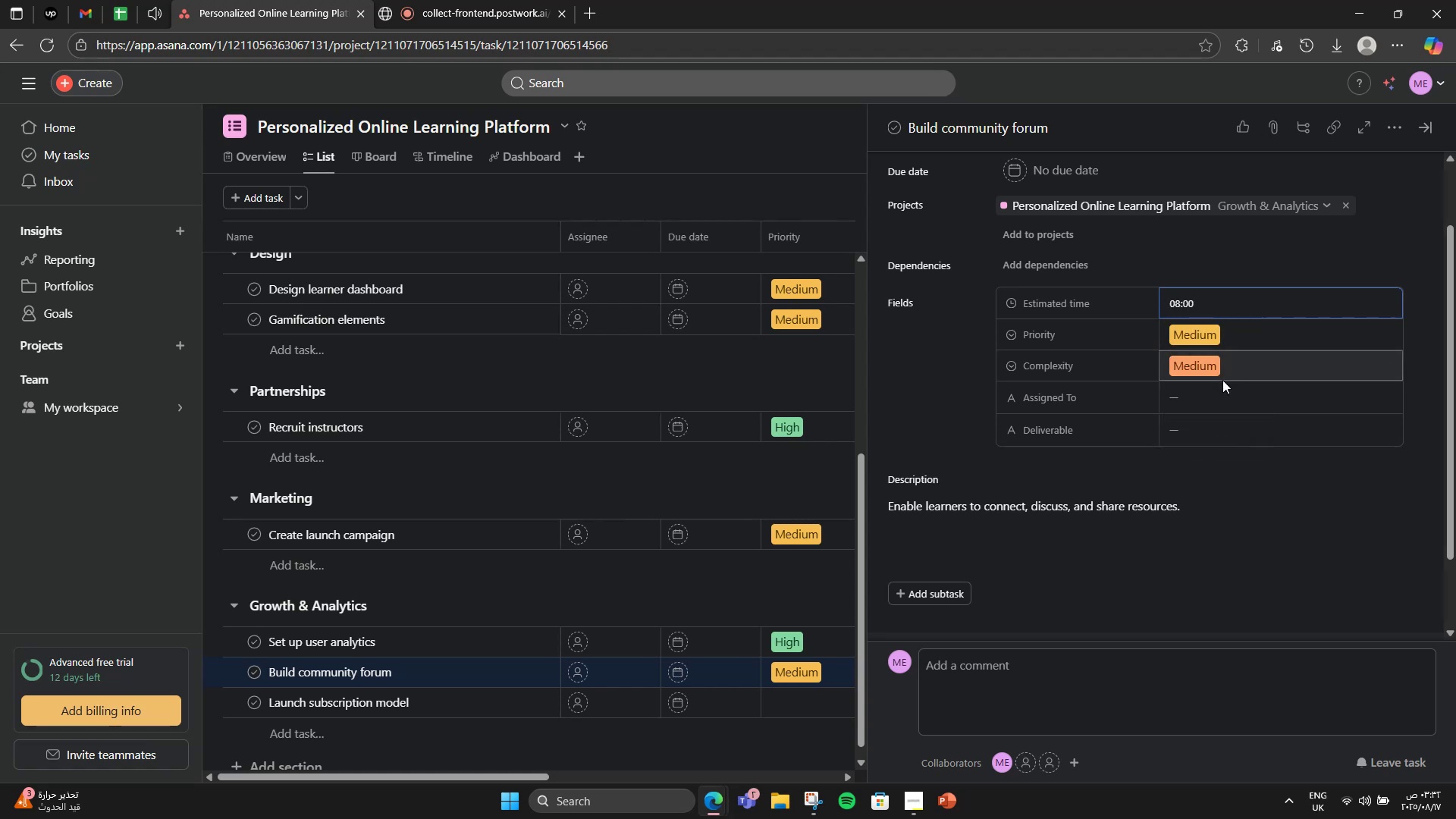 
left_click([1233, 392])
 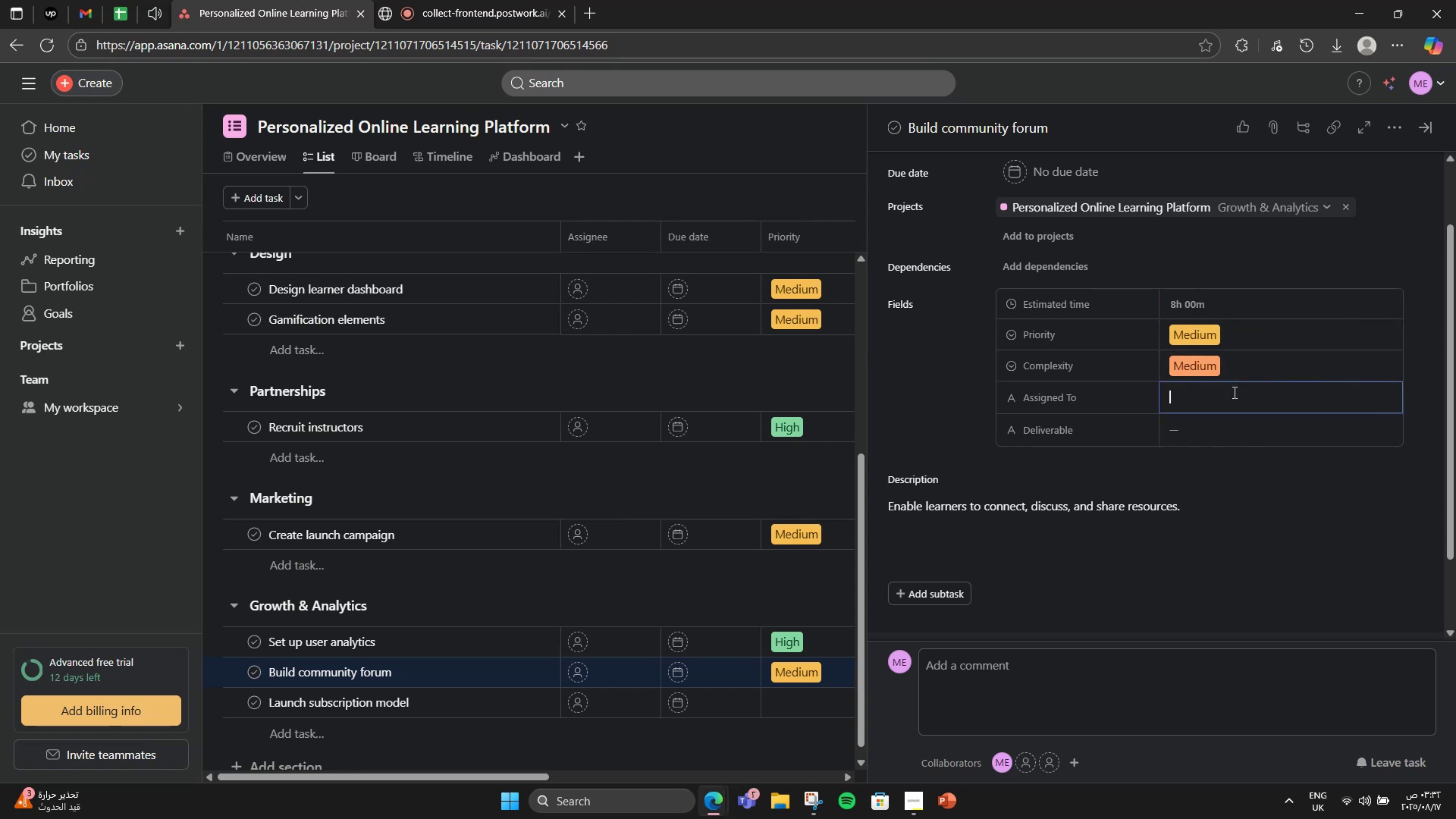 
type(From)
key(Backspace)
type(ntend Developer)
 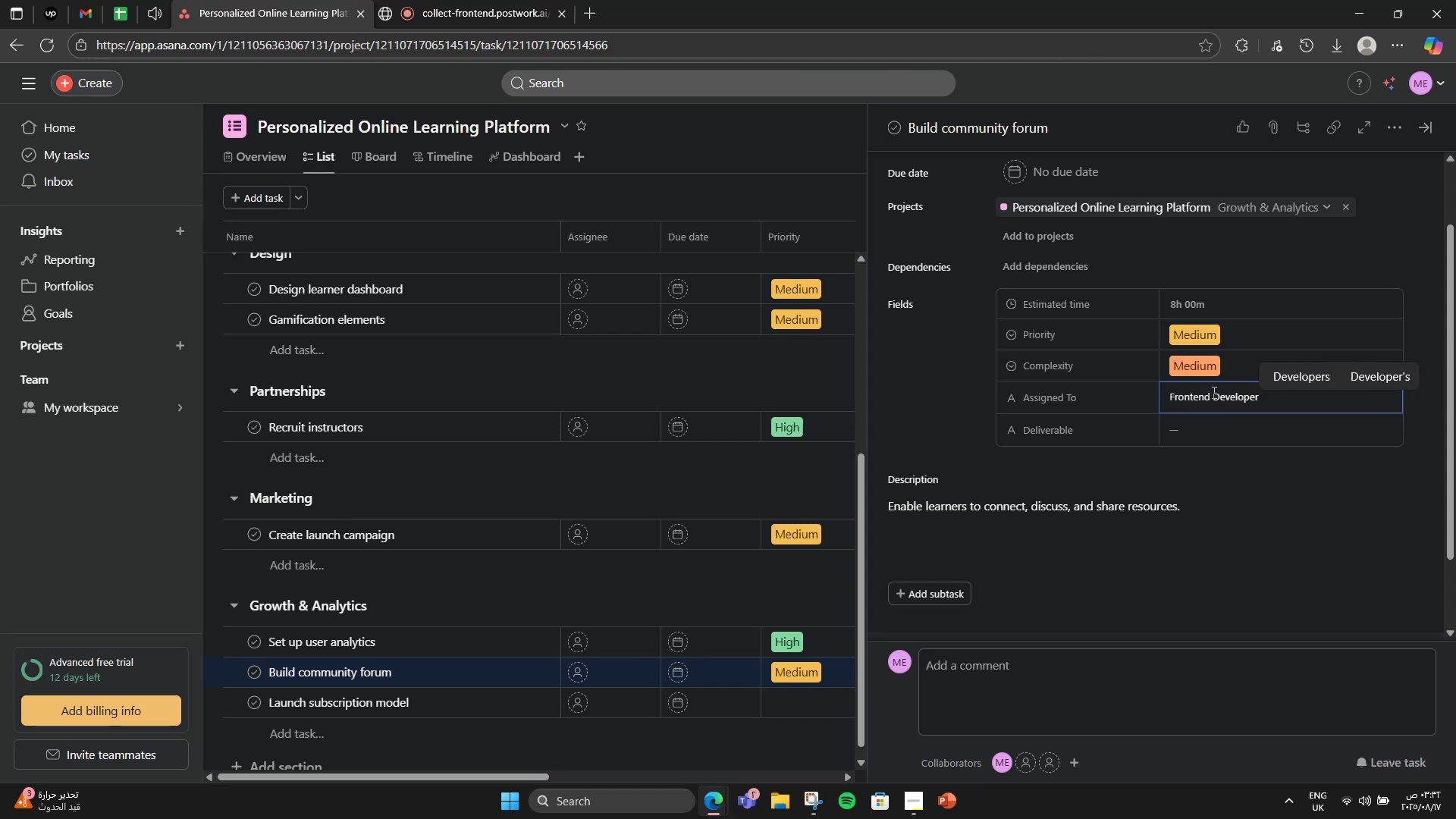 
left_click([1210, 419])
 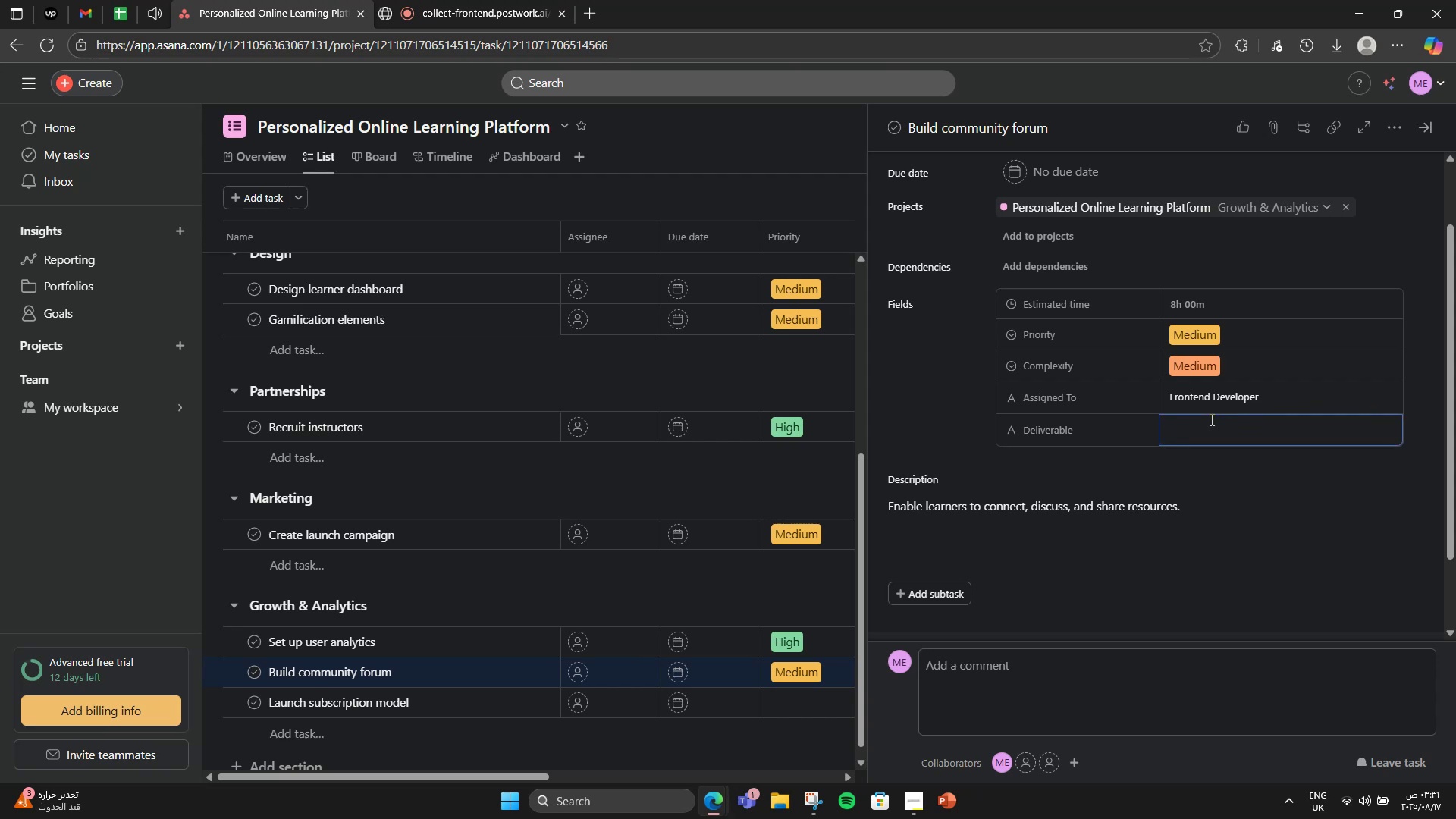 
type(Fr)
key(Backspace)
type(orum feature live)
 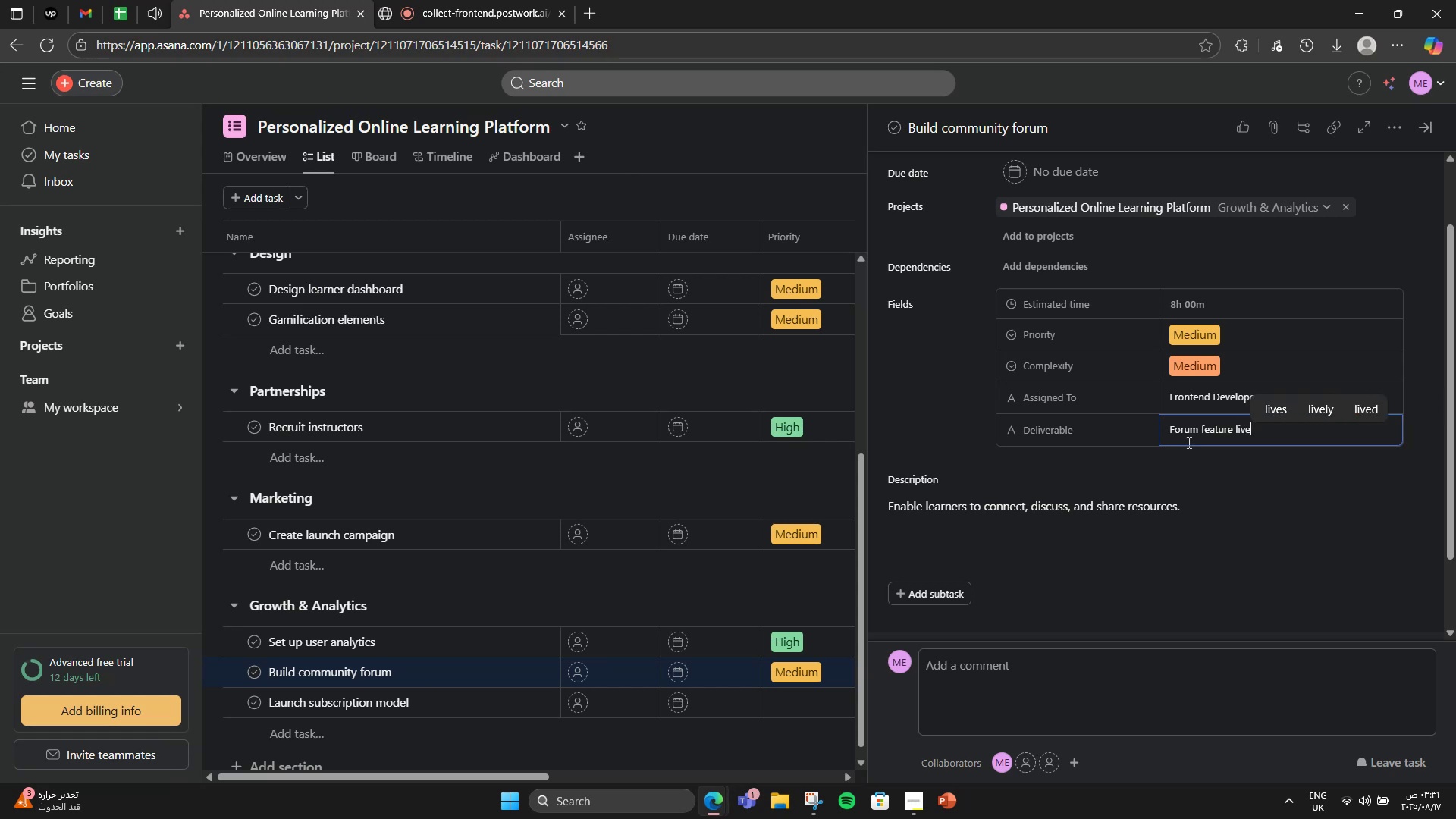 
wait(7.43)
 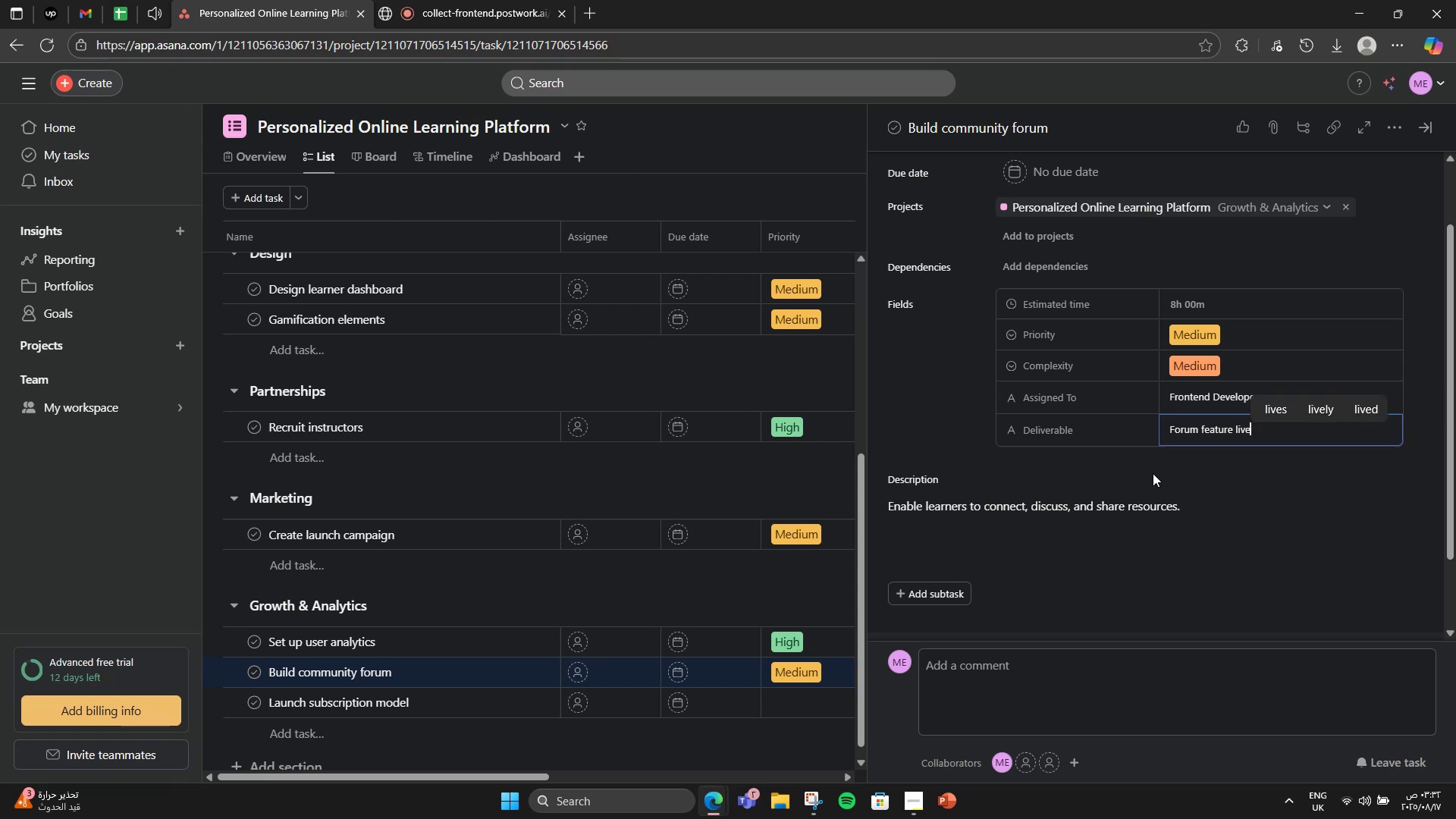 
left_click([1392, 131])
 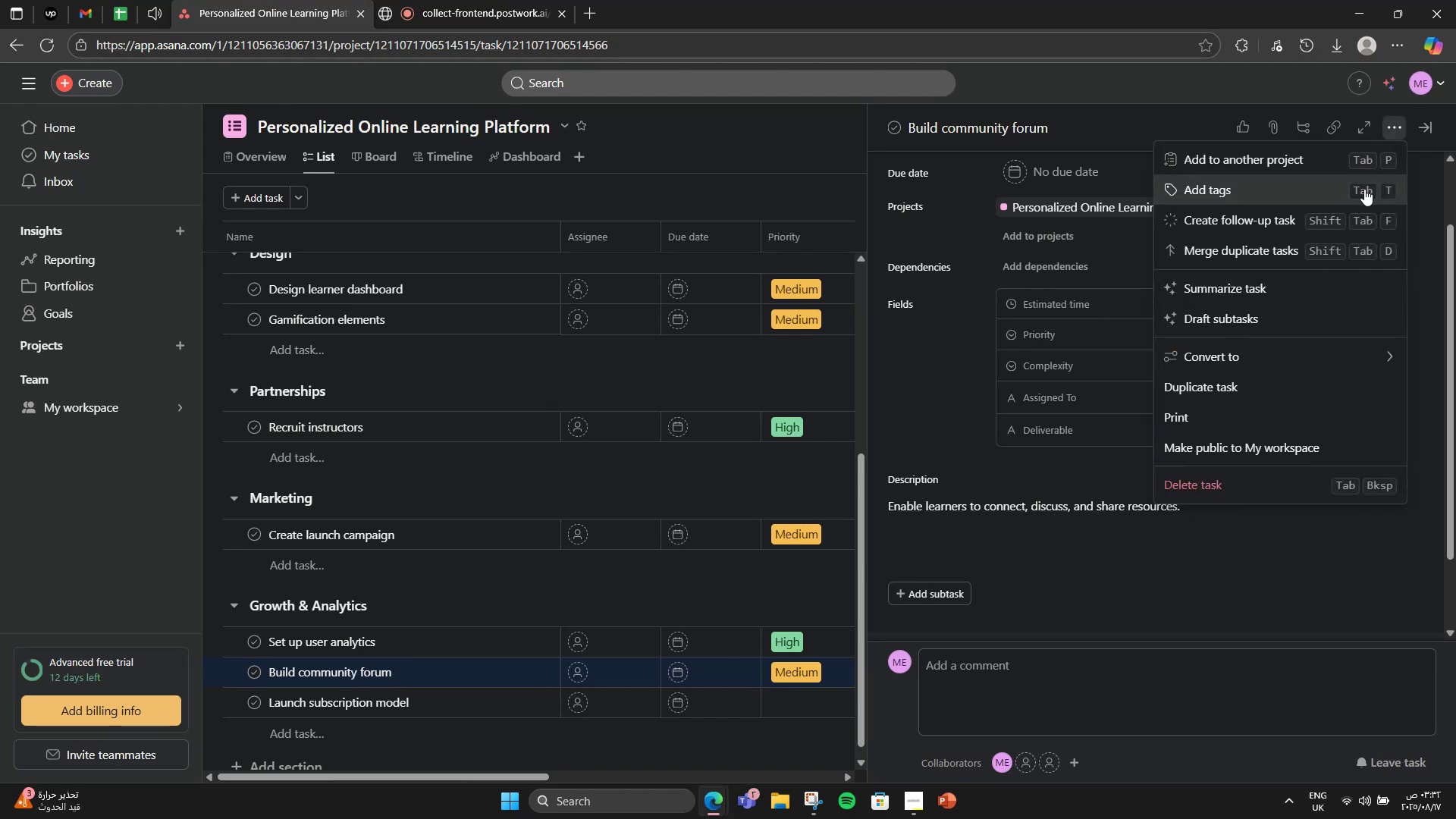 
left_click([1364, 189])
 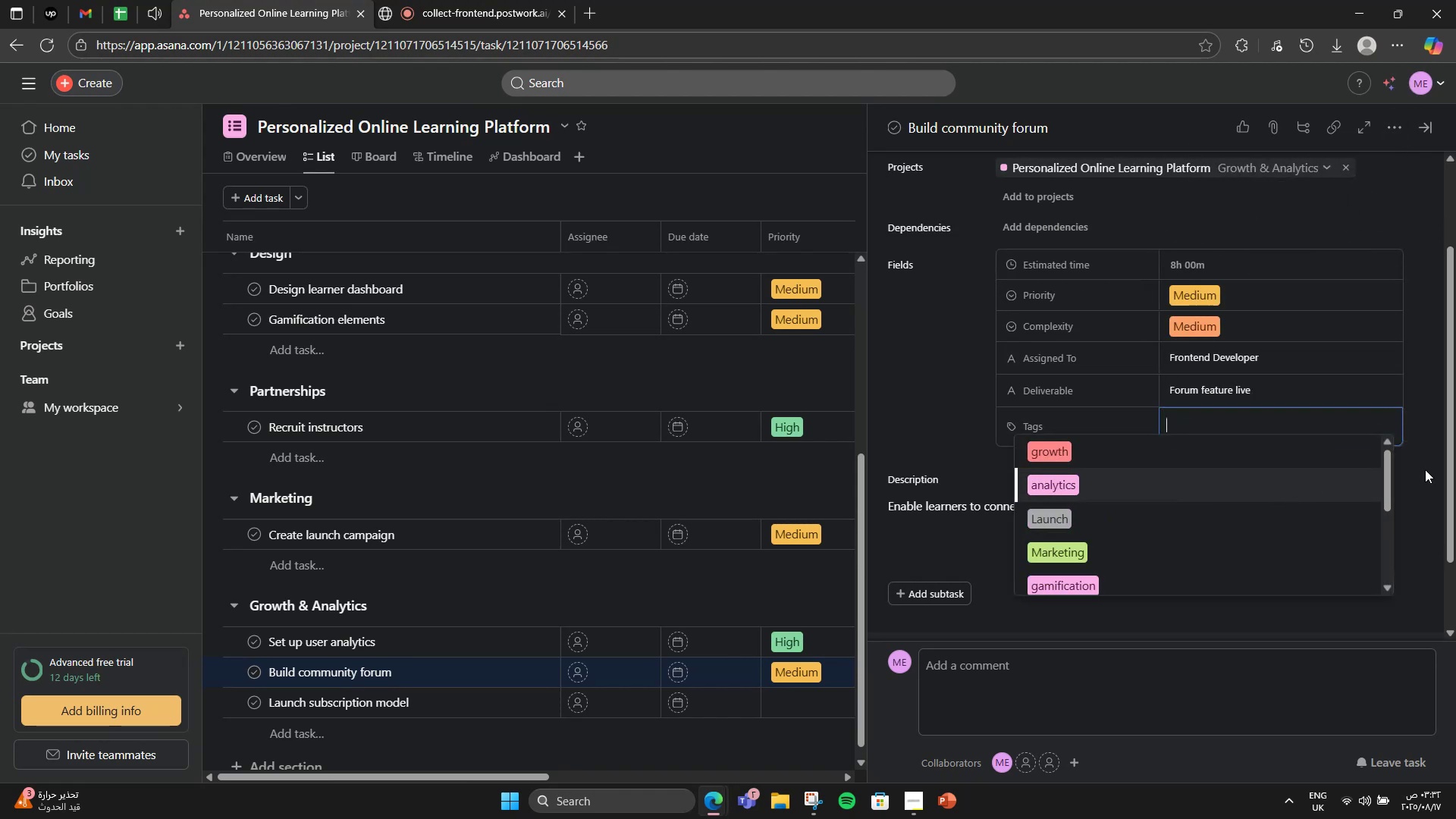 
key(CapsLock)
 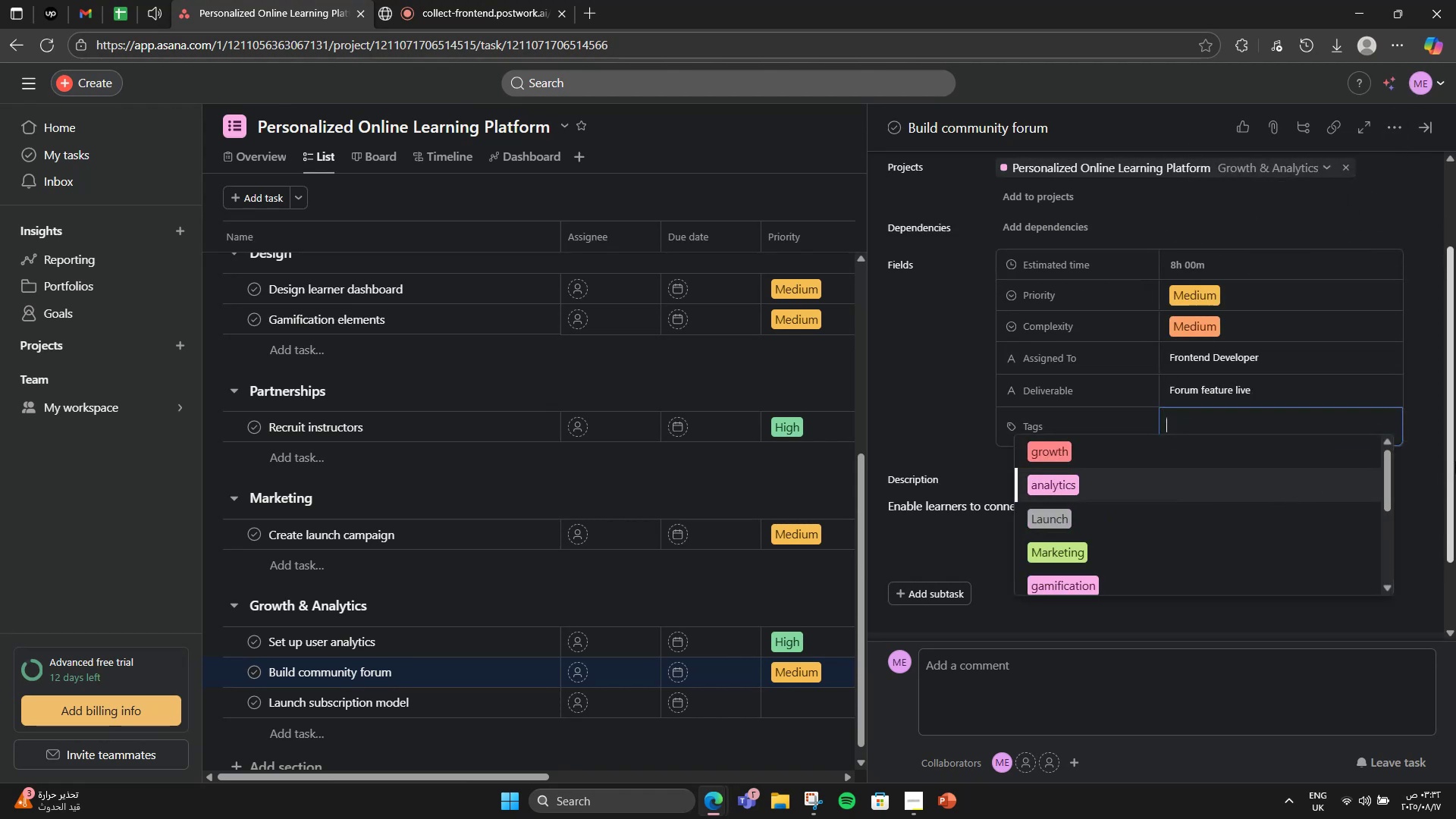 
key(C)
 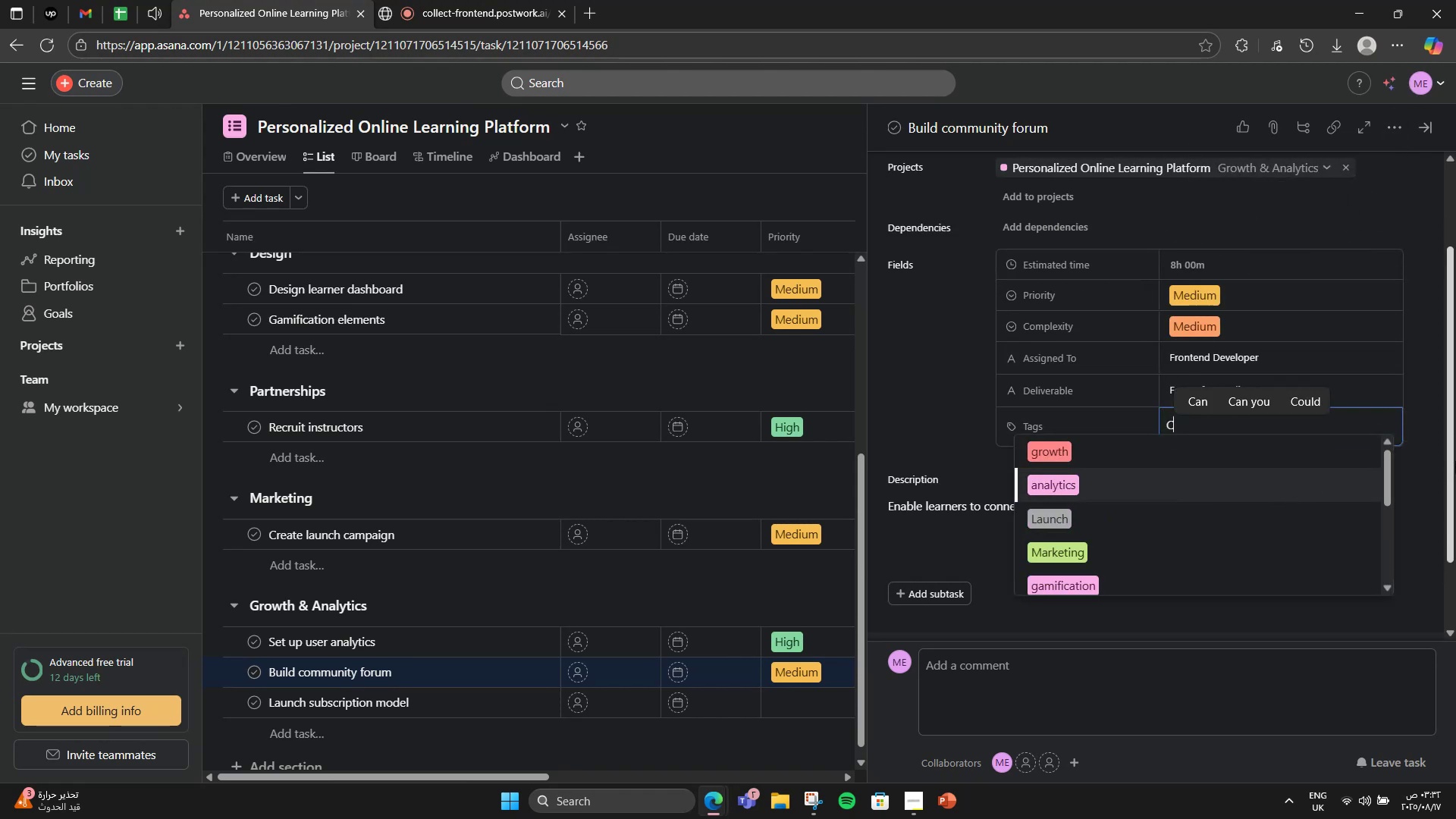 
key(CapsLock)
 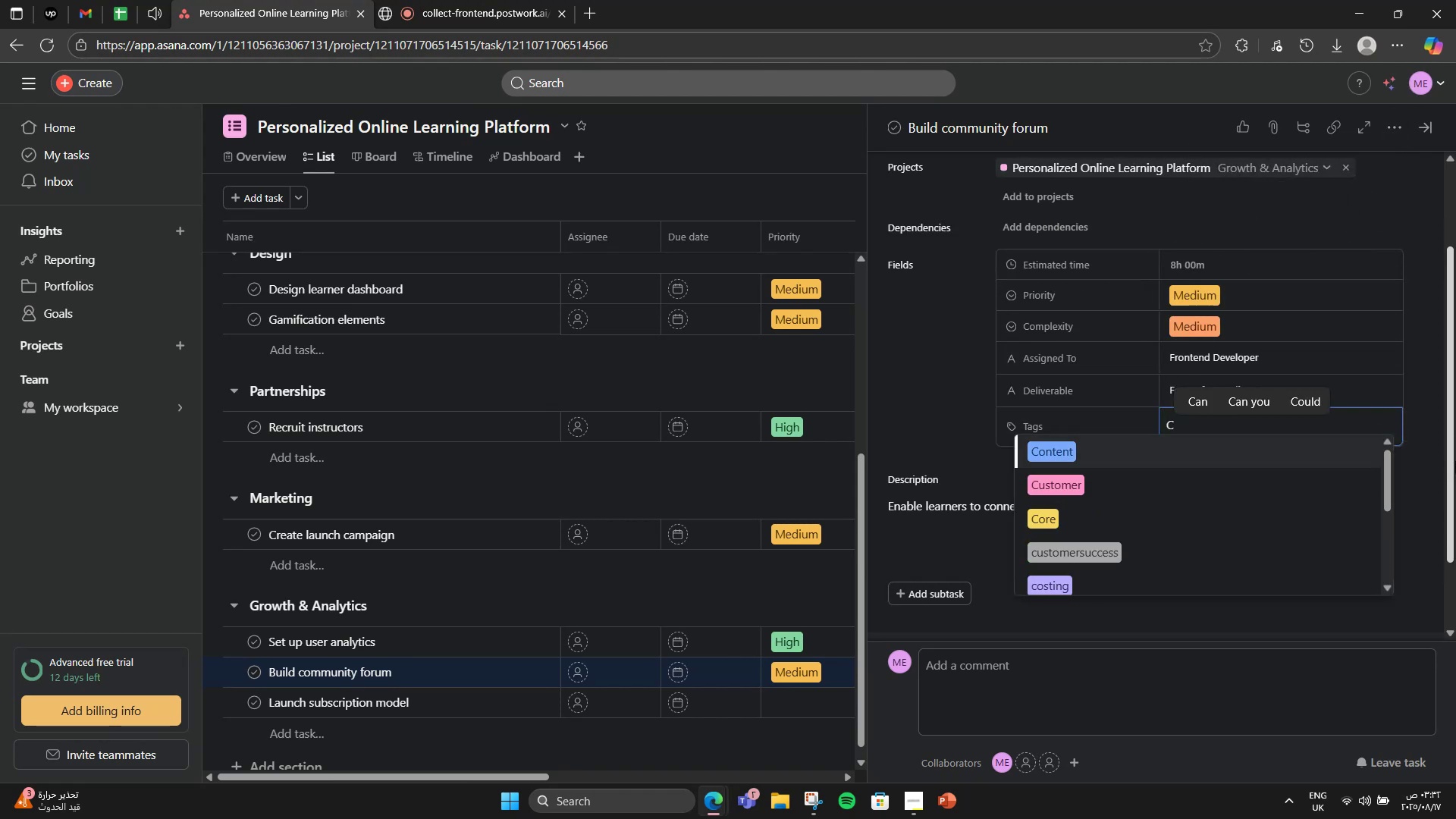 
key(O)
 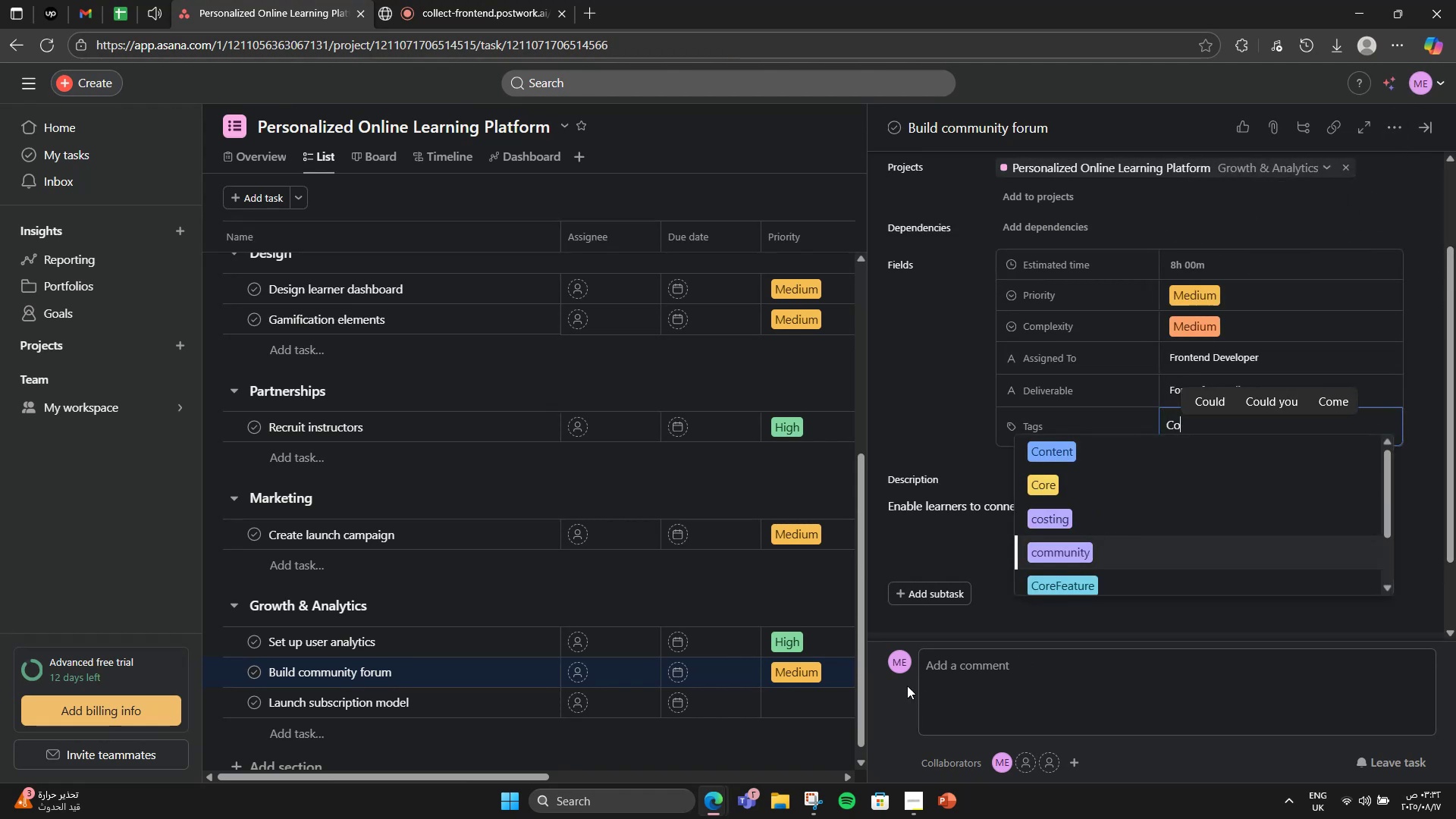 
left_click([1315, 559])
 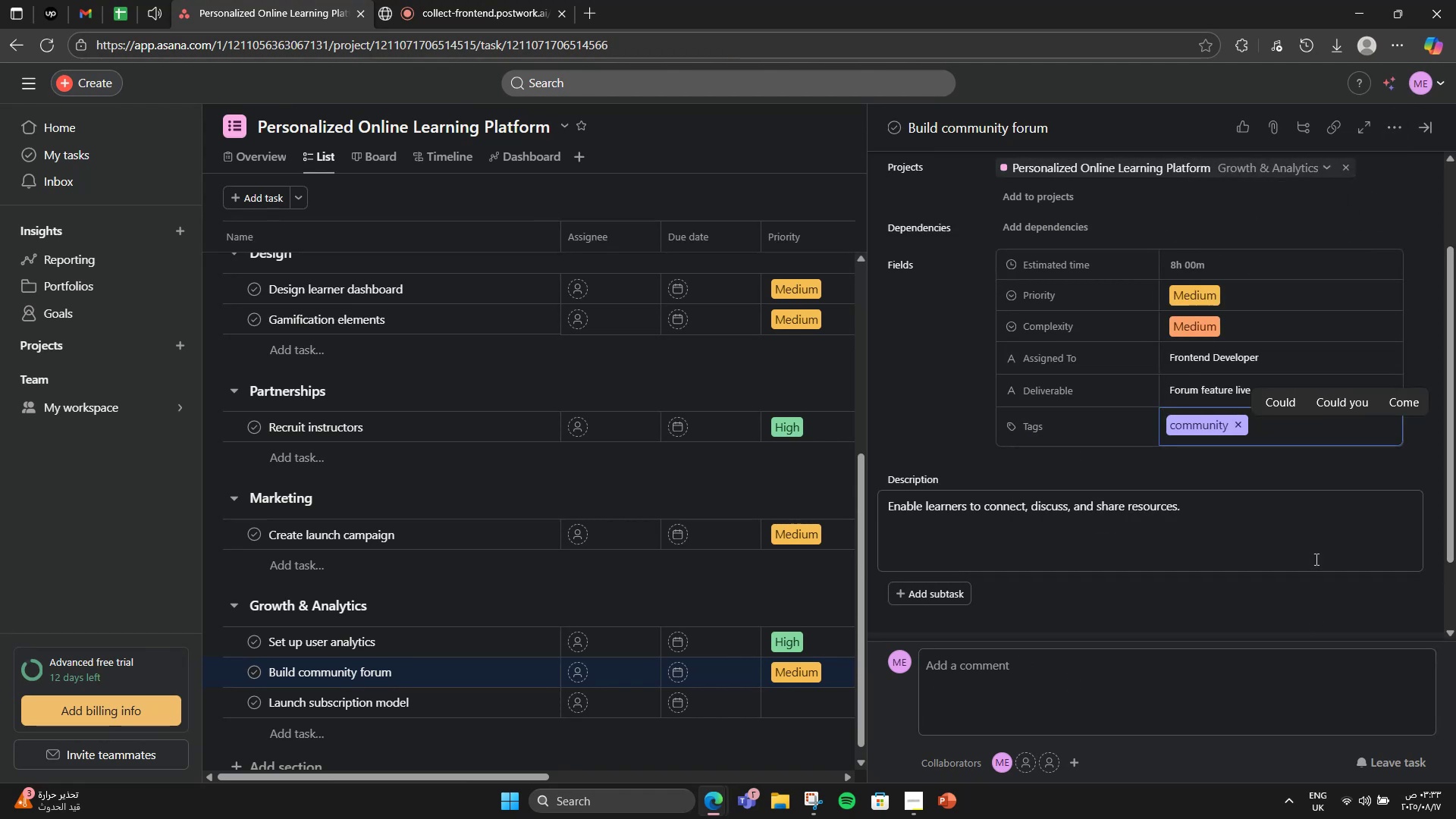 
type(engagement)
 